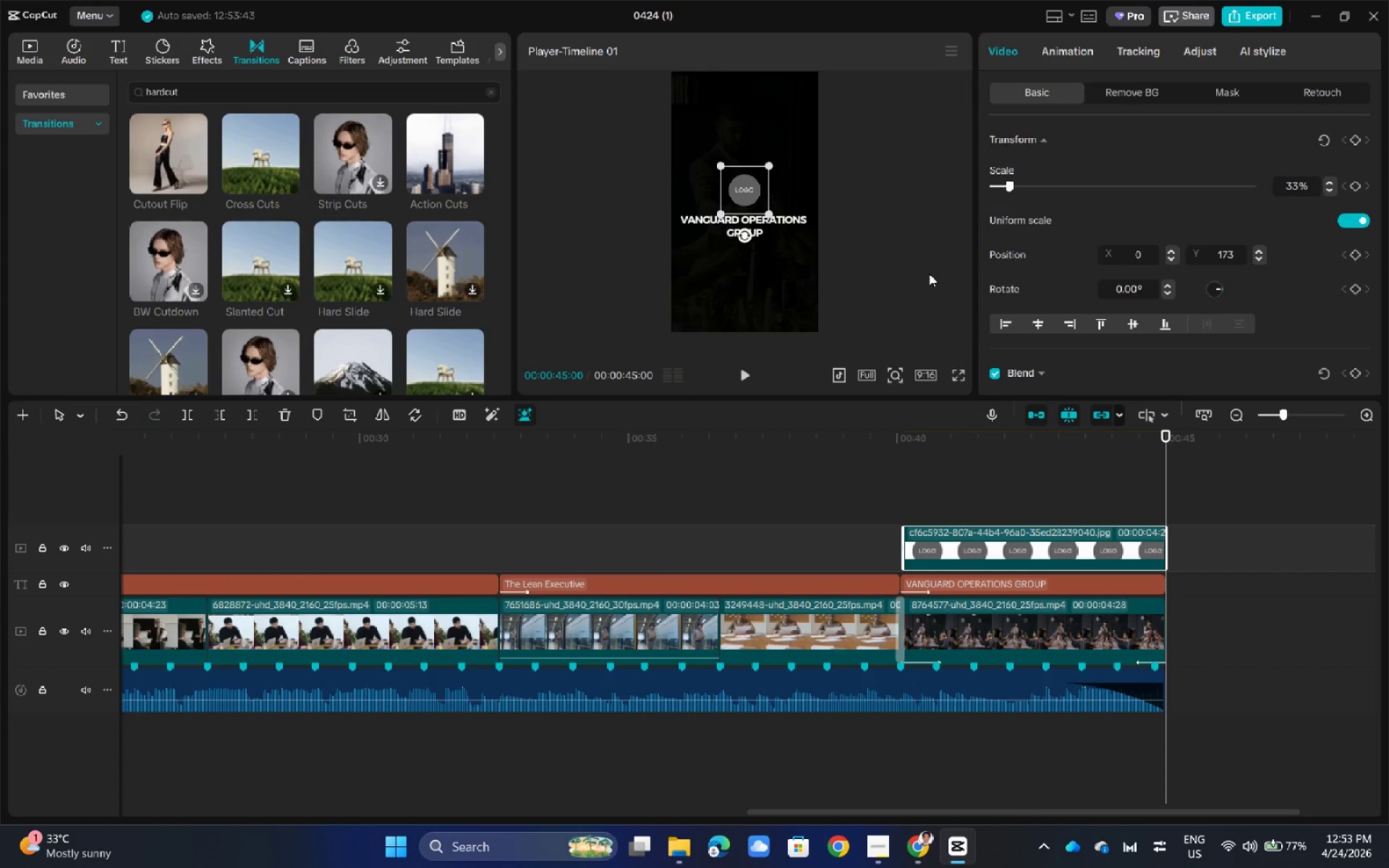 
left_click_drag(start_coordinate=[1037, 67], to_coordinate=[1042, 79])
 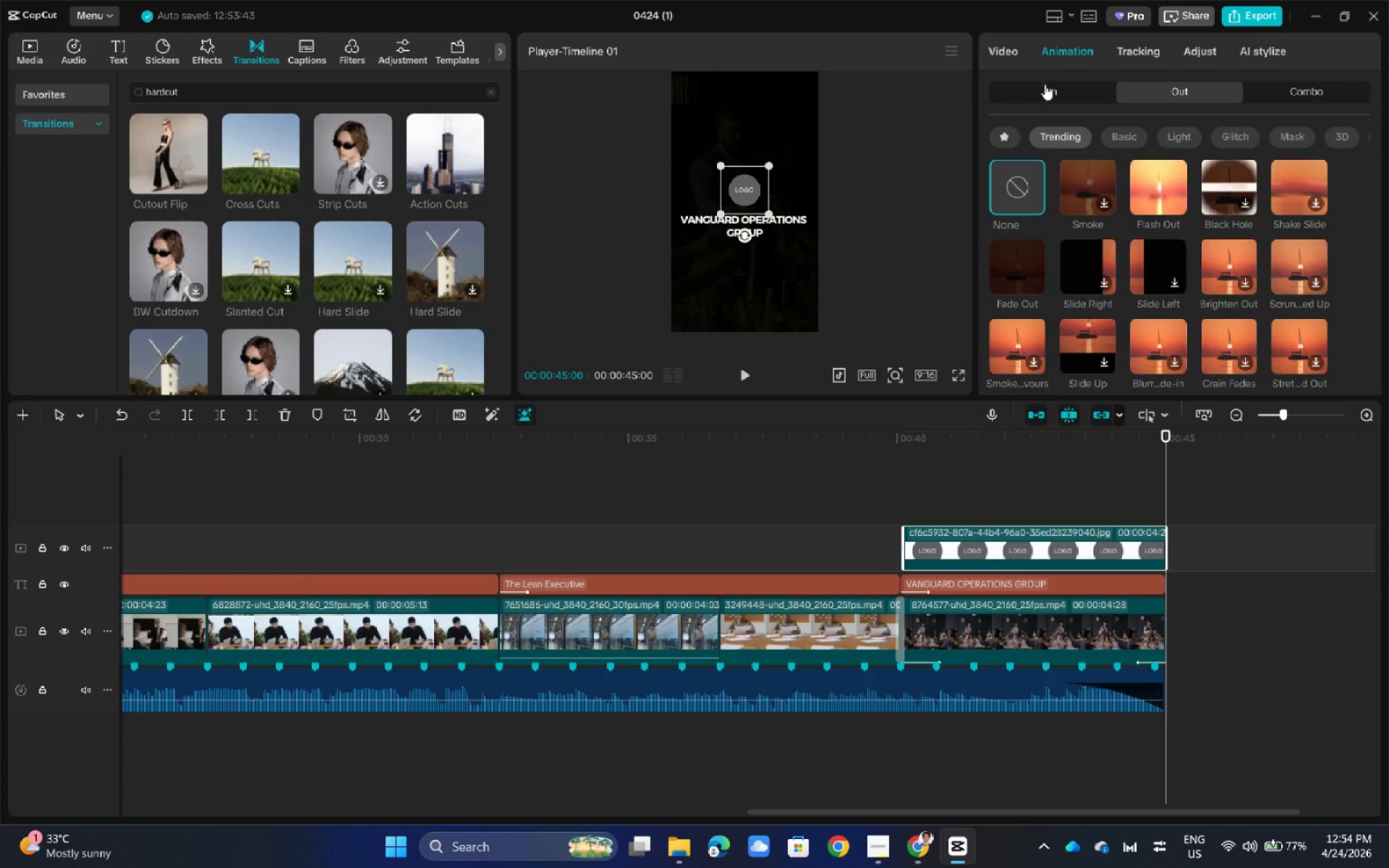 
double_click([1045, 84])
 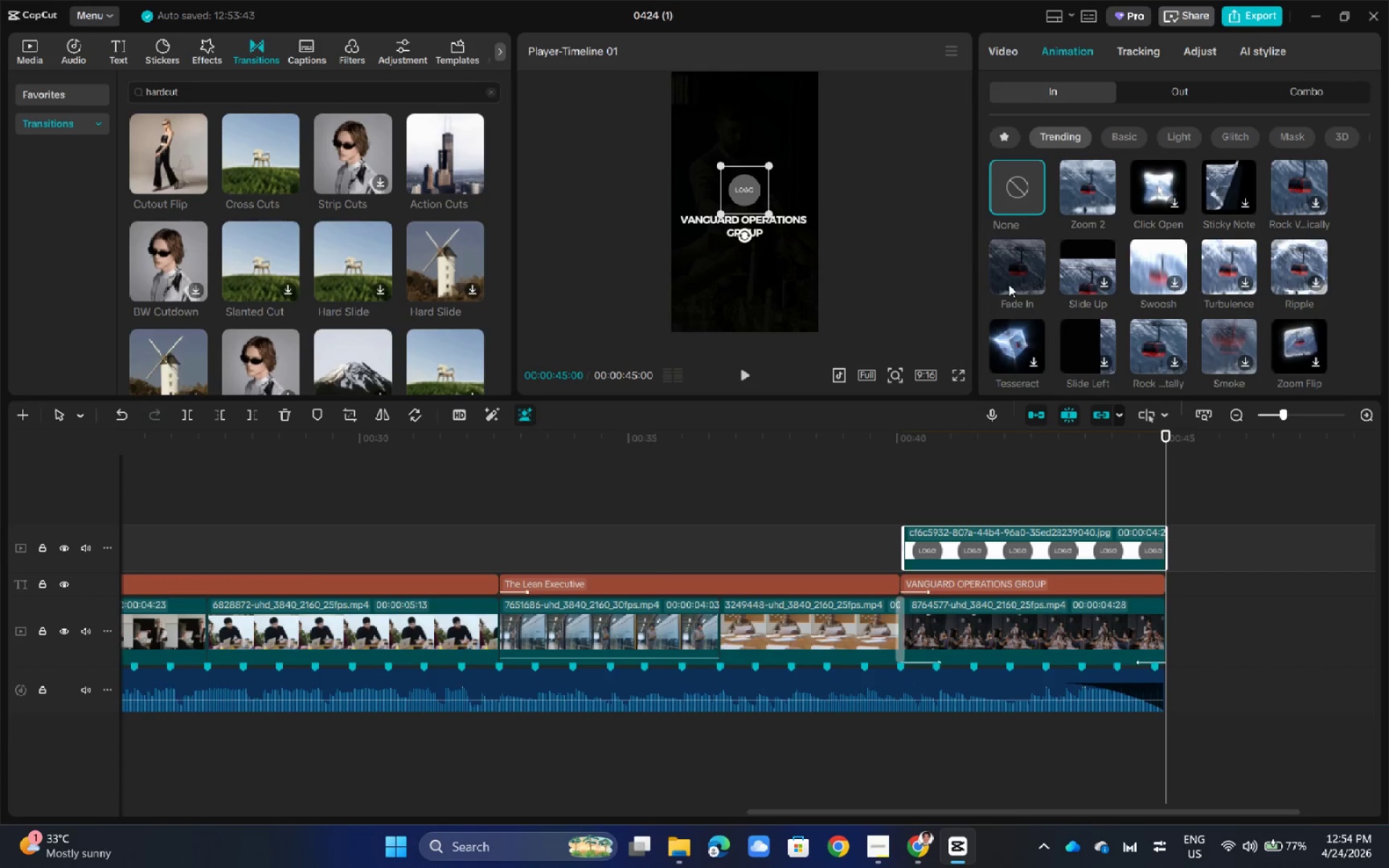 
left_click([1008, 271])
 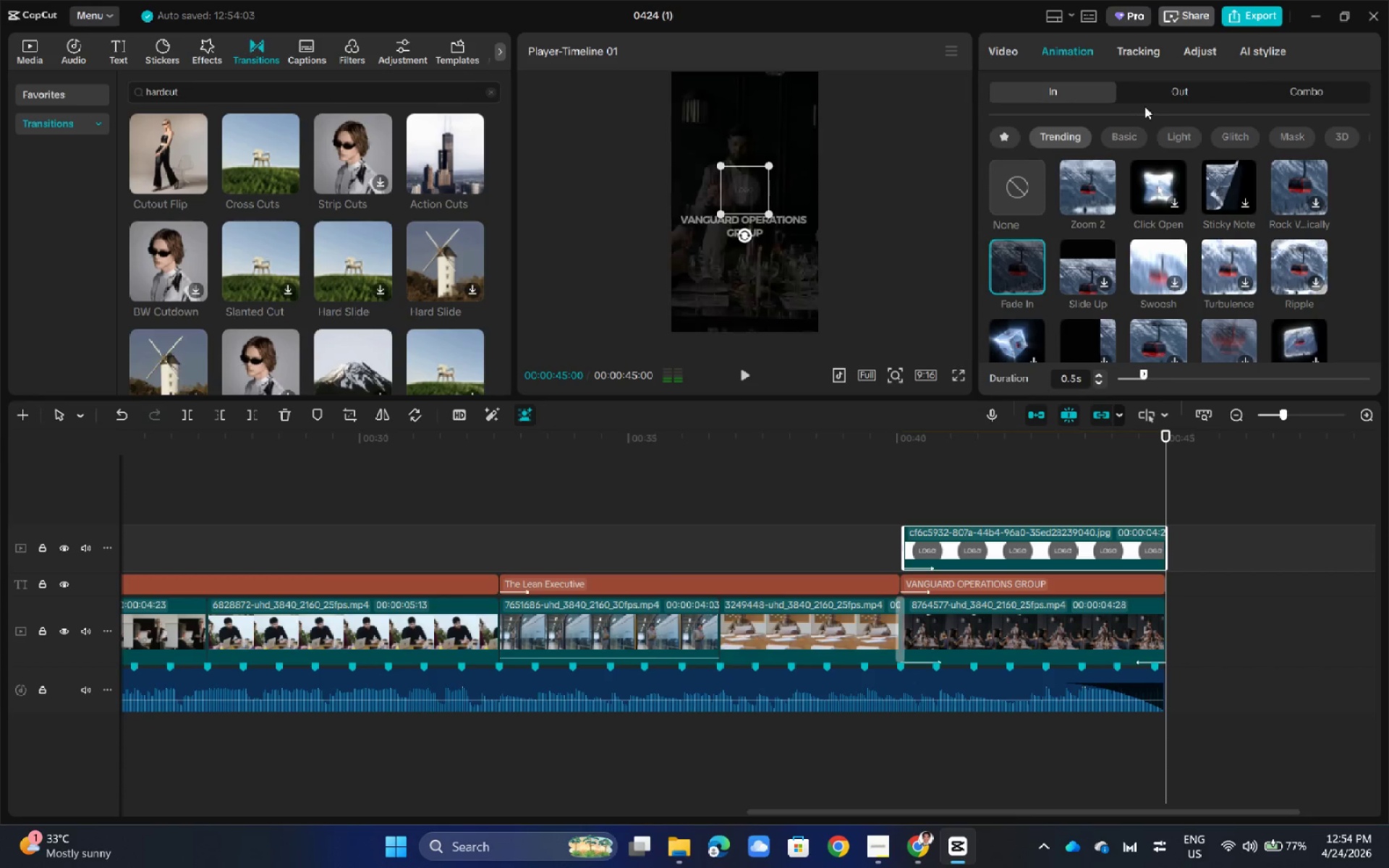 
left_click([1160, 98])
 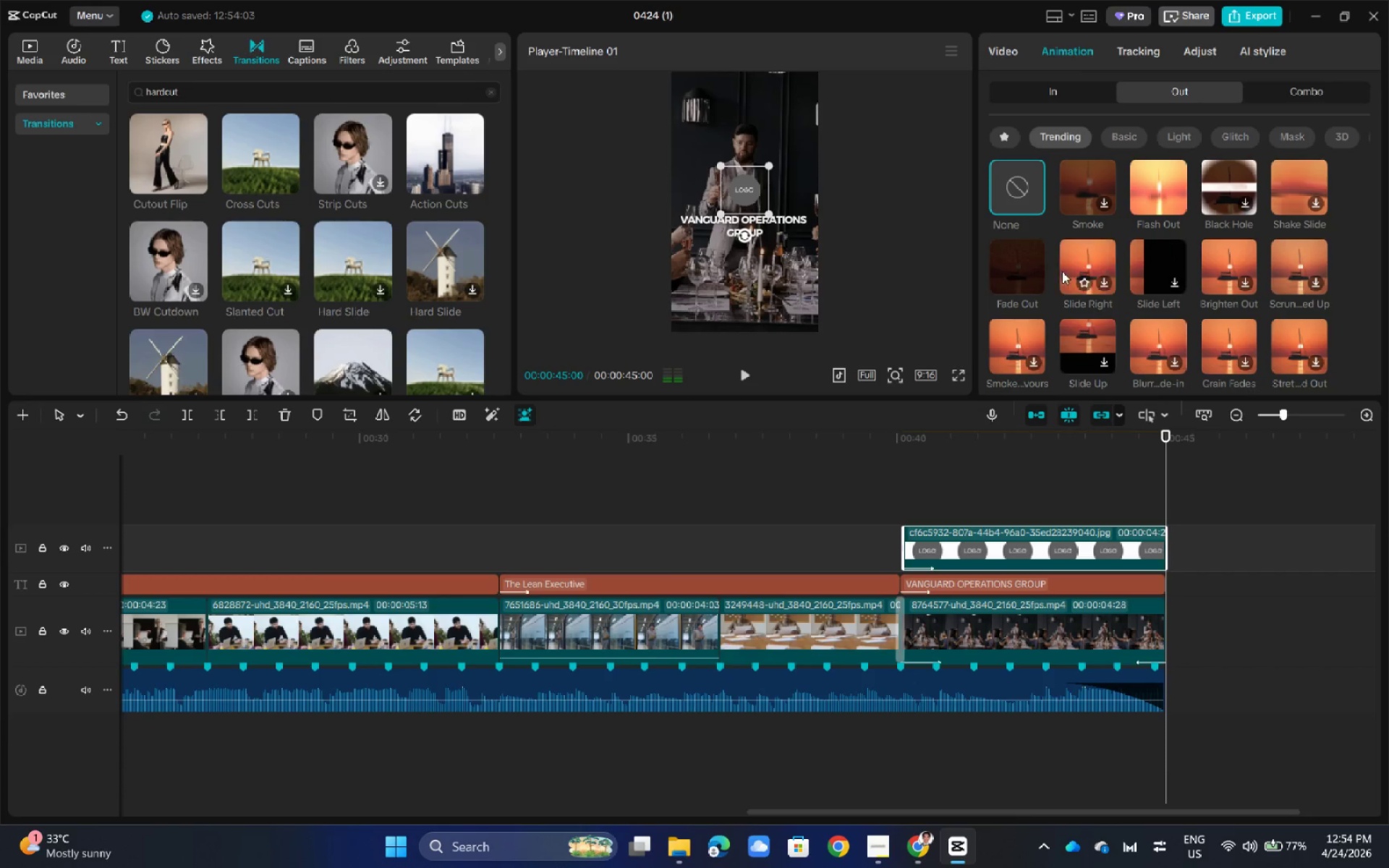 
left_click([1014, 278])
 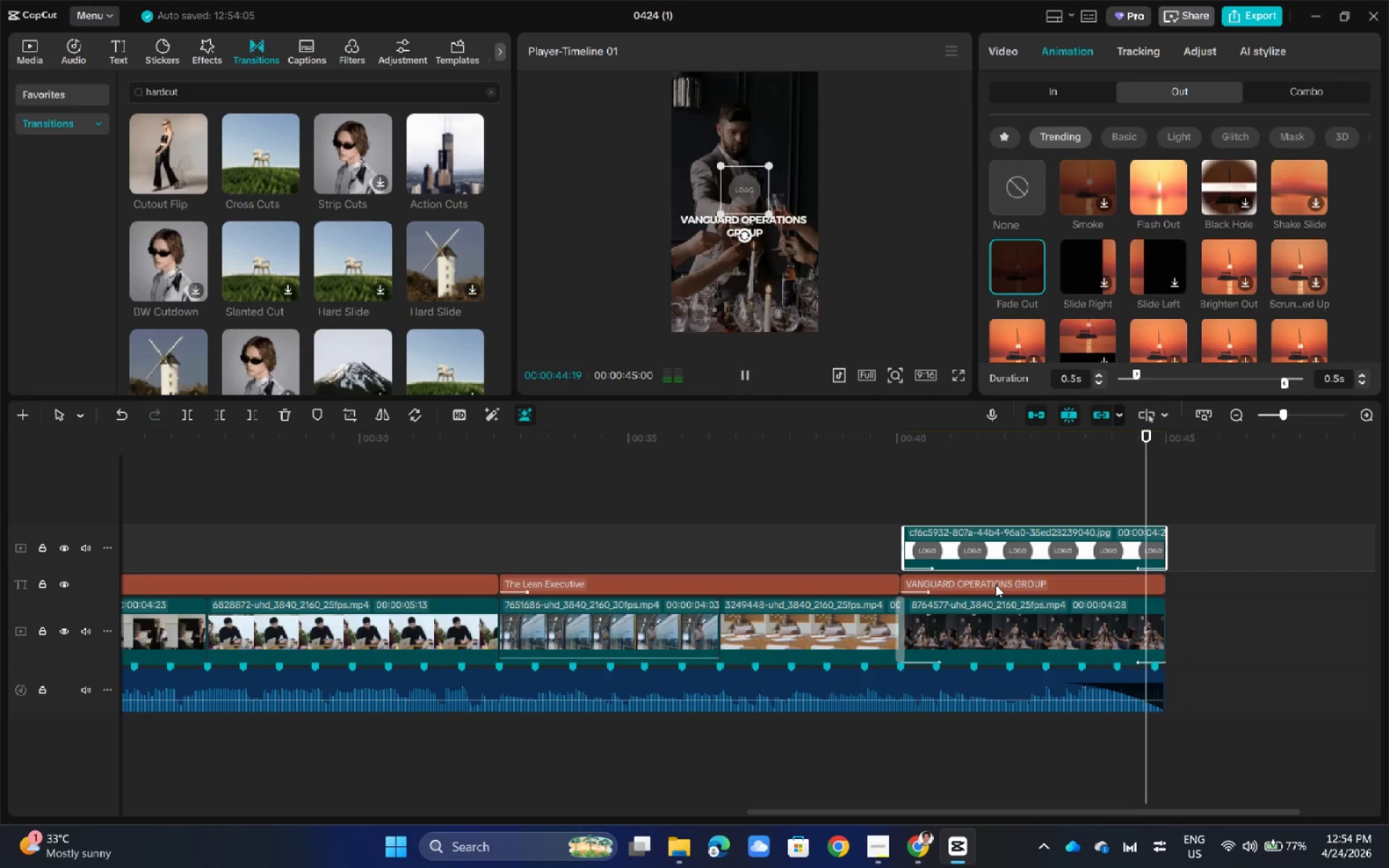 
left_click([995, 584])
 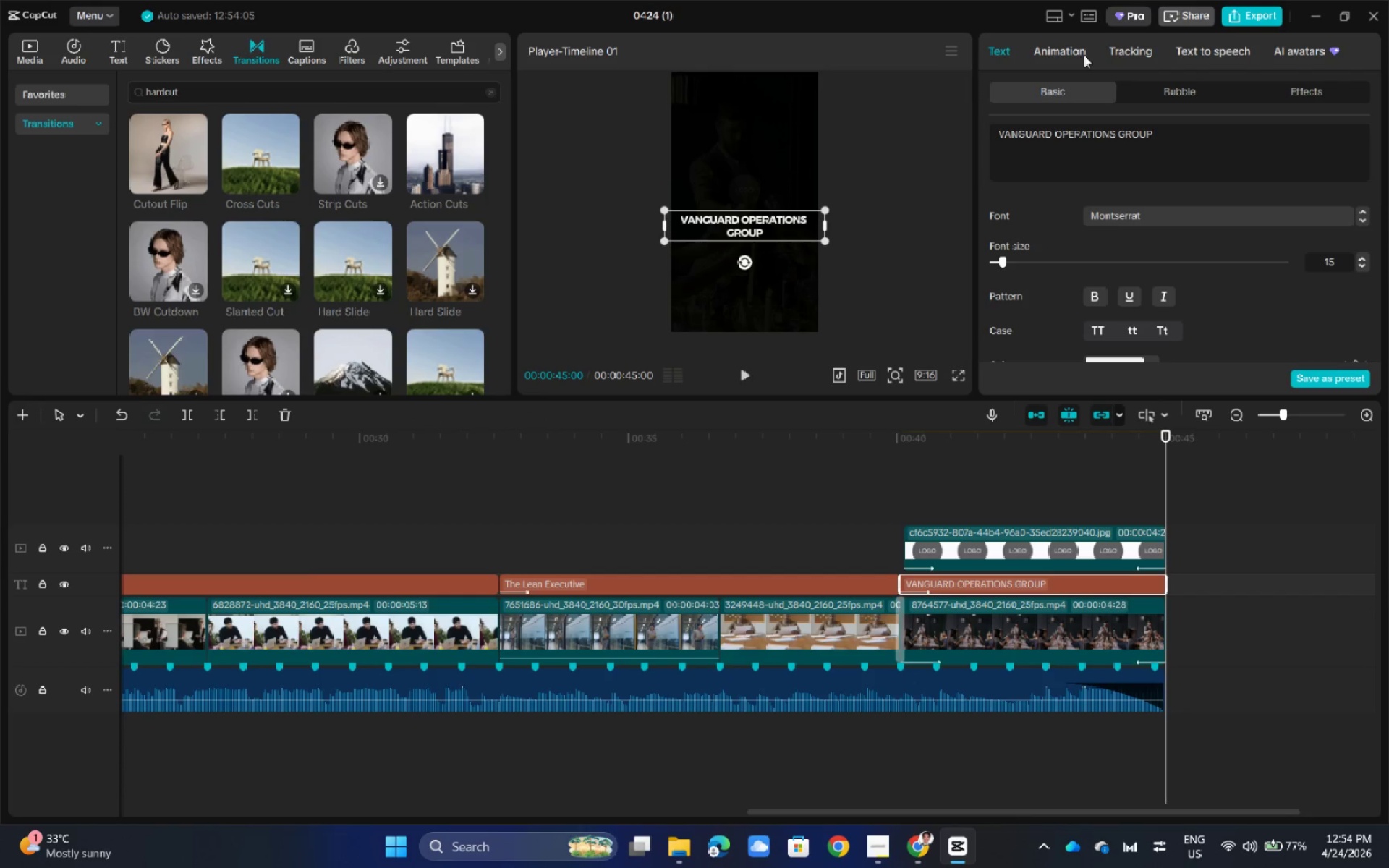 
left_click([1045, 55])
 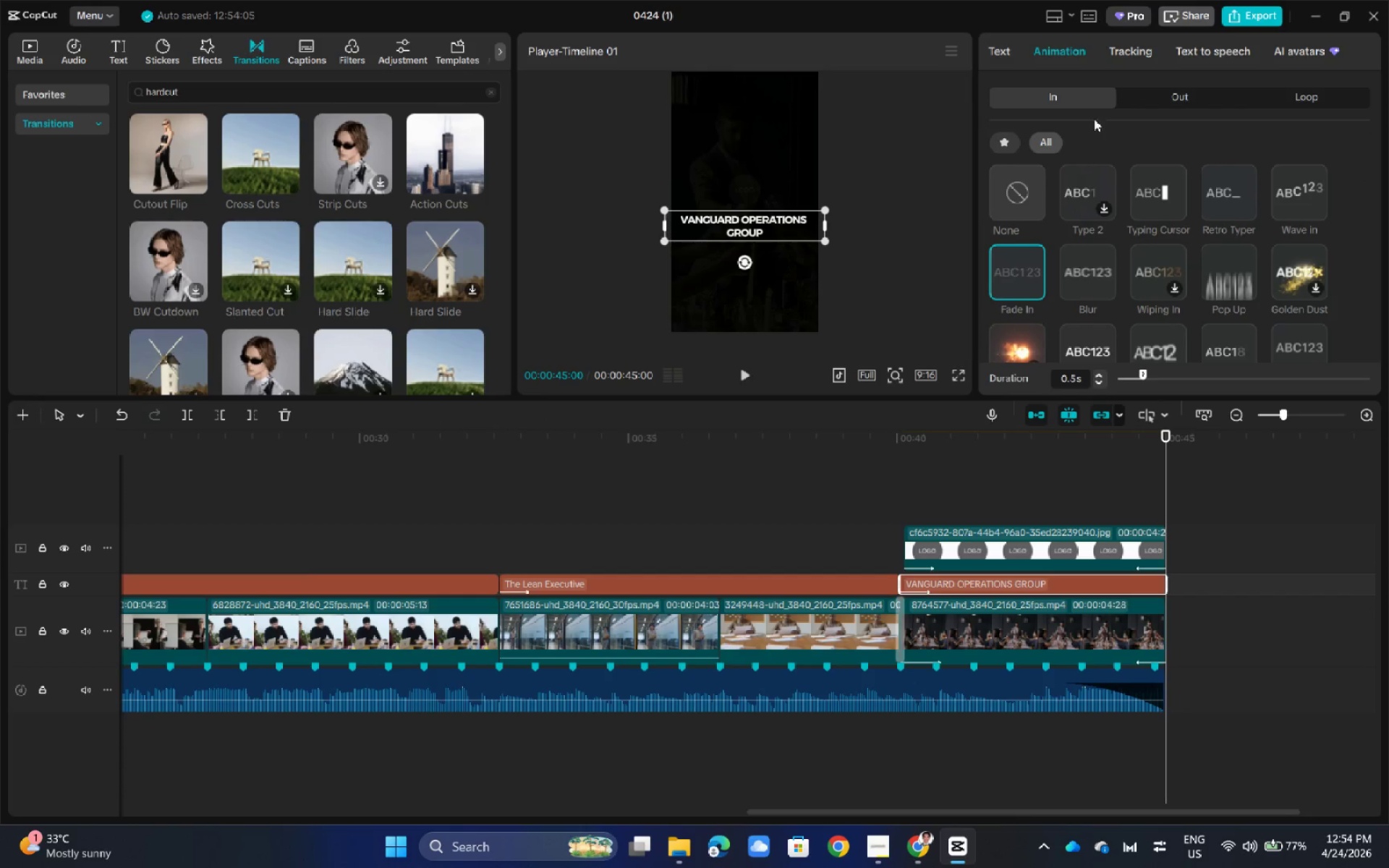 
double_click([1209, 86])
 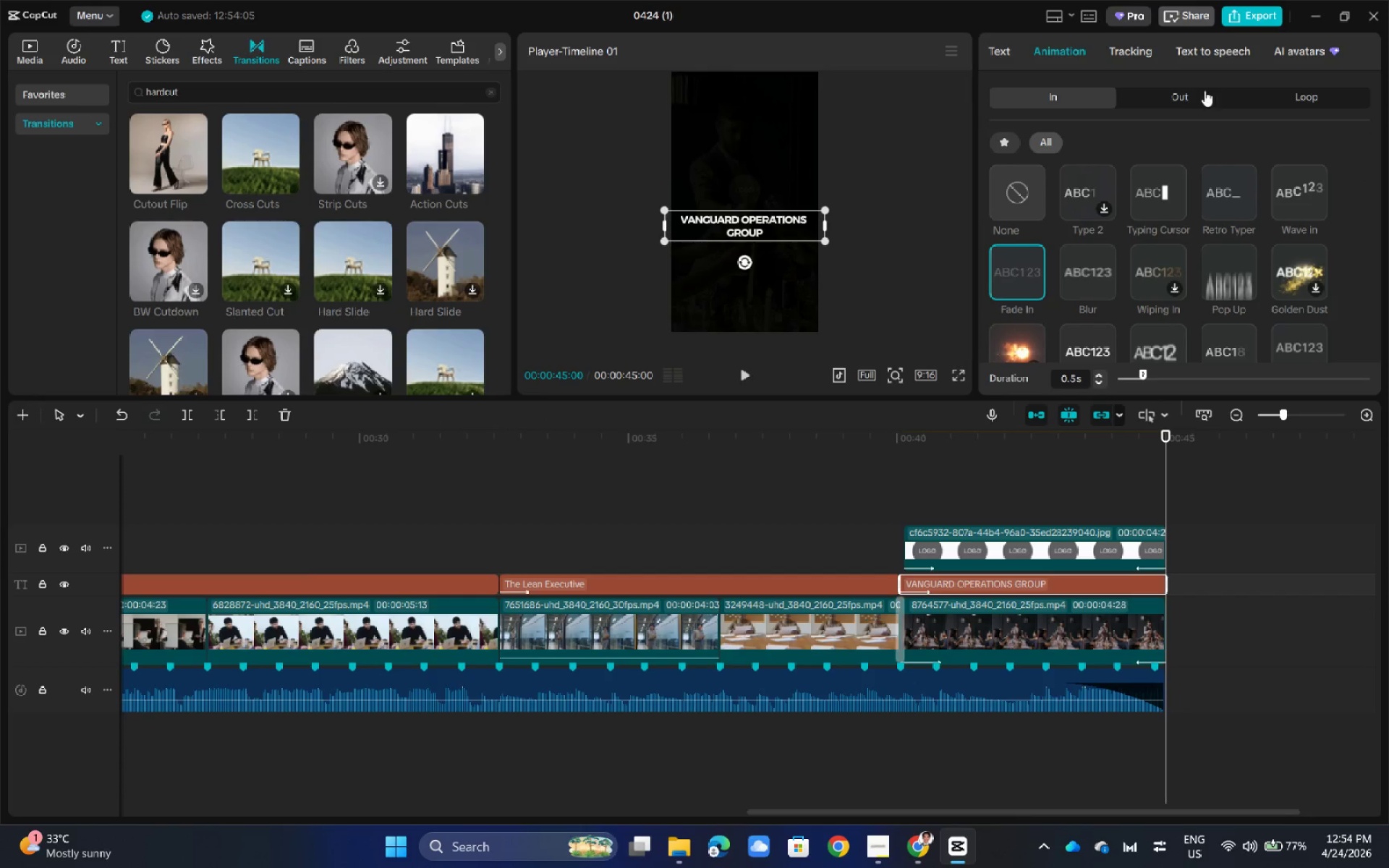 
triple_click([1195, 96])
 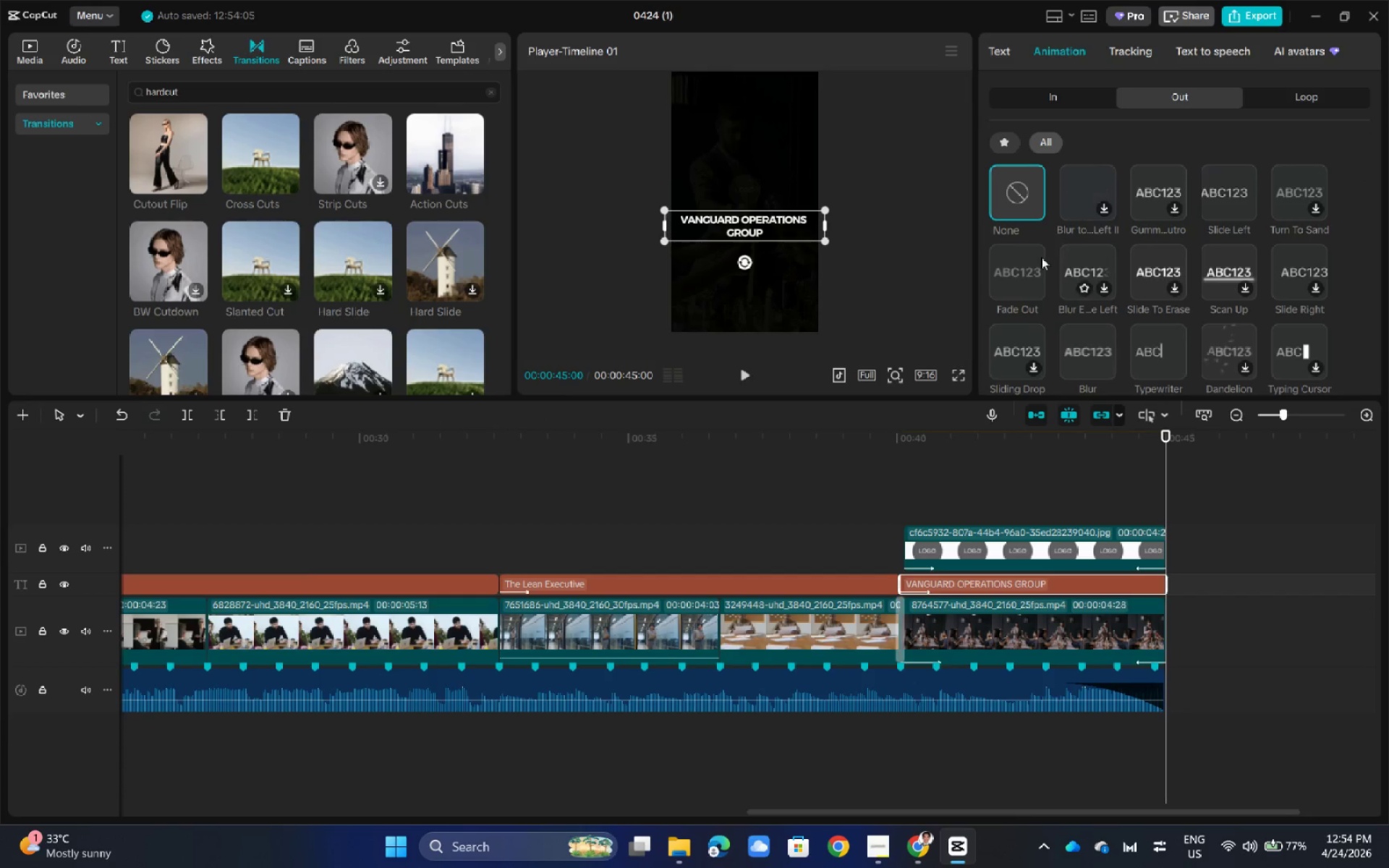 
left_click([1031, 261])
 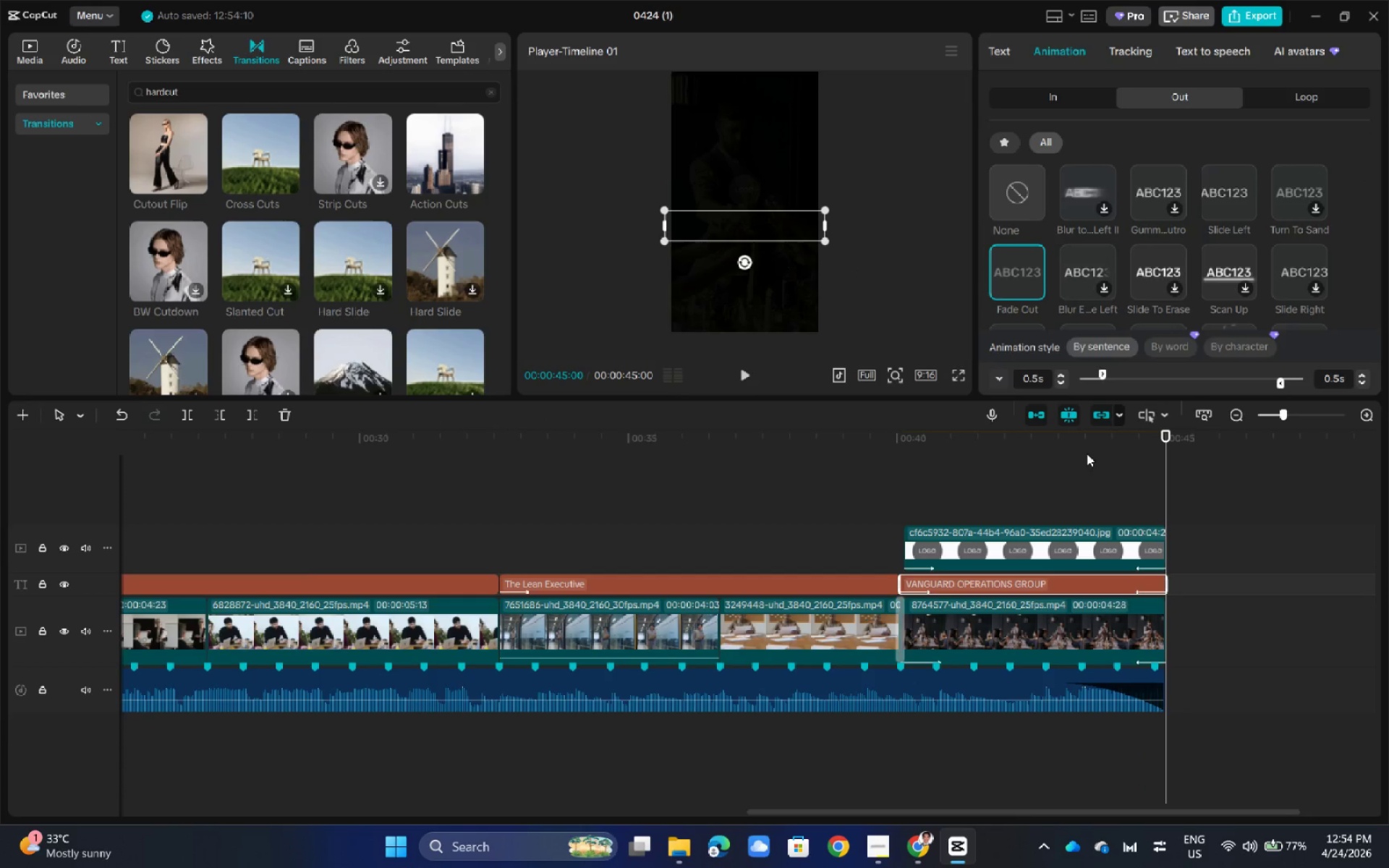 
left_click_drag(start_coordinate=[1171, 433], to_coordinate=[896, 472])
 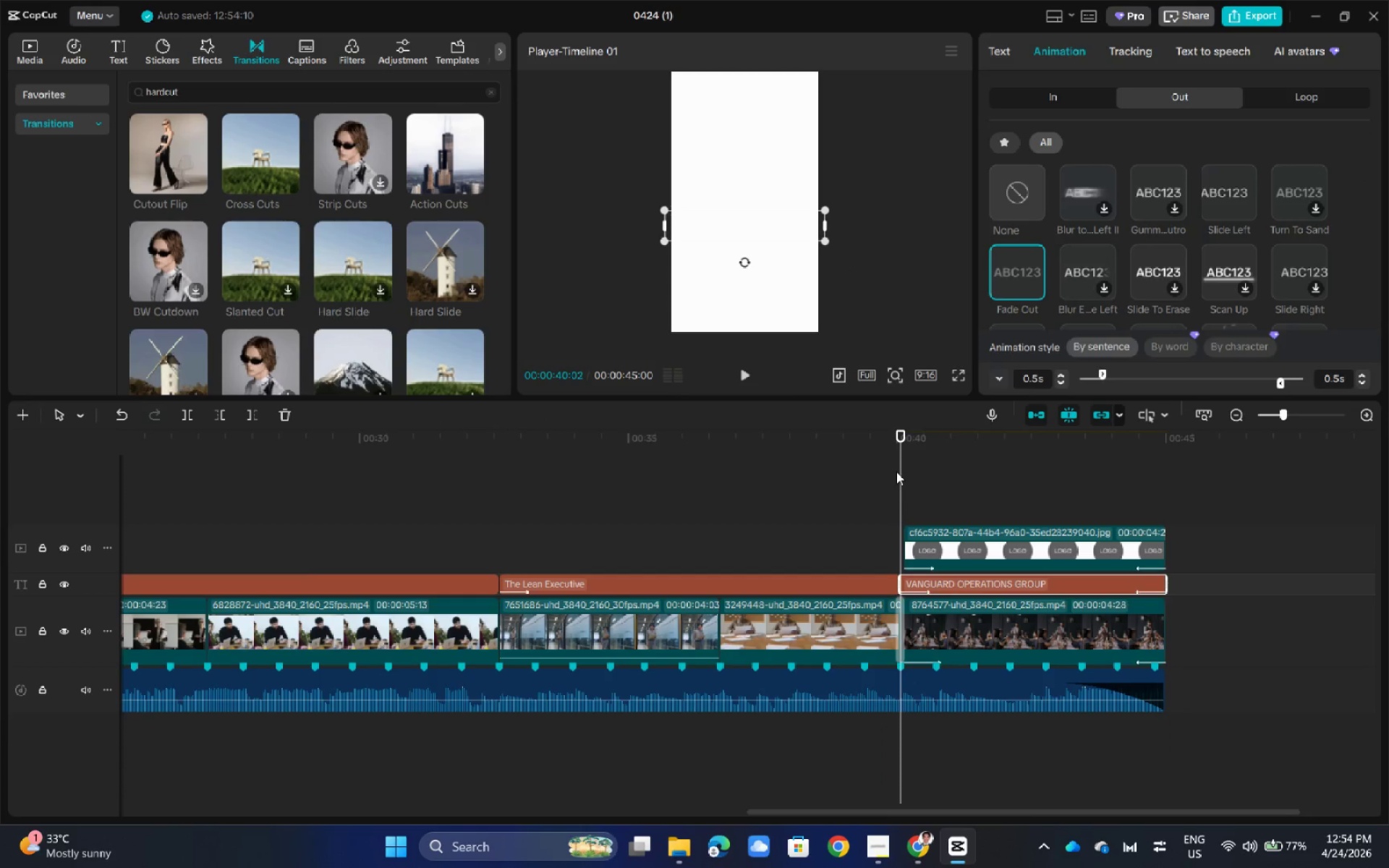 
key(Space)
 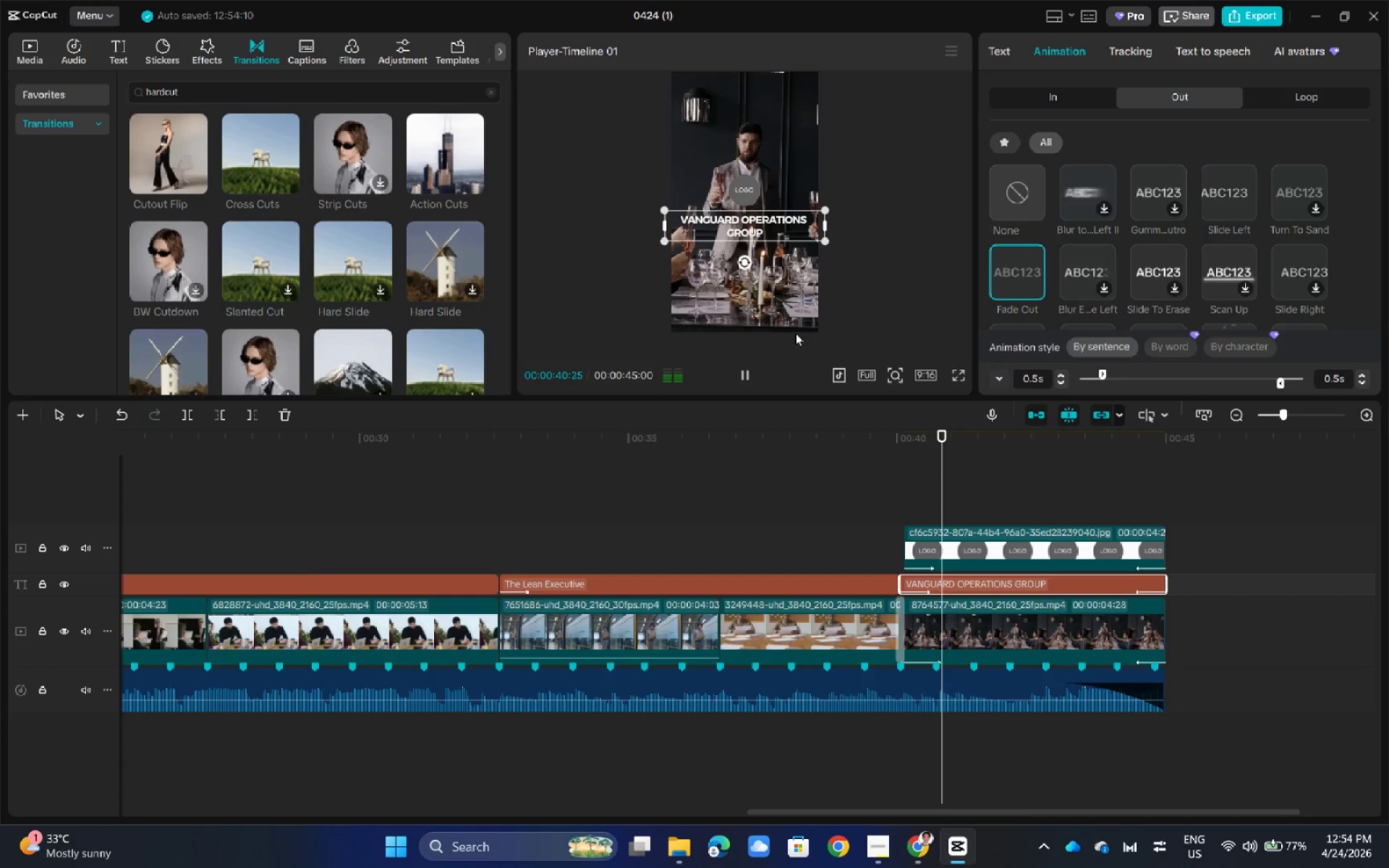 
left_click([901, 183])
 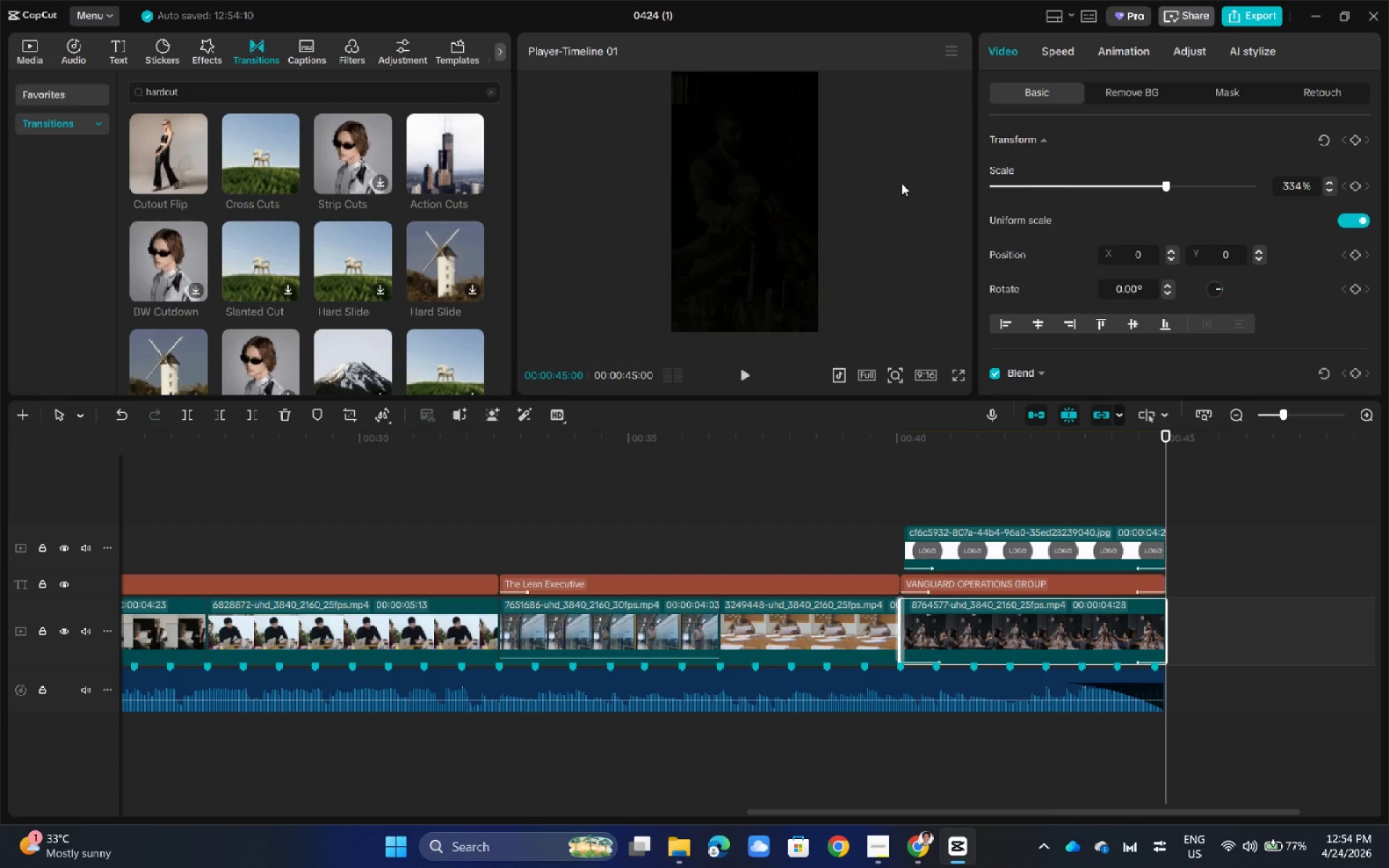 
wait(7.28)
 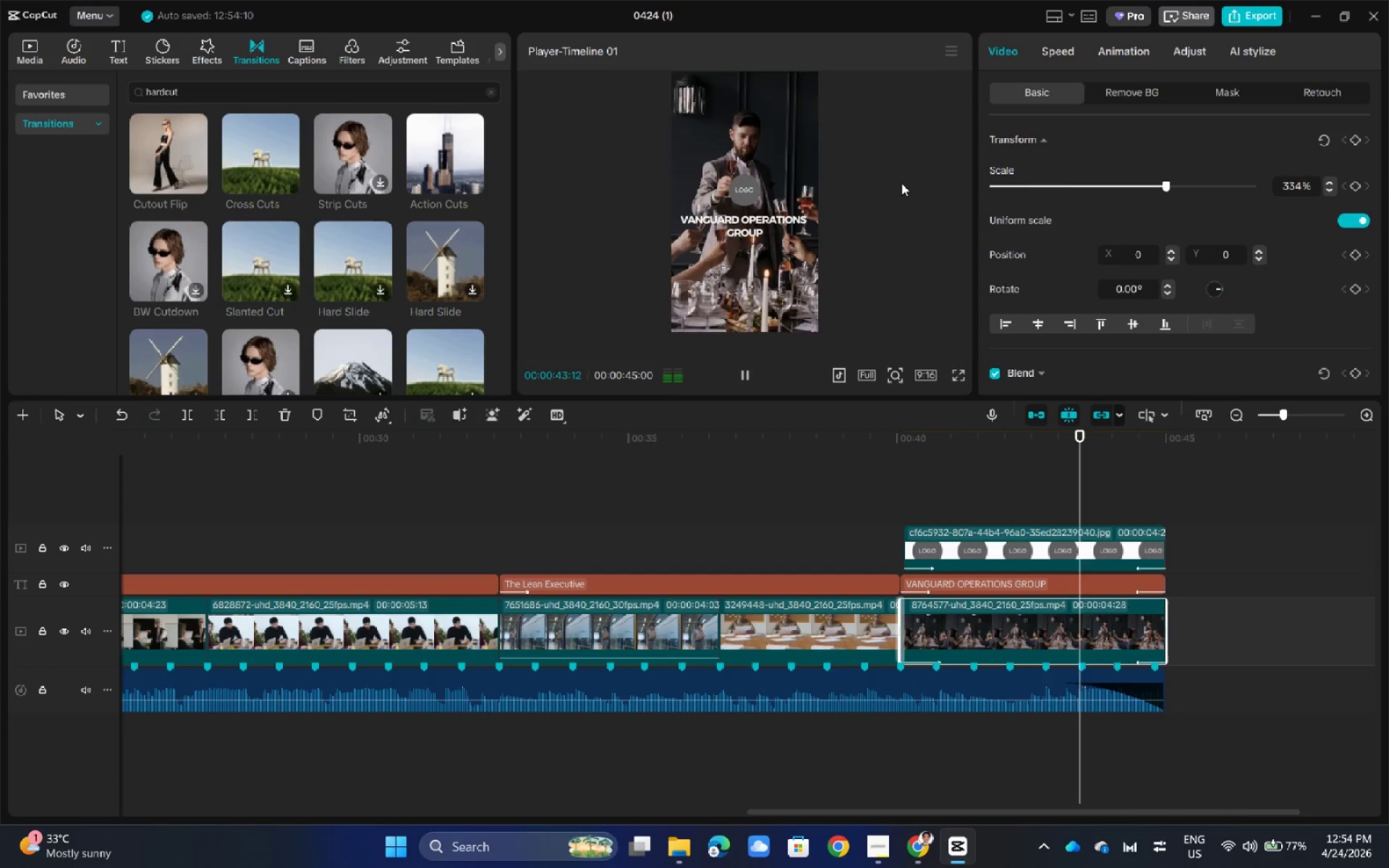 
key(Control+ControlLeft)
 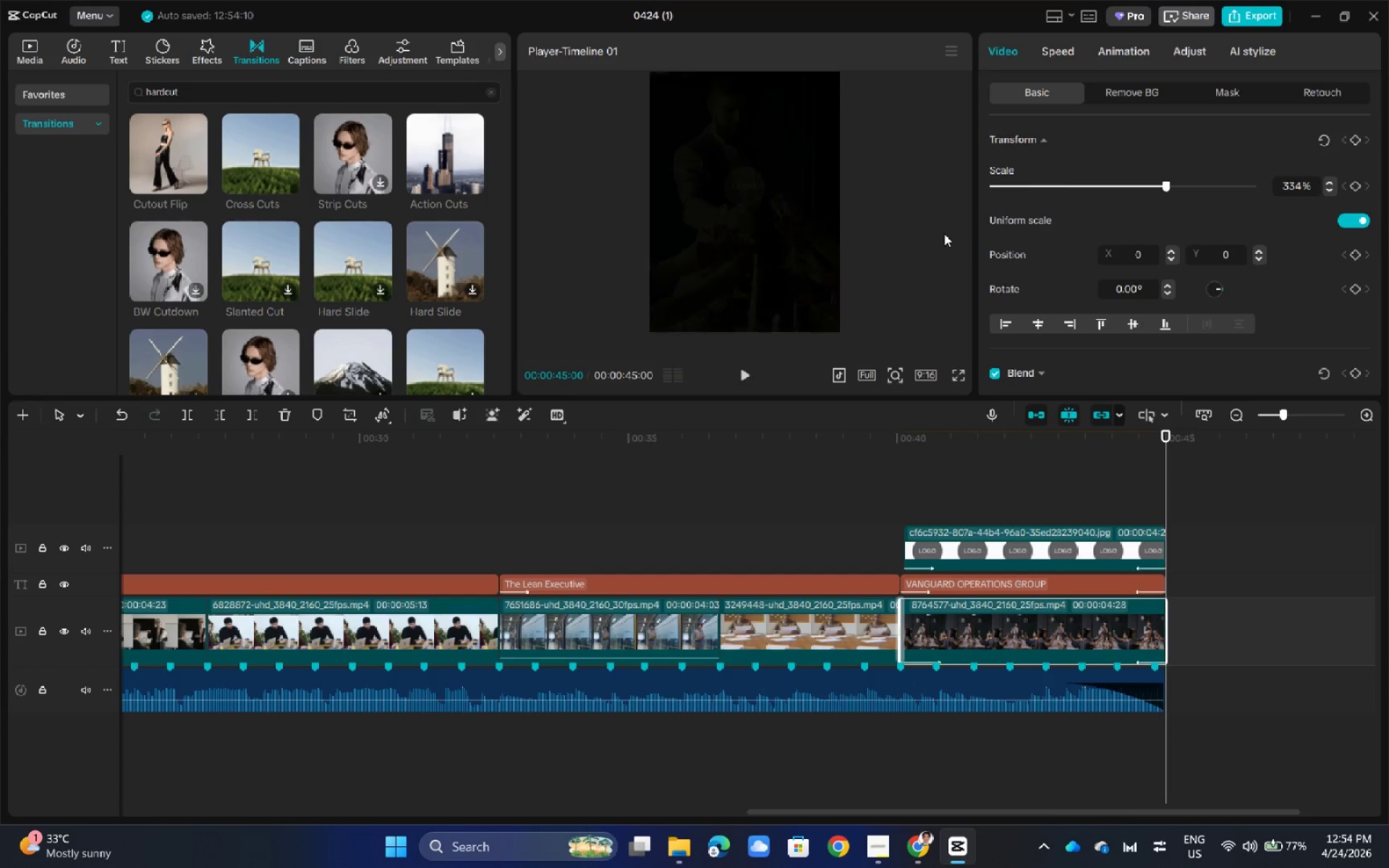 
scroll: coordinate [932, 191], scroll_direction: up, amount: 6.0
 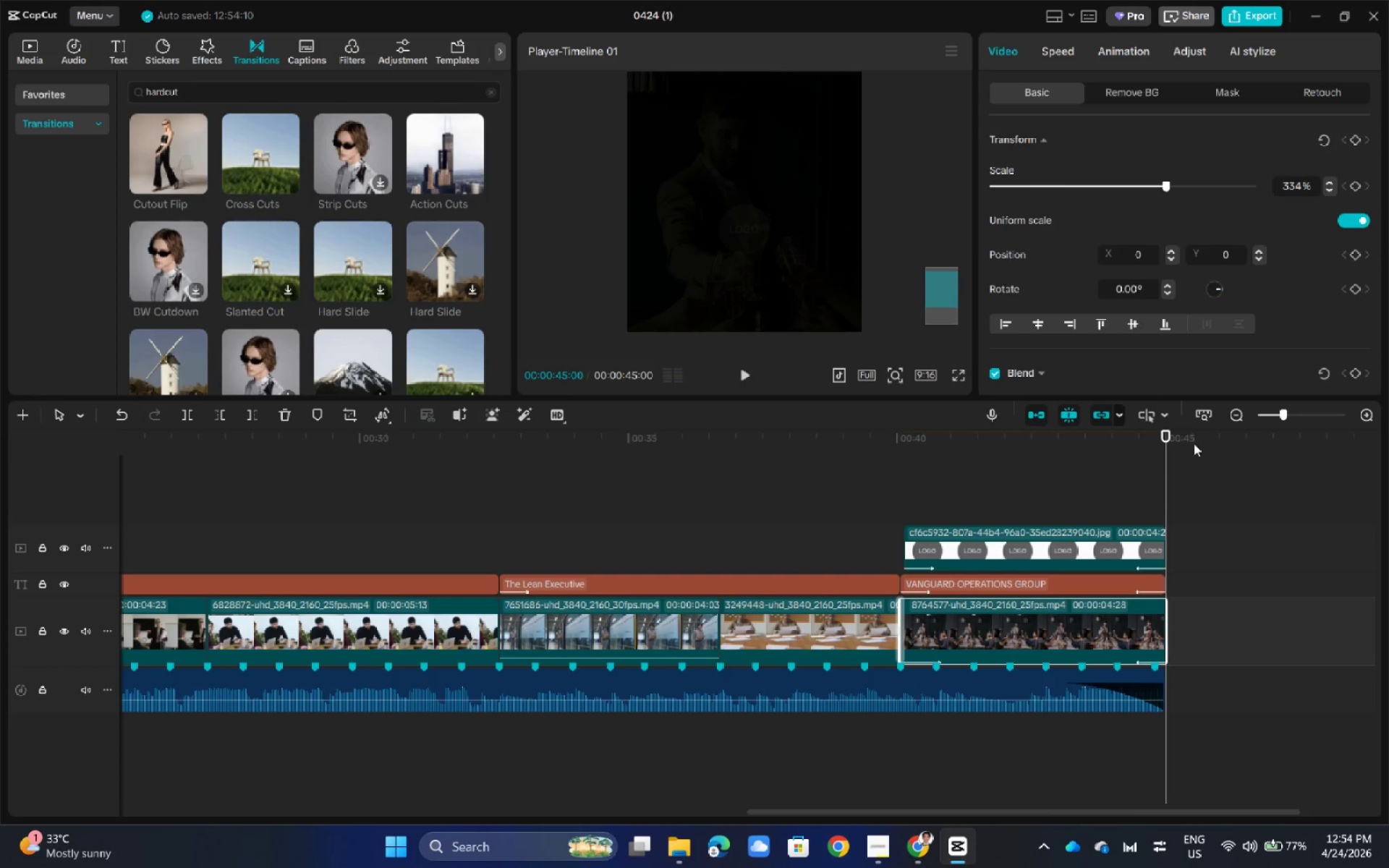 
left_click_drag(start_coordinate=[1165, 440], to_coordinate=[0, 542])
 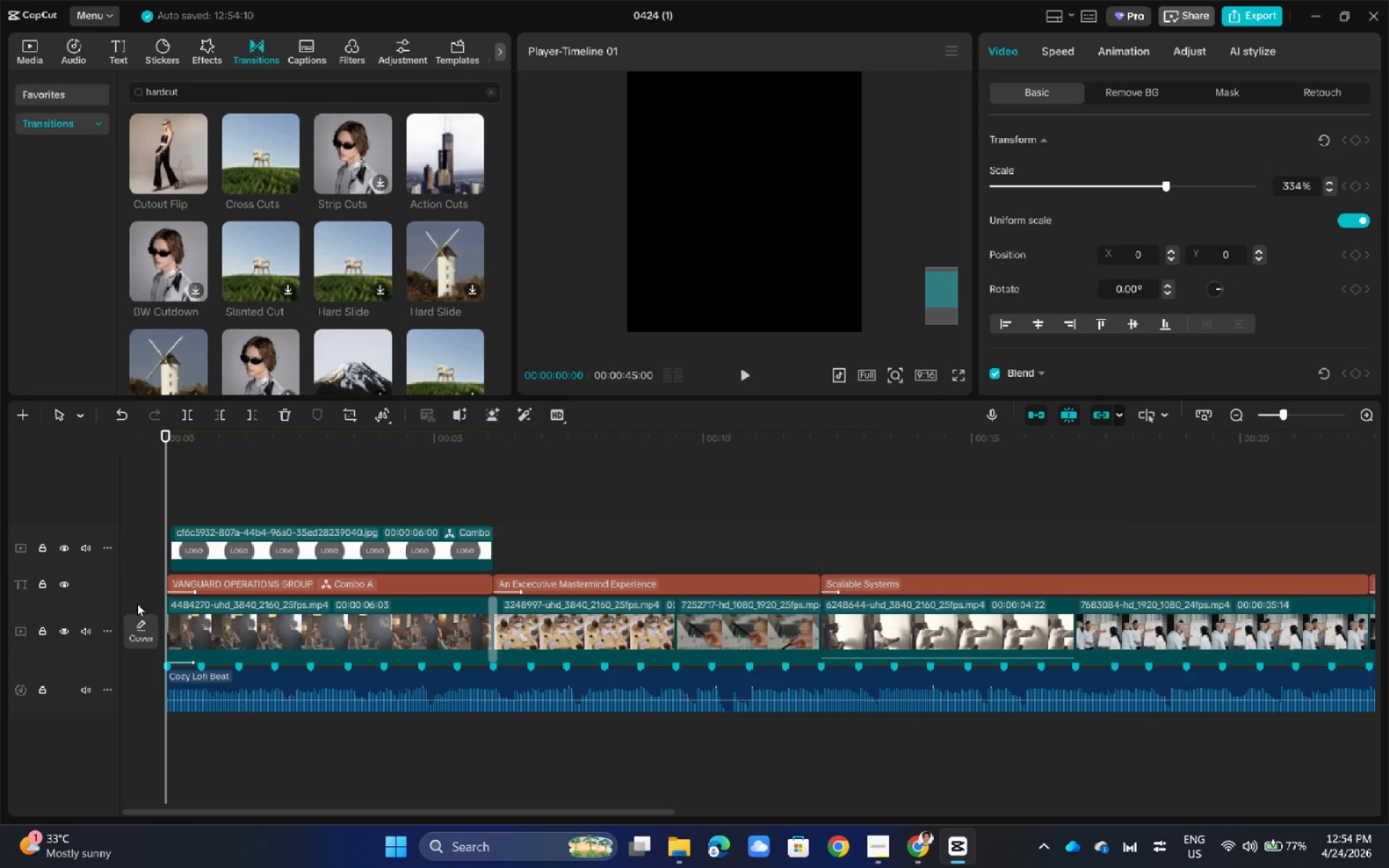 
key(Space)
 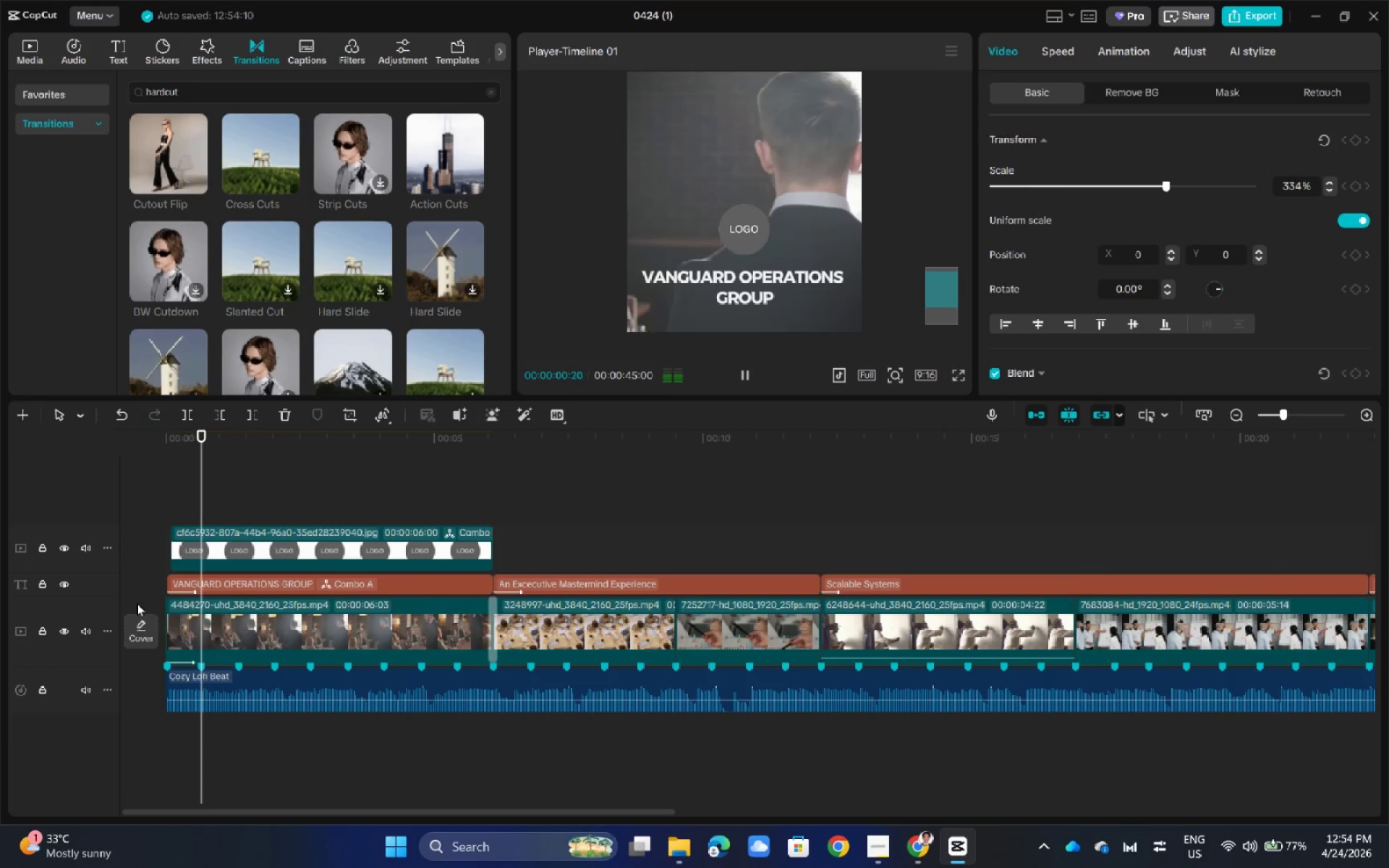 
key(Space)
 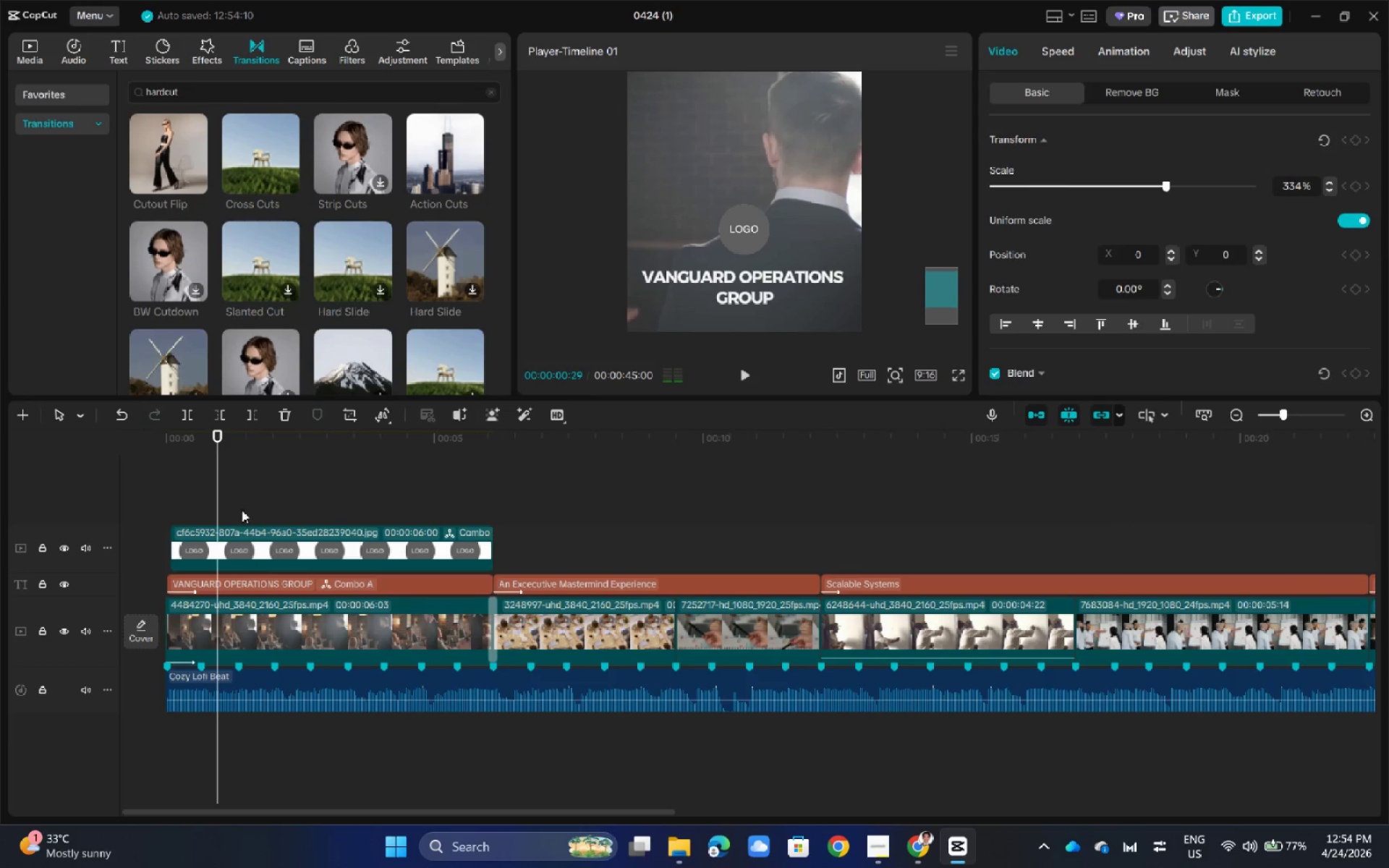 
key(Space)
 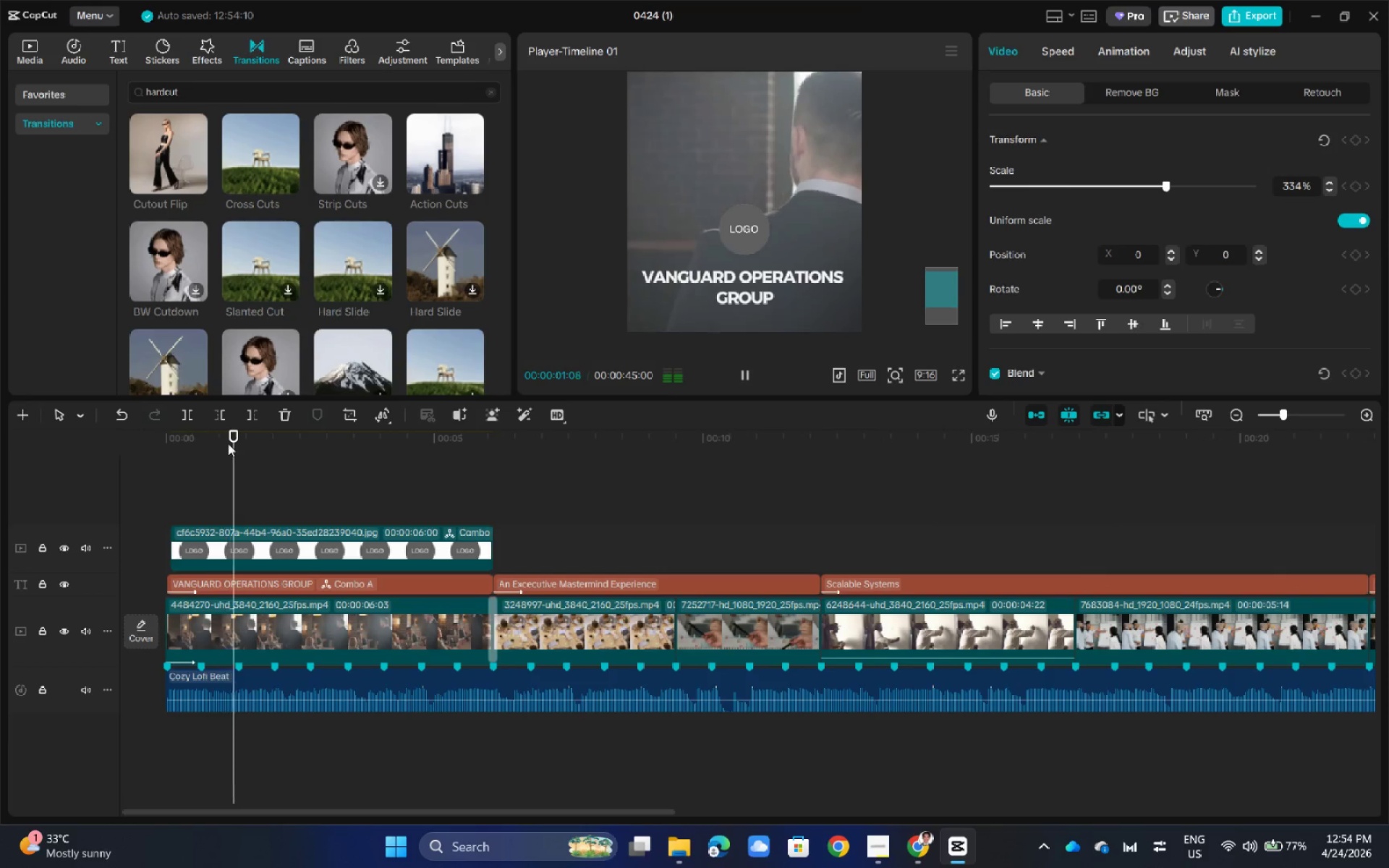 
key(Space)
 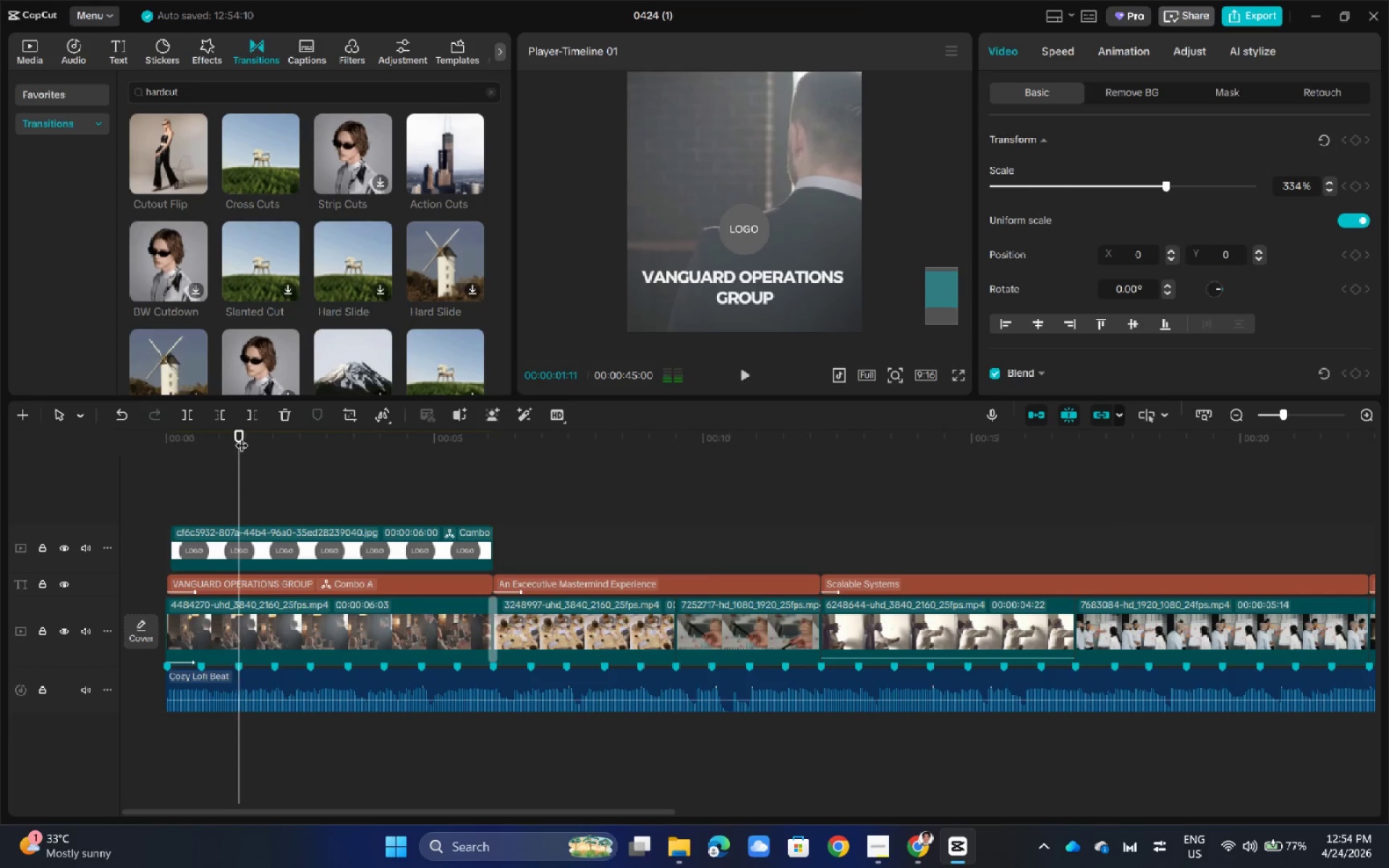 
left_click_drag(start_coordinate=[244, 435], to_coordinate=[127, 469])
 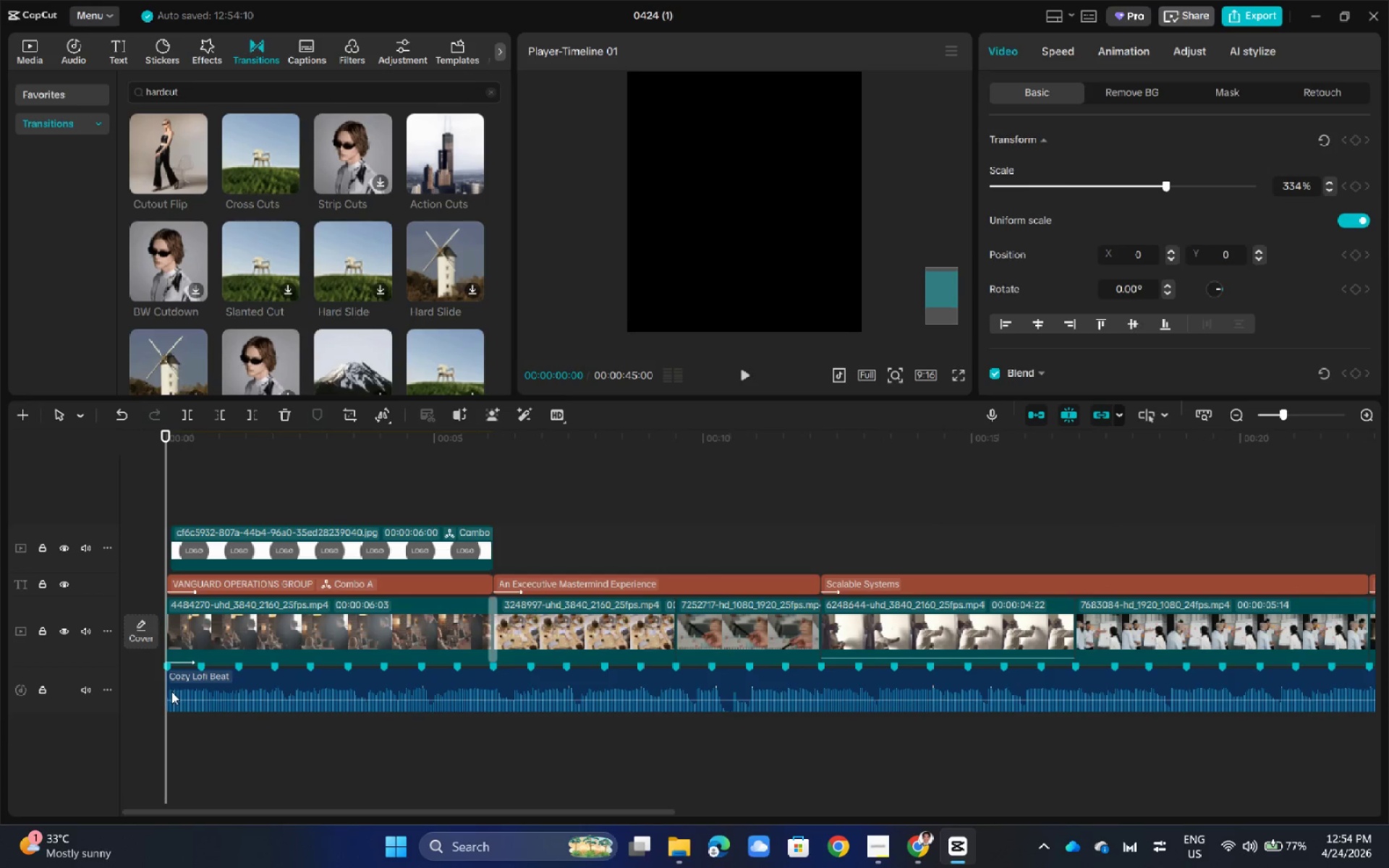 
left_click([178, 687])
 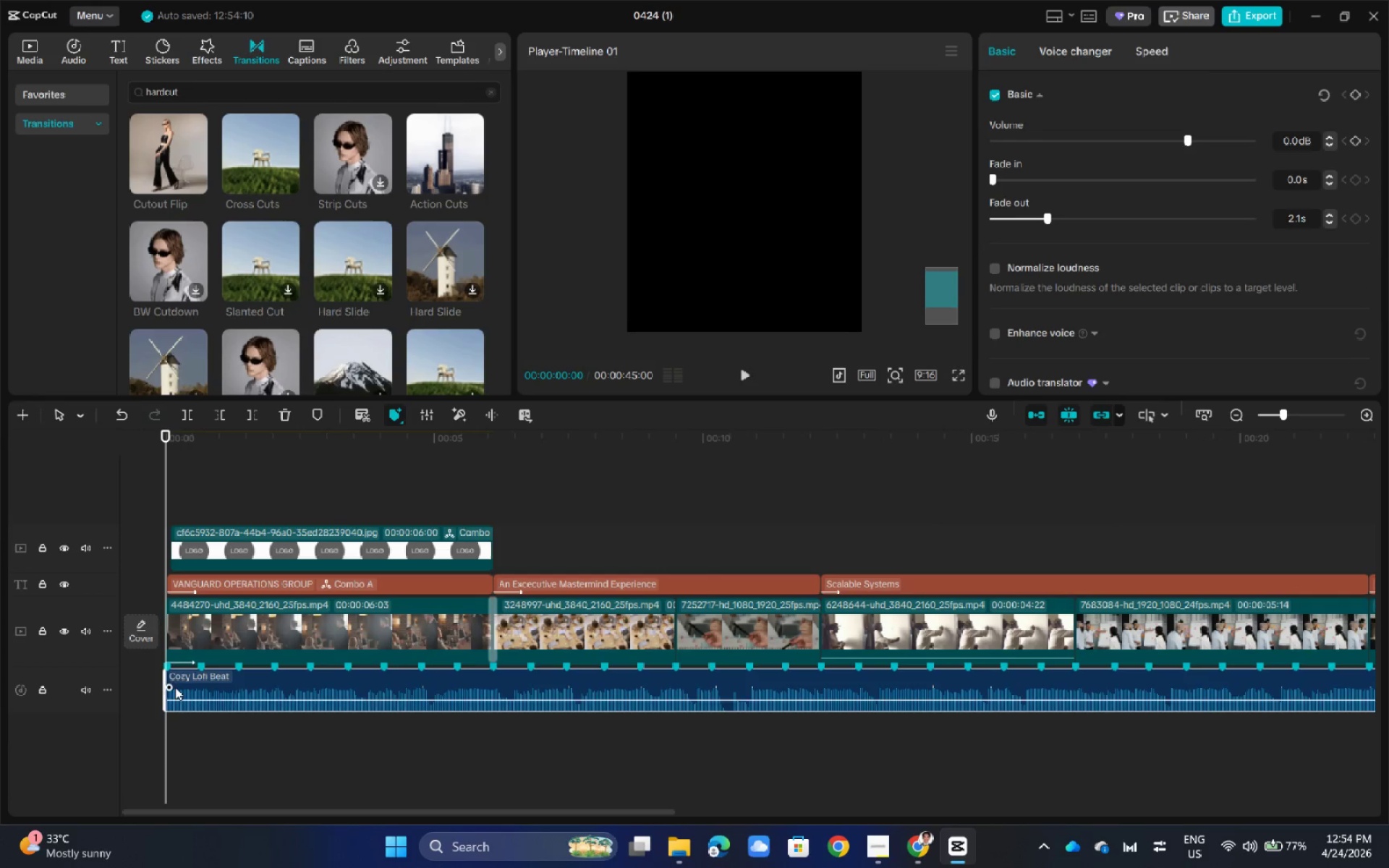 
left_click_drag(start_coordinate=[173, 686], to_coordinate=[200, 680])
 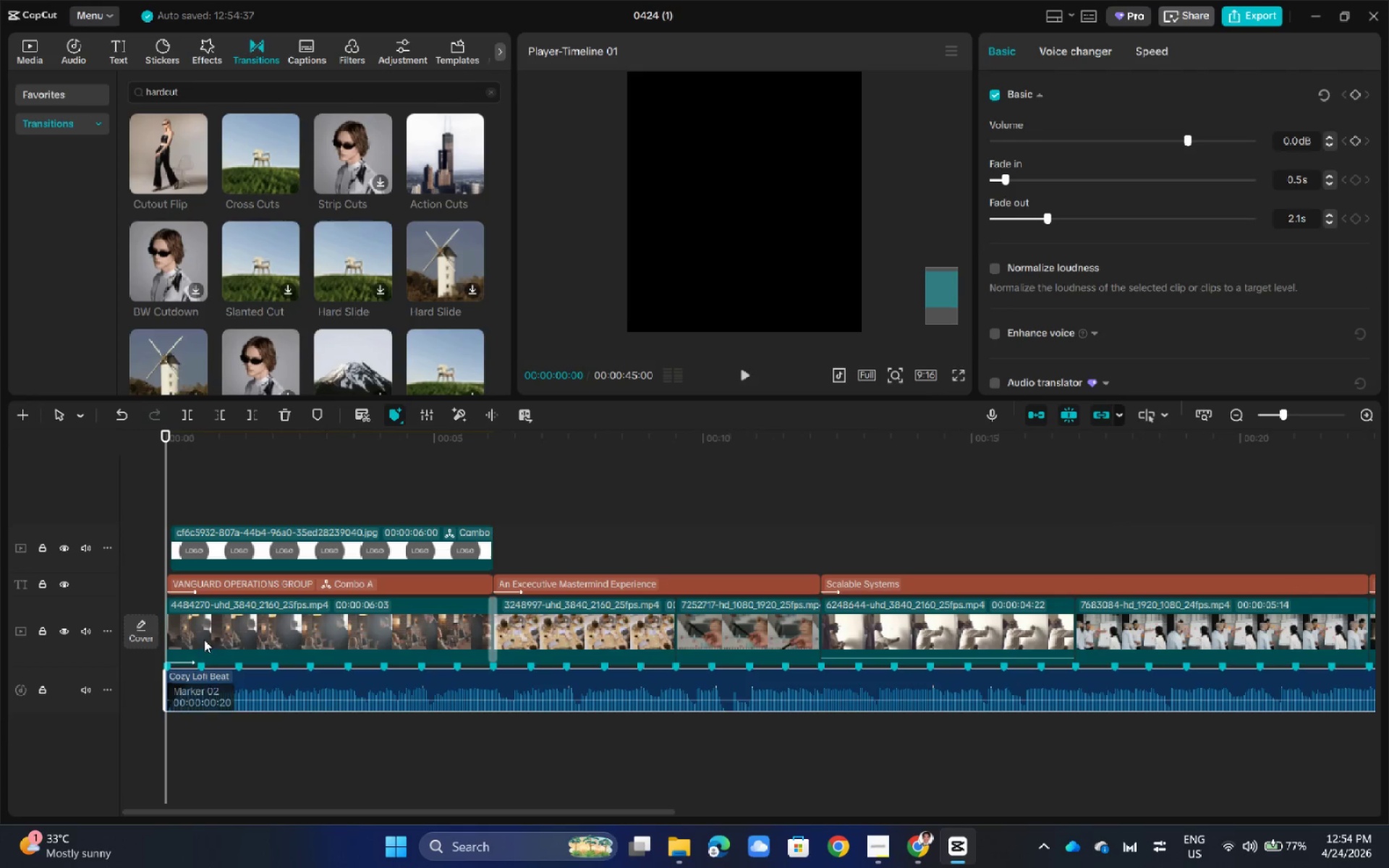 
key(Space)
 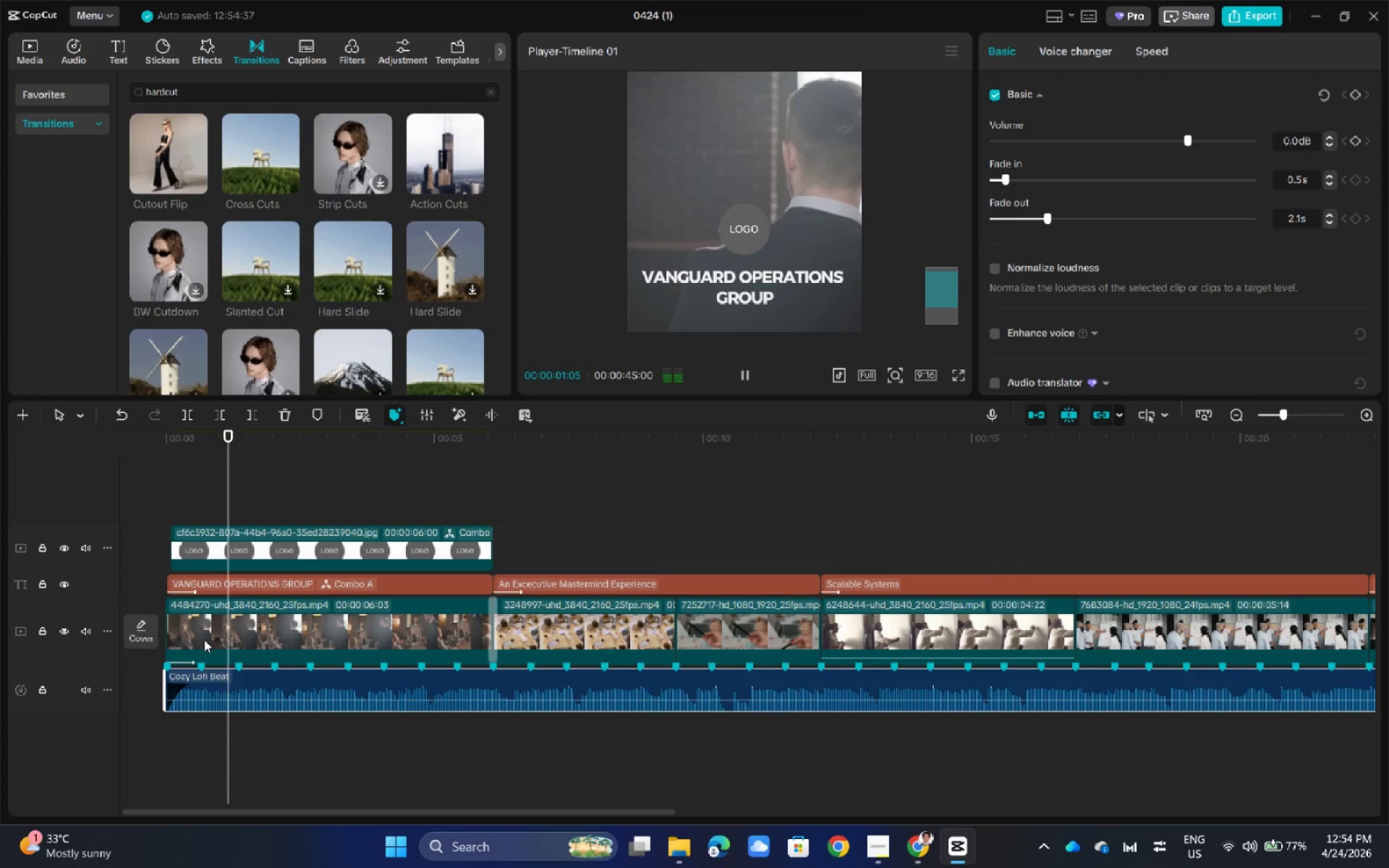 
key(Space)
 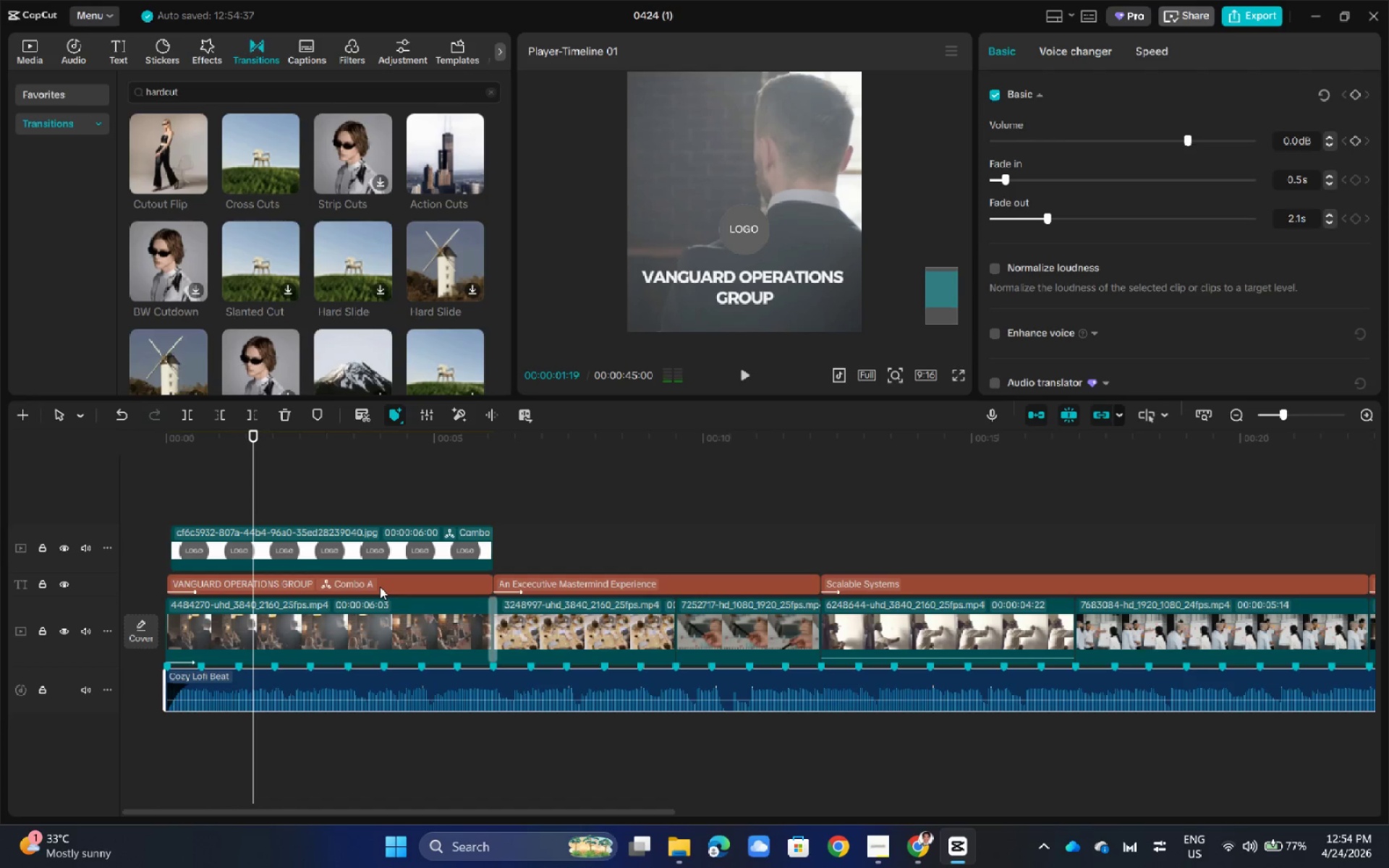 
key(Space)
 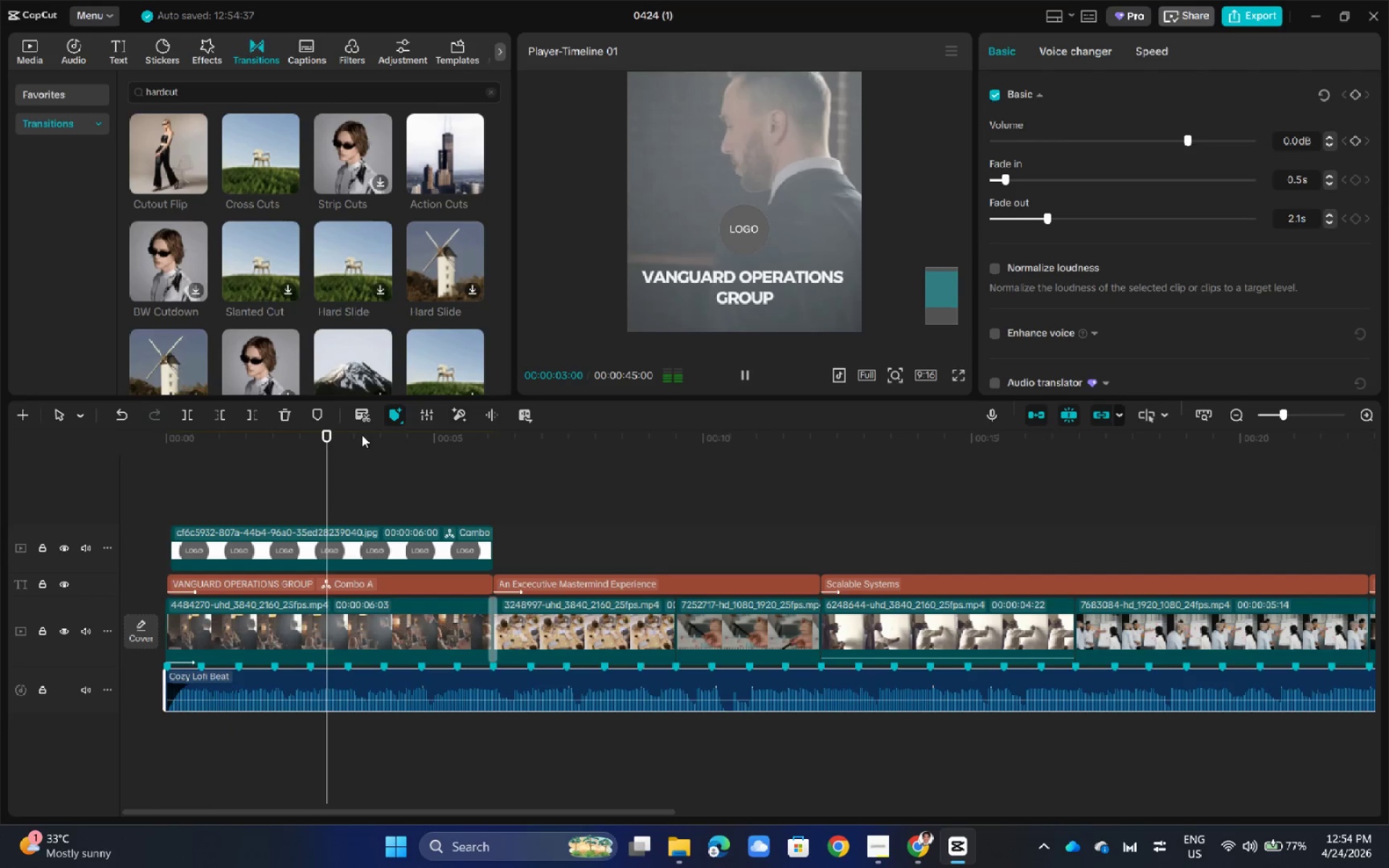 
left_click_drag(start_coordinate=[357, 446], to_coordinate=[322, 461])
 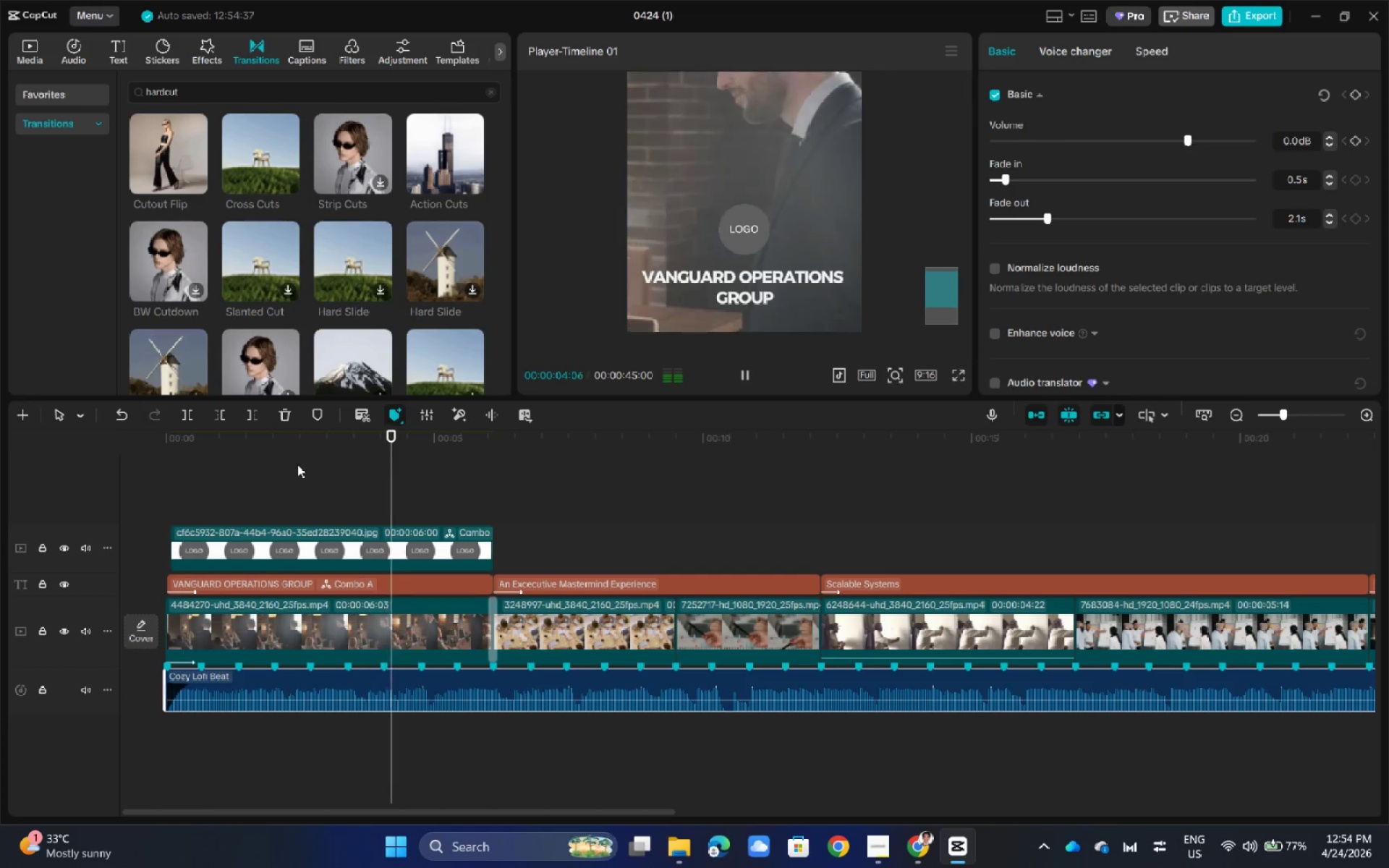 
left_click([296, 466])
 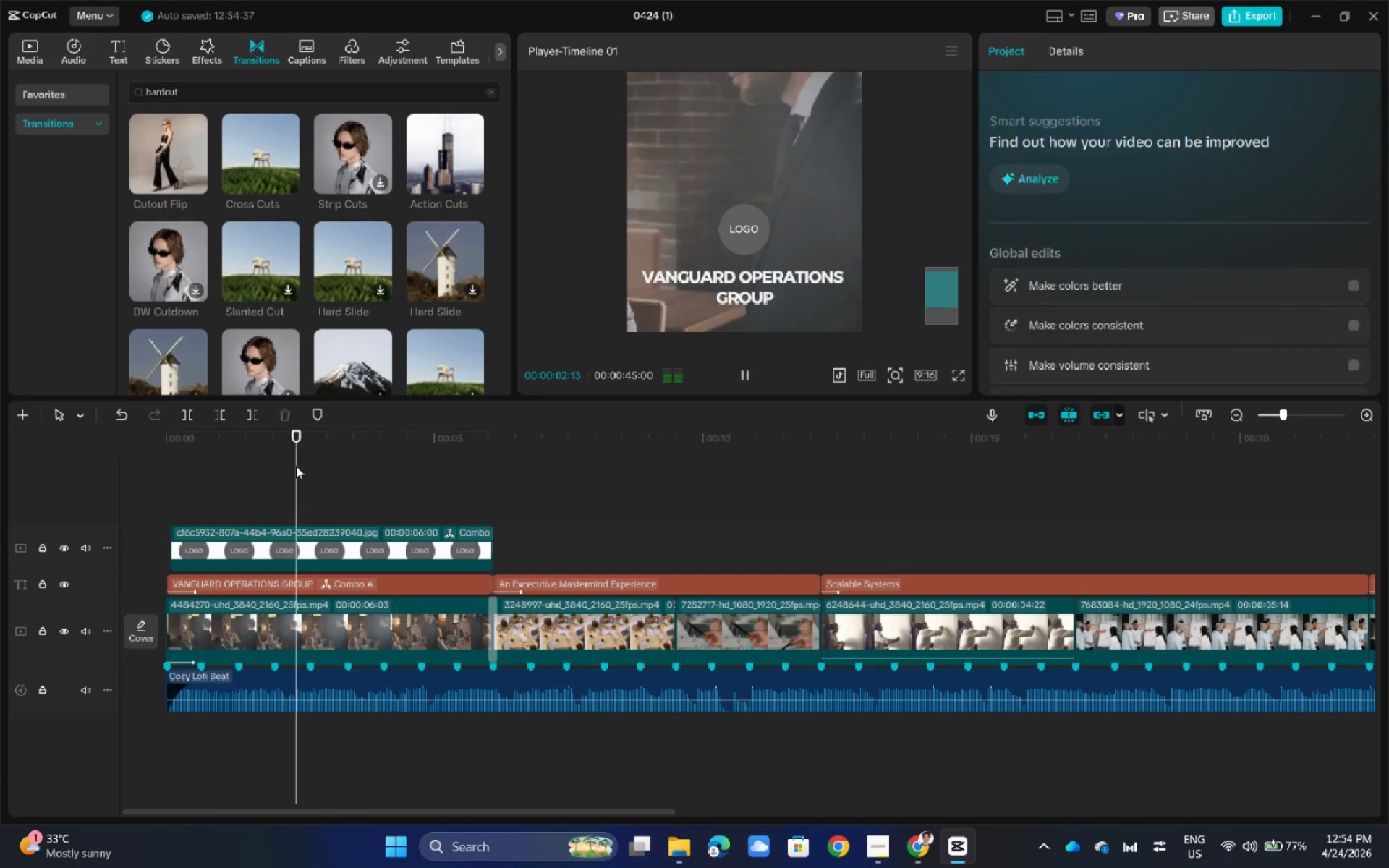 
left_click_drag(start_coordinate=[296, 466], to_coordinate=[90, 479])
 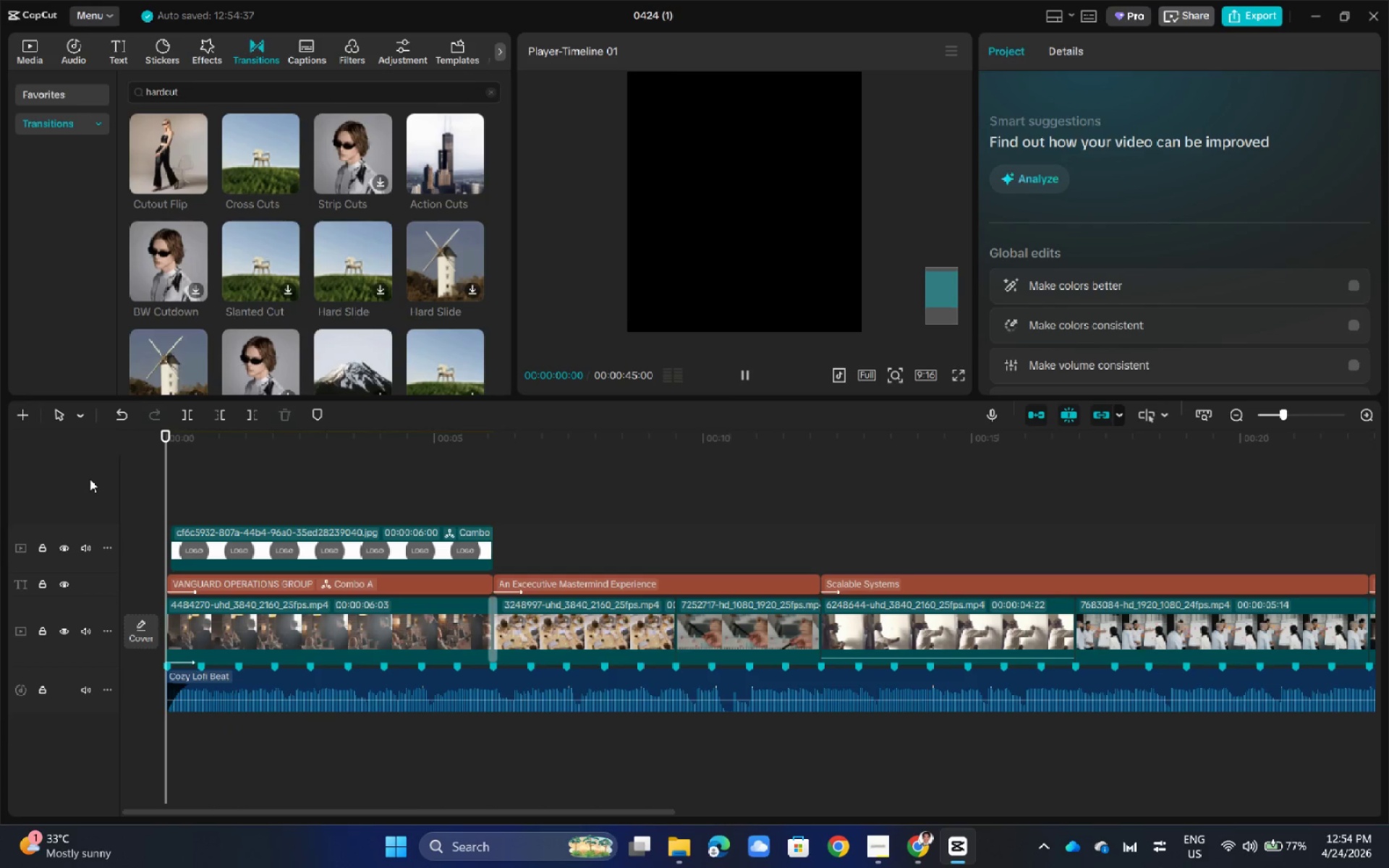 
key(Space)
 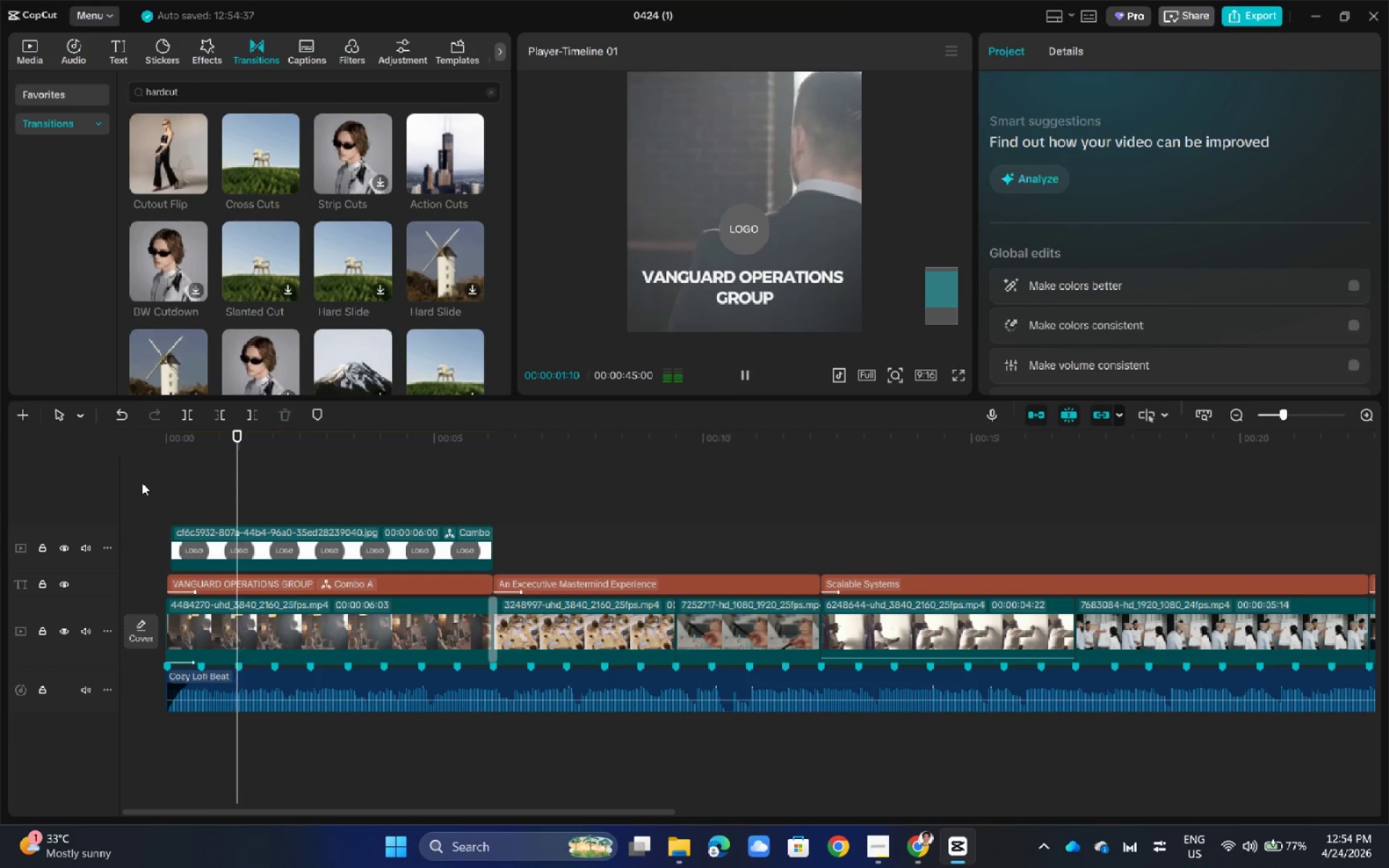 
left_click([177, 529])
 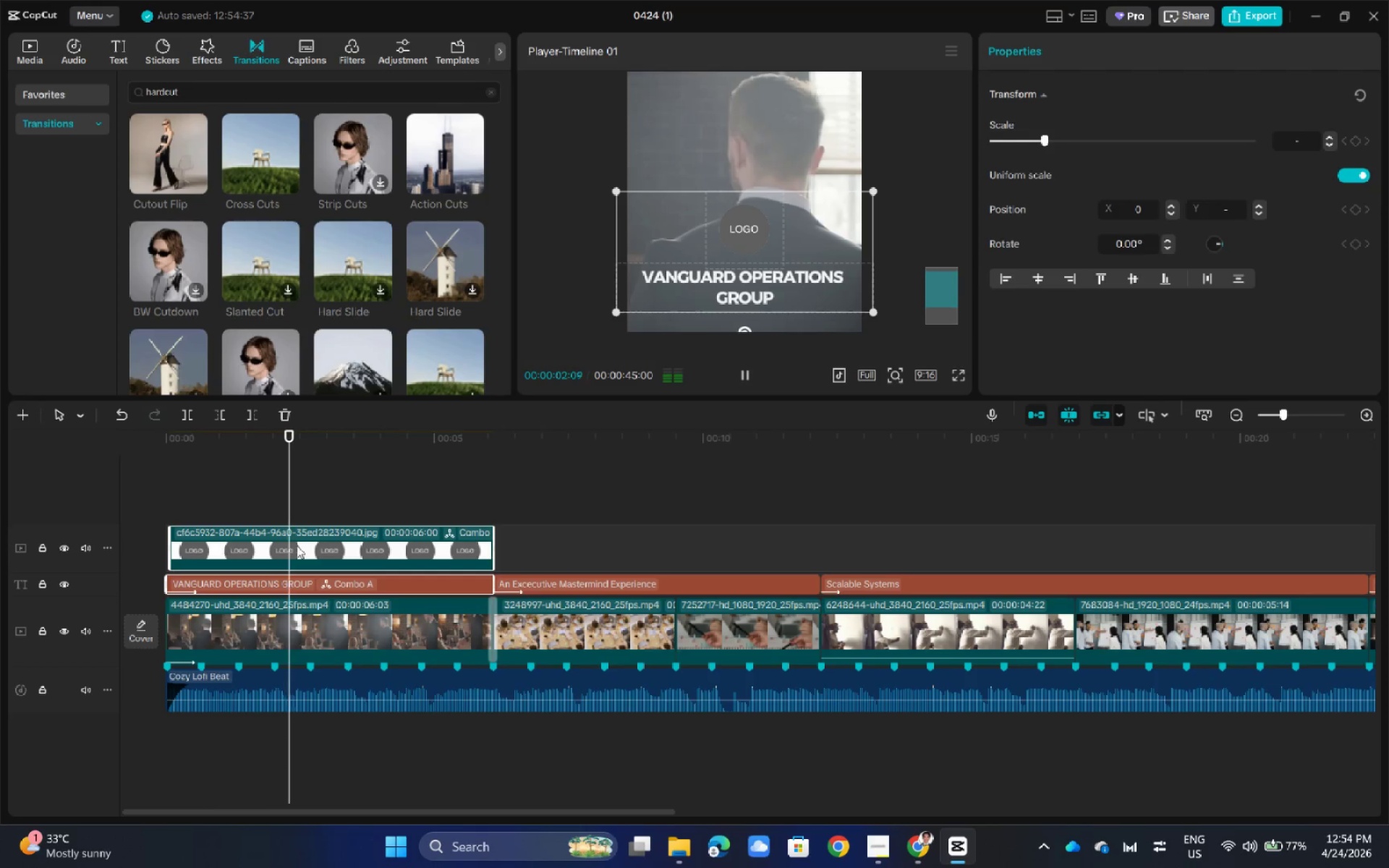 
hold_key(key=ControlLeft, duration=0.62)
scroll: coordinate [308, 548], scroll_direction: up, amount: 7.0
 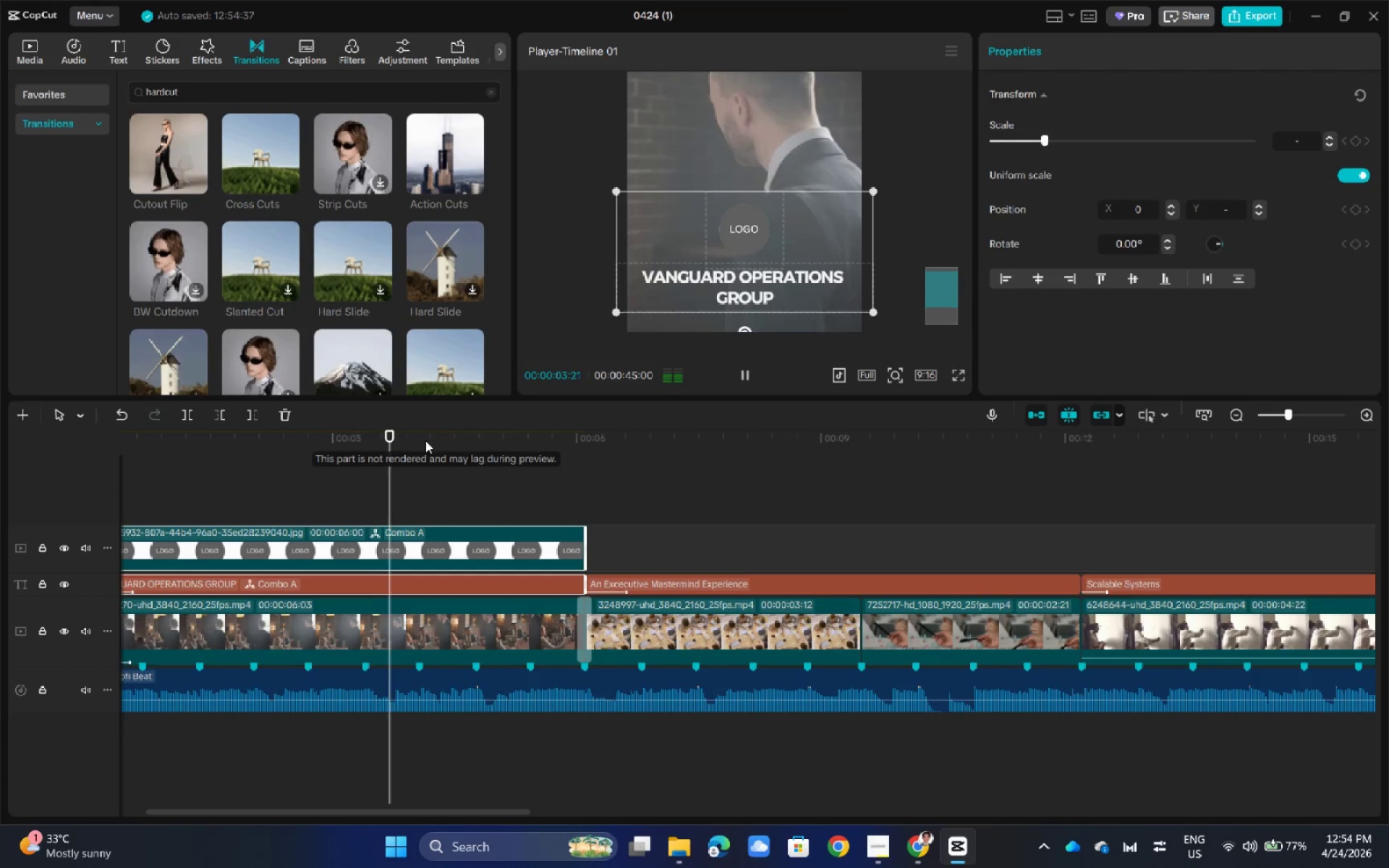 
left_click_drag(start_coordinate=[418, 445], to_coordinate=[0, 501])
 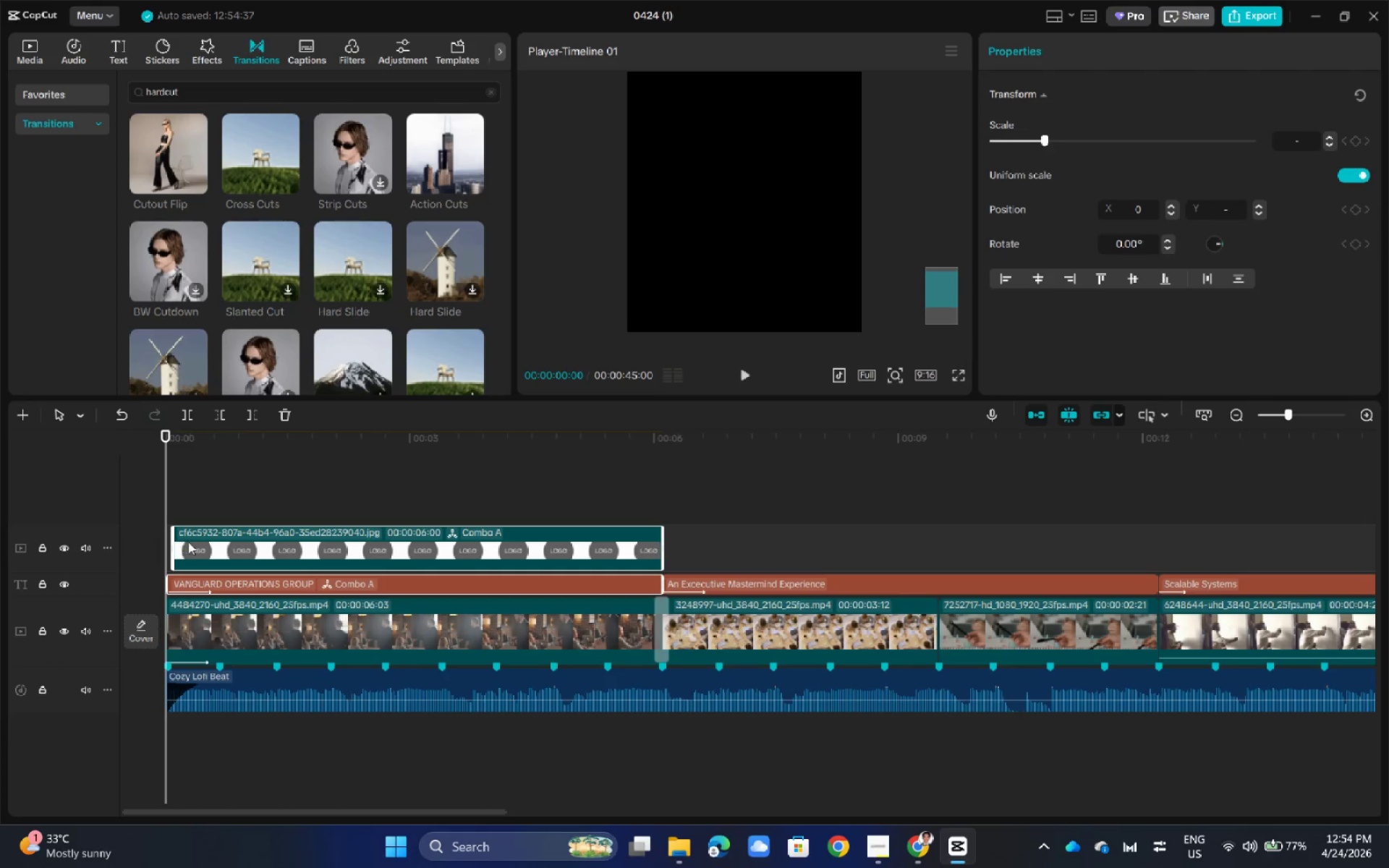 
left_click([199, 542])
 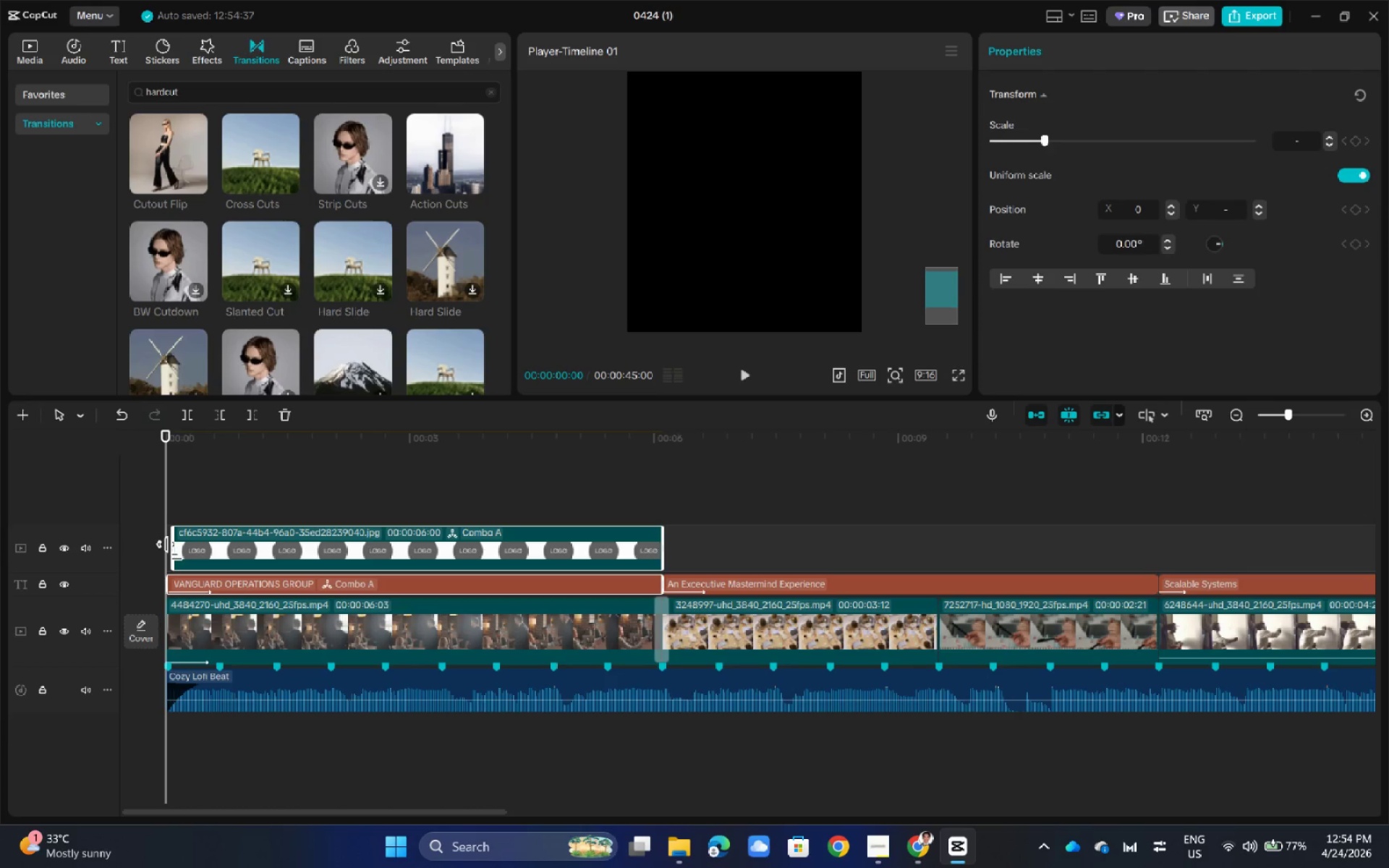 
left_click_drag(start_coordinate=[175, 550], to_coordinate=[164, 553])
 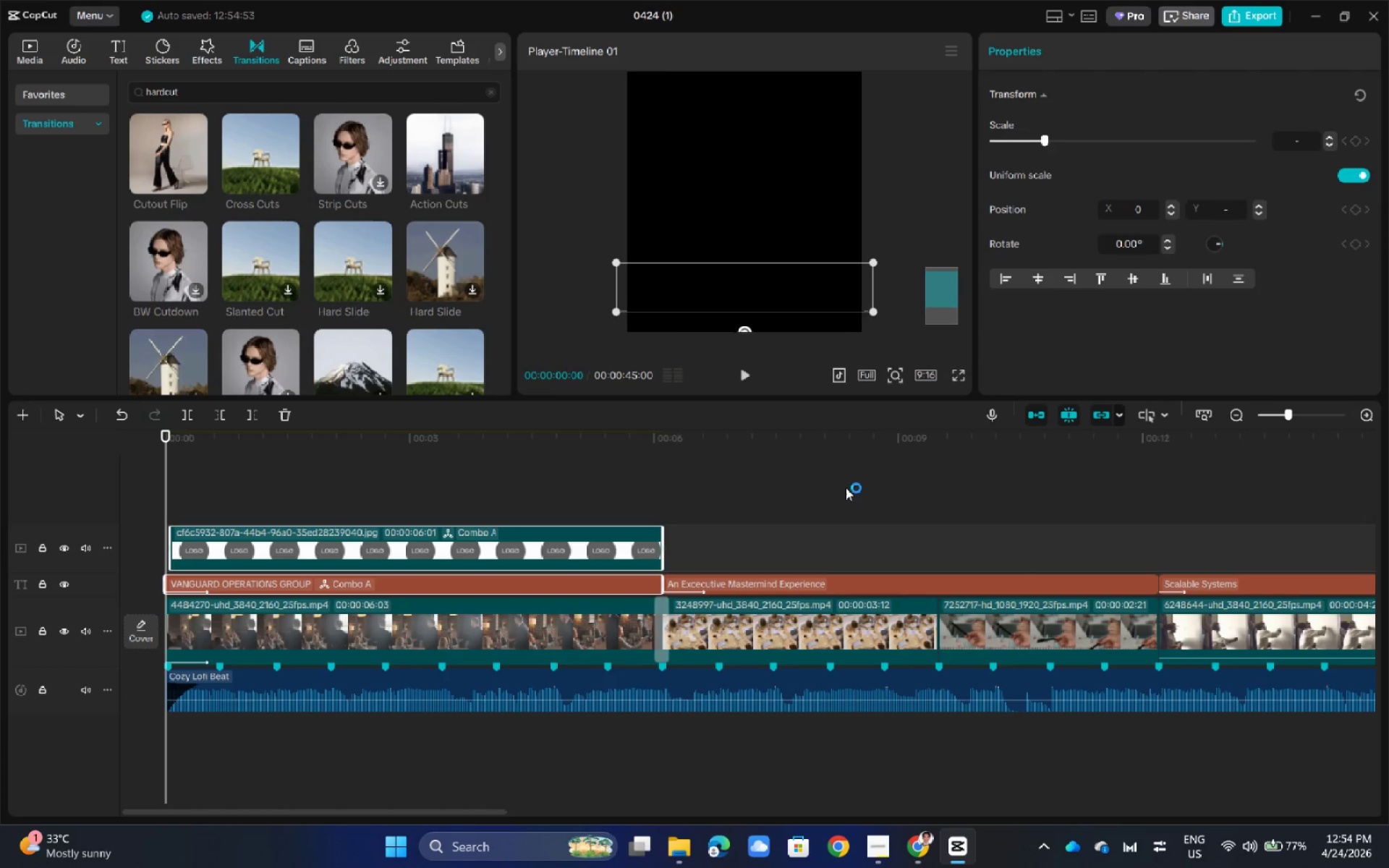 
key(Space)
 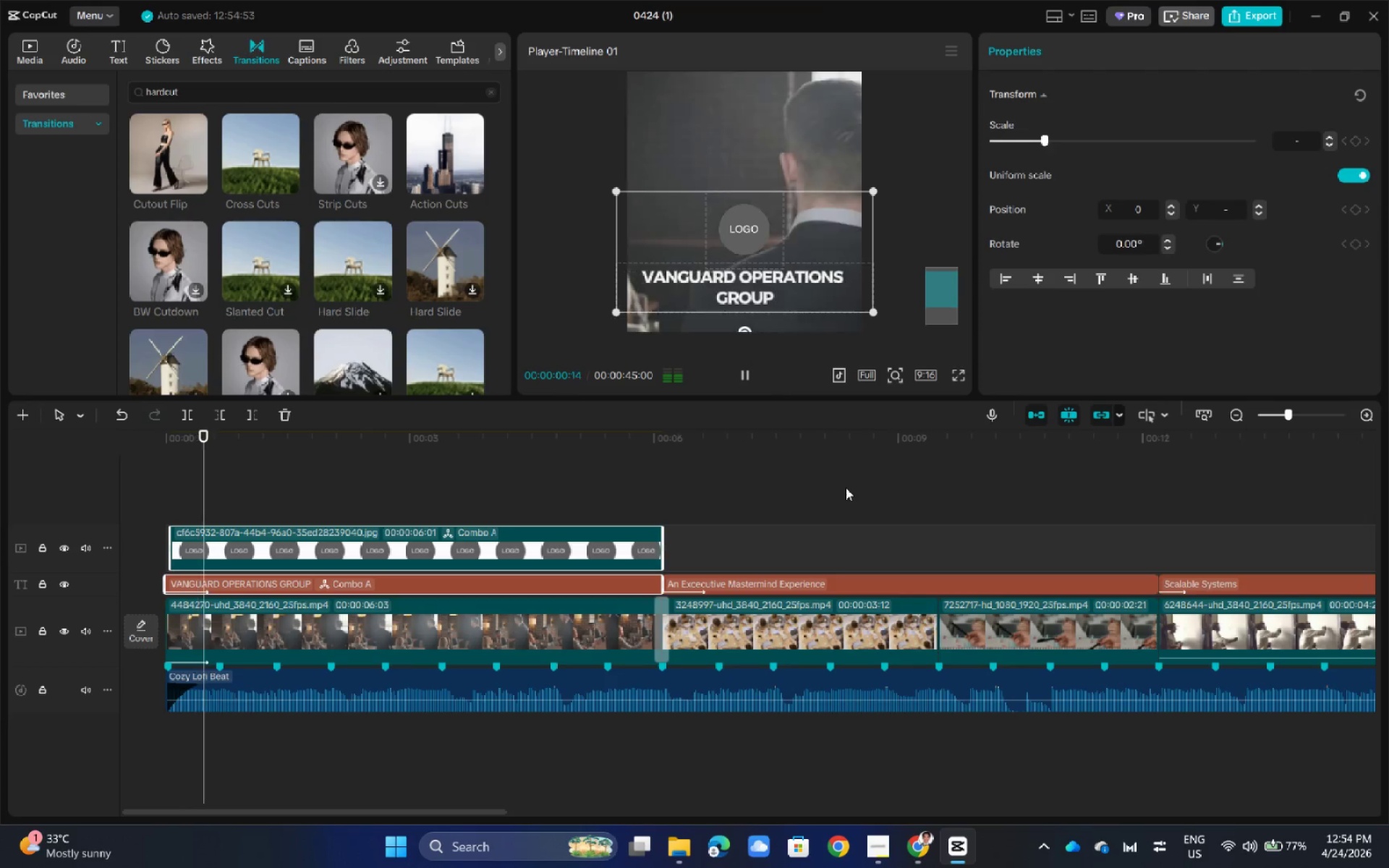 
left_click([846, 488])
 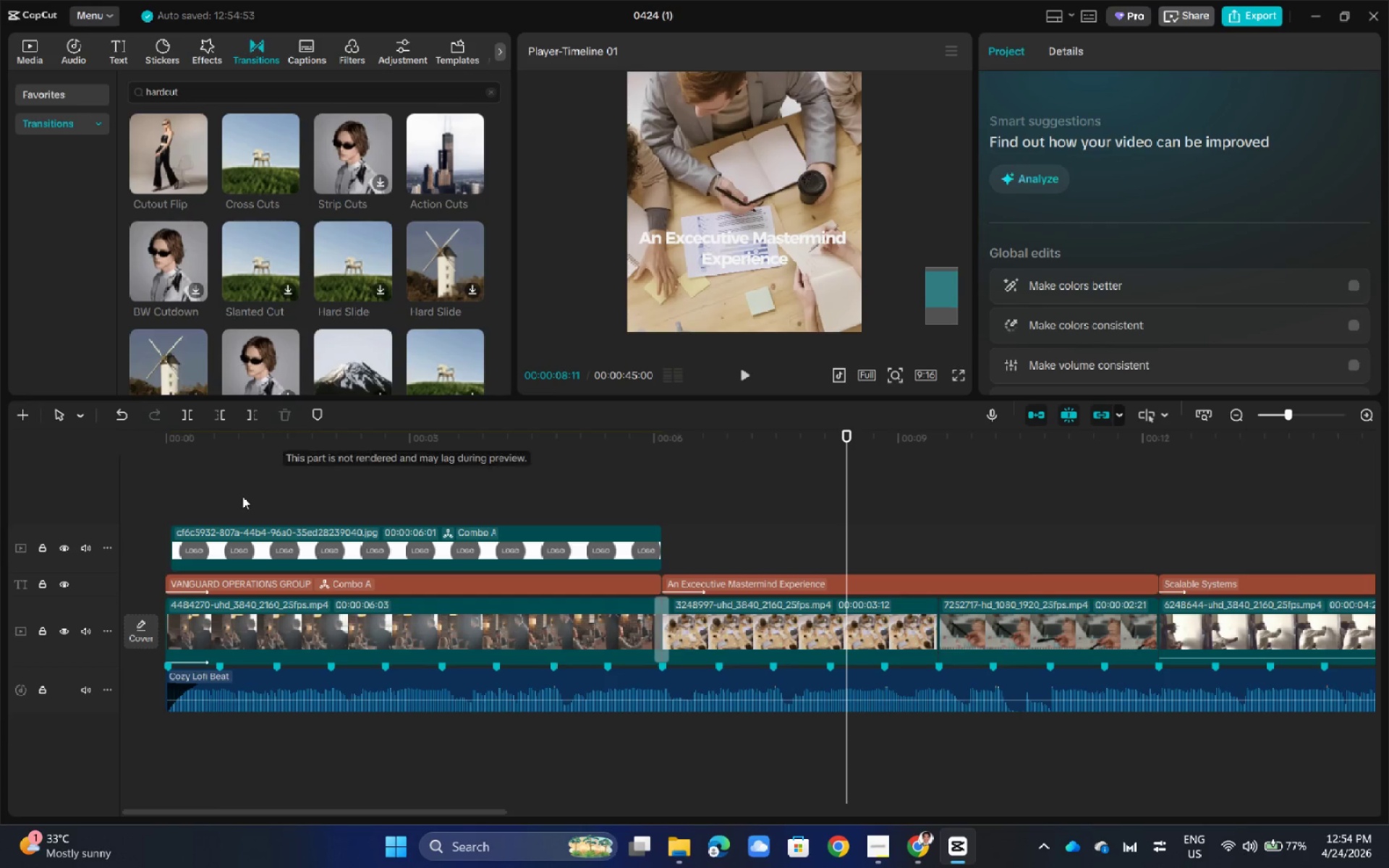 
left_click_drag(start_coordinate=[239, 473], to_coordinate=[133, 486])
 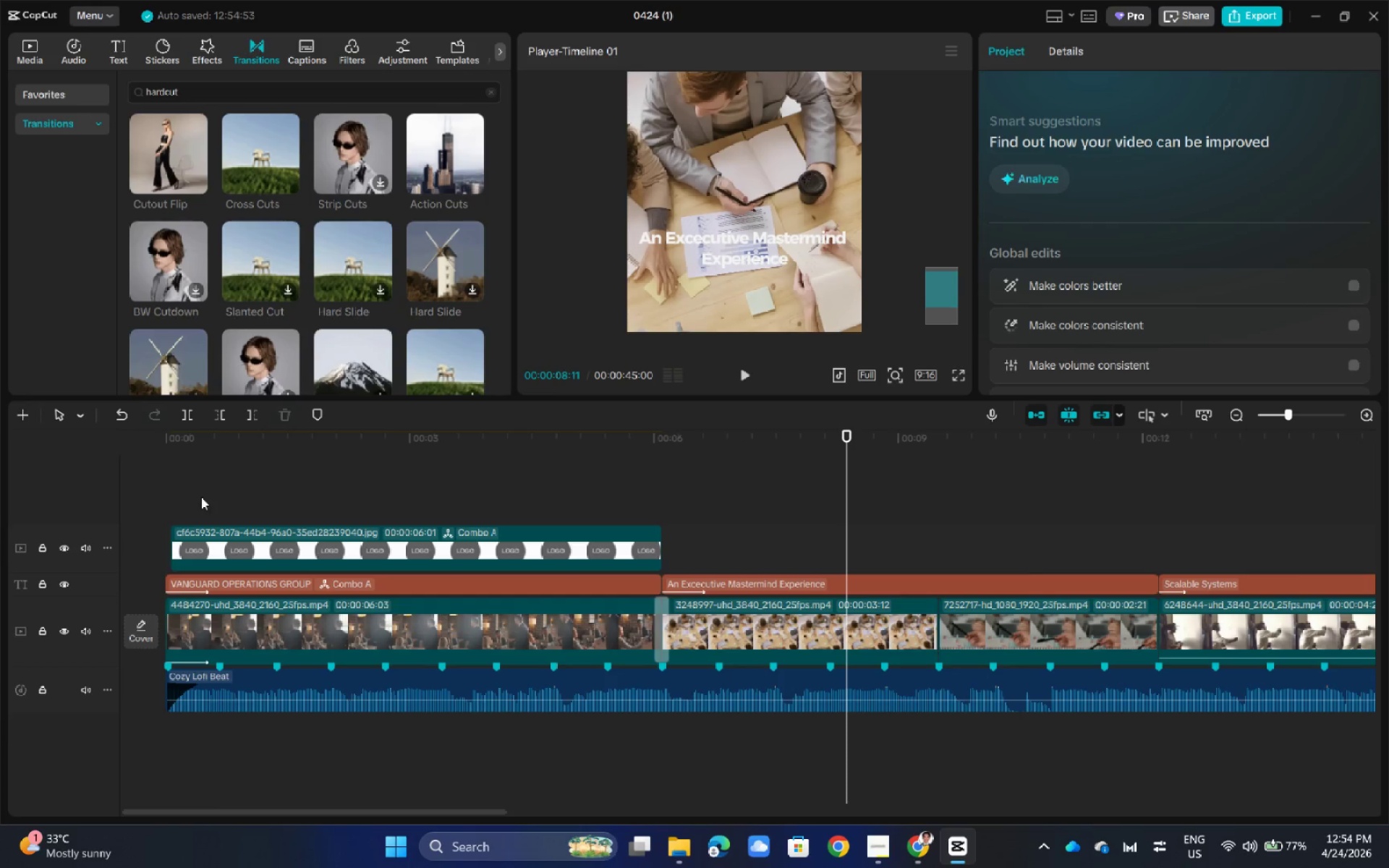 
double_click([201, 497])
 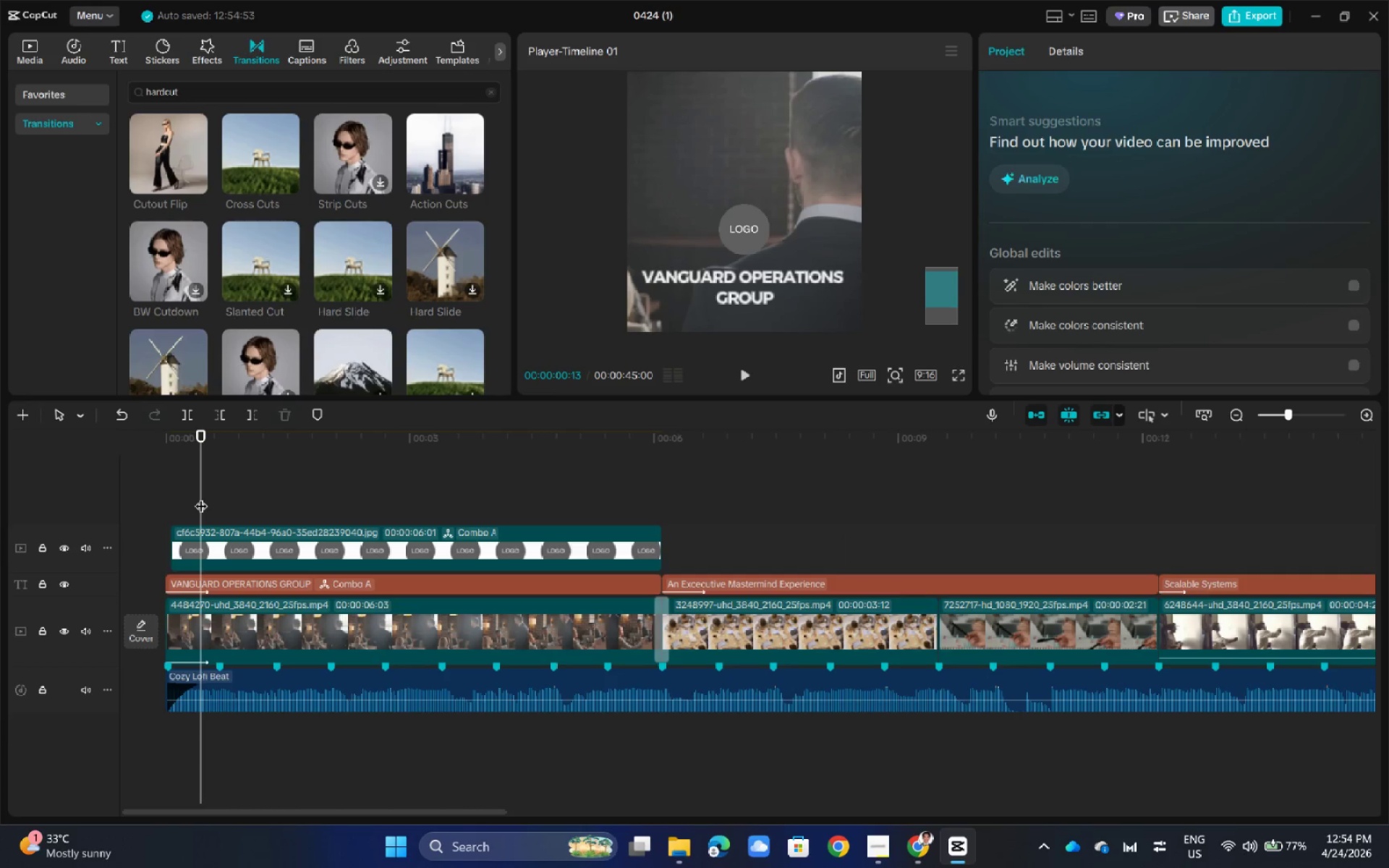 
left_click_drag(start_coordinate=[201, 497], to_coordinate=[166, 507])
 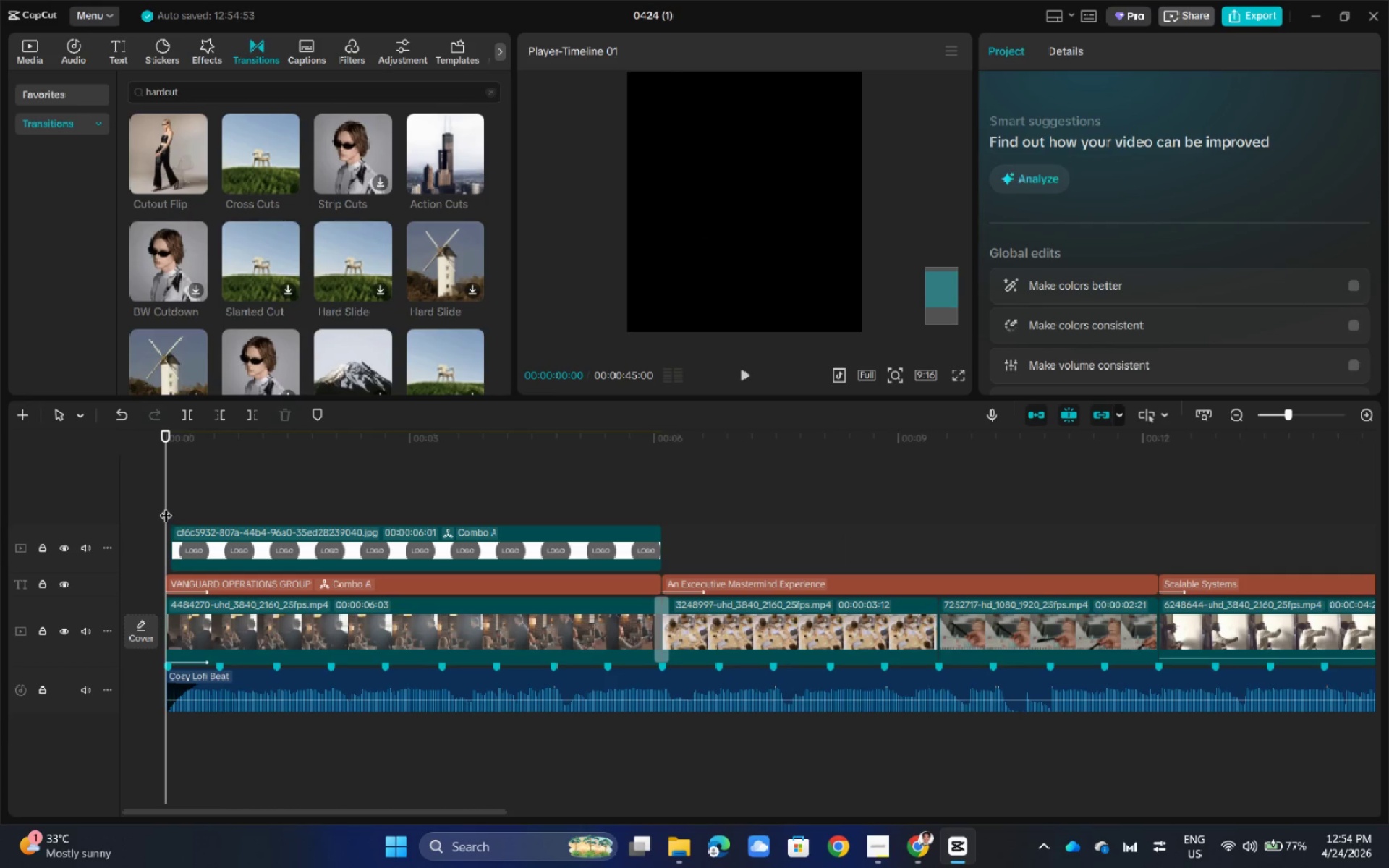 
key(Space)
 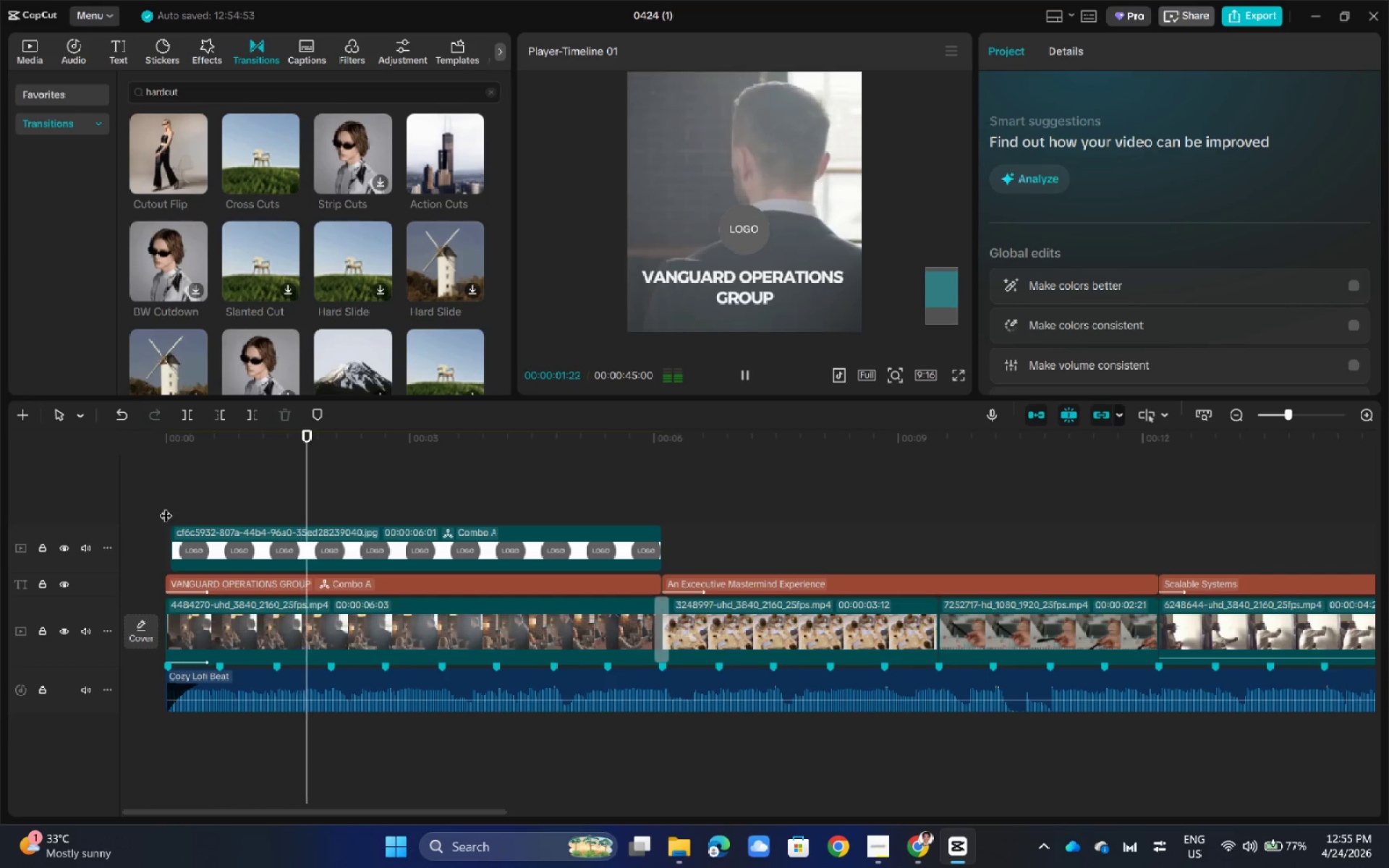 
key(Space)
 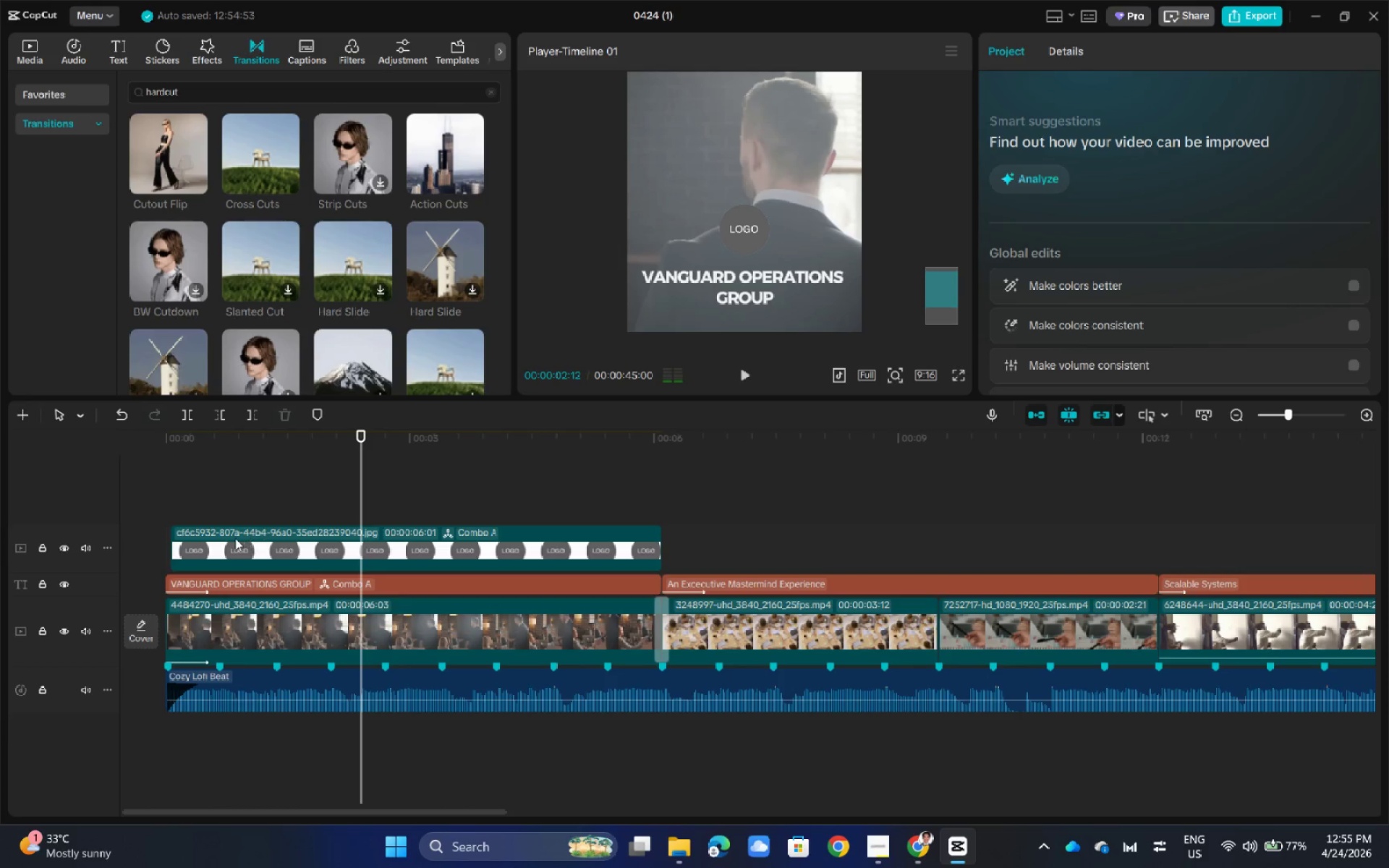 
left_click([235, 541])
 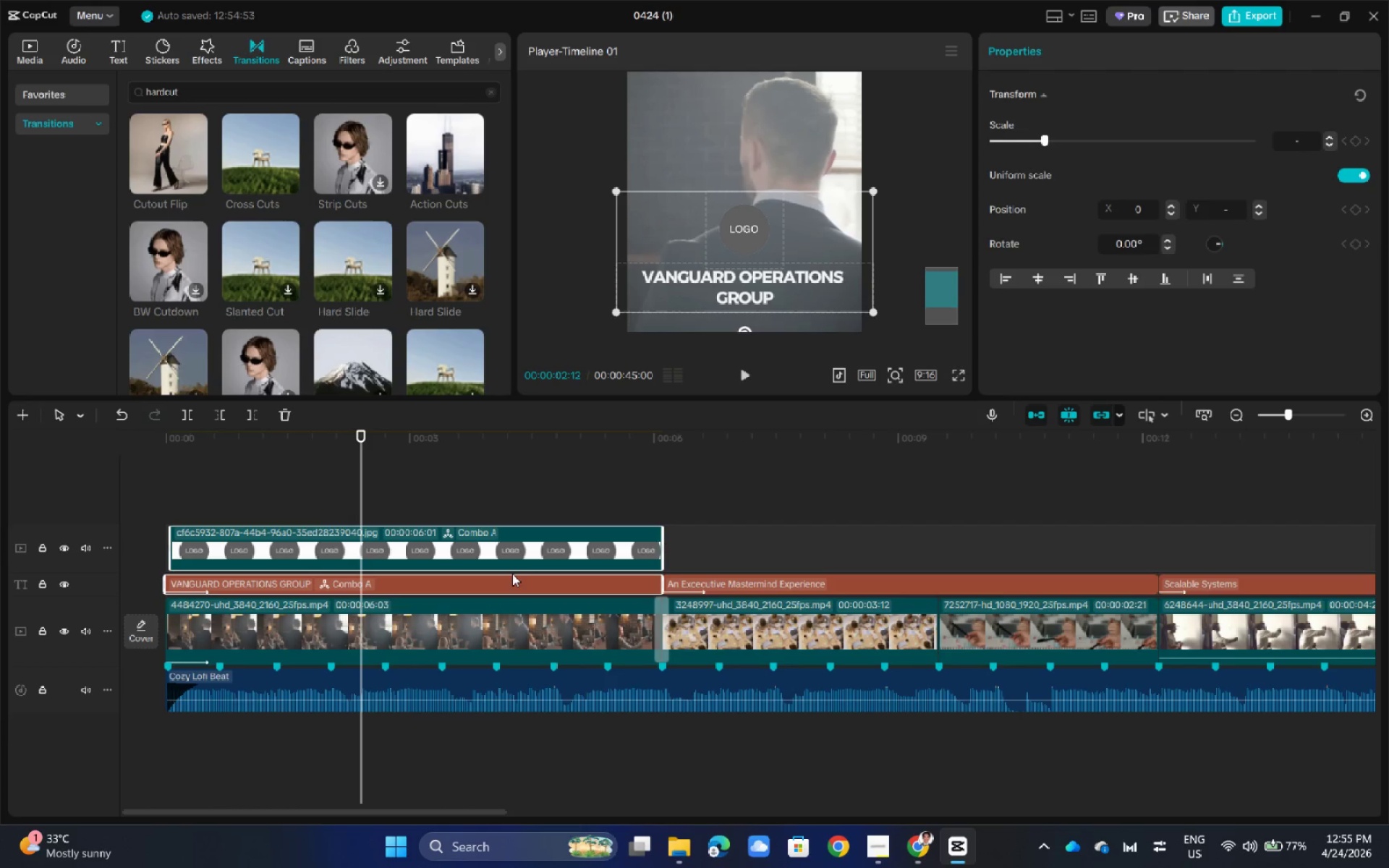 
key(Control+Shift+G)
 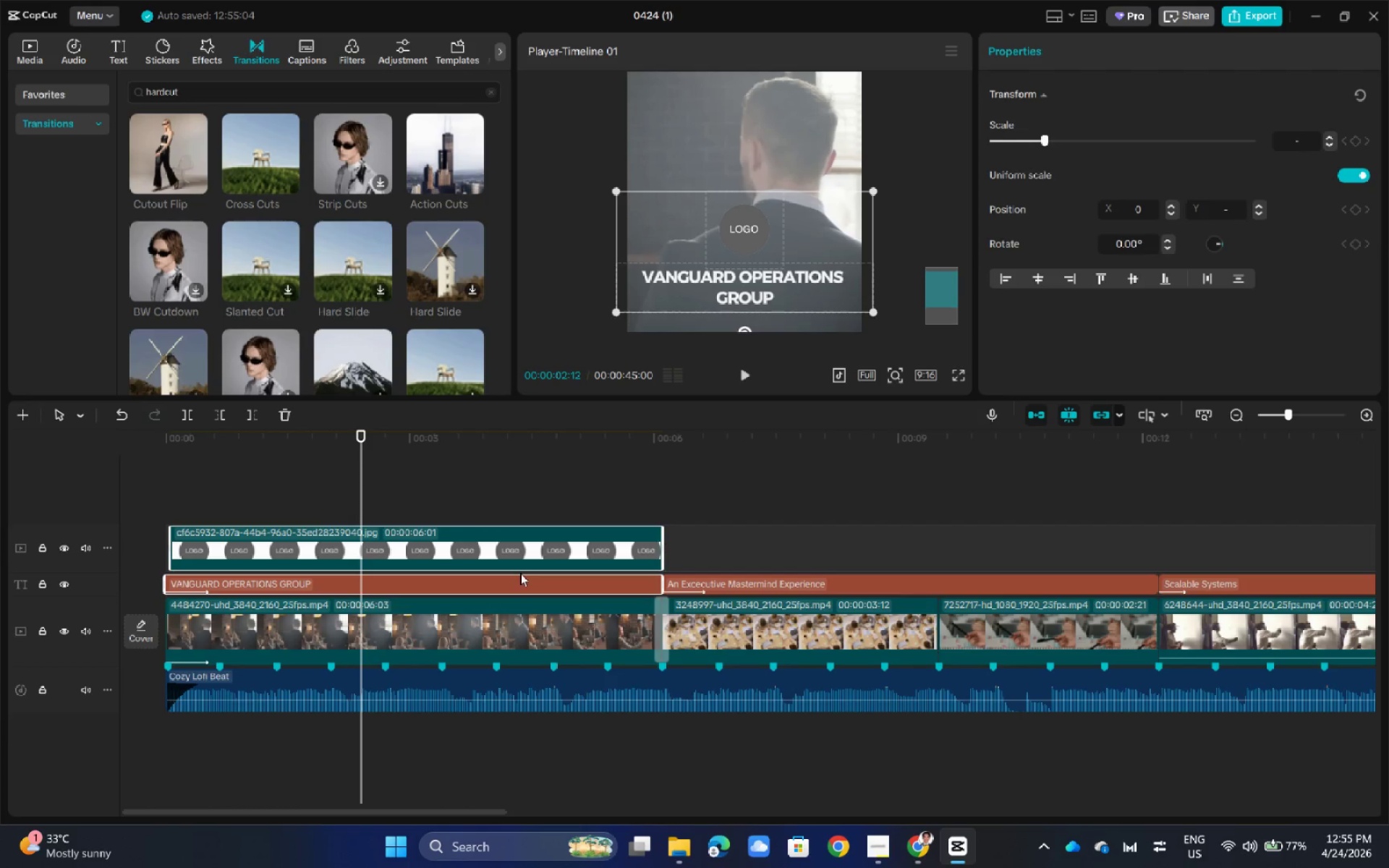 
left_click([863, 448])
 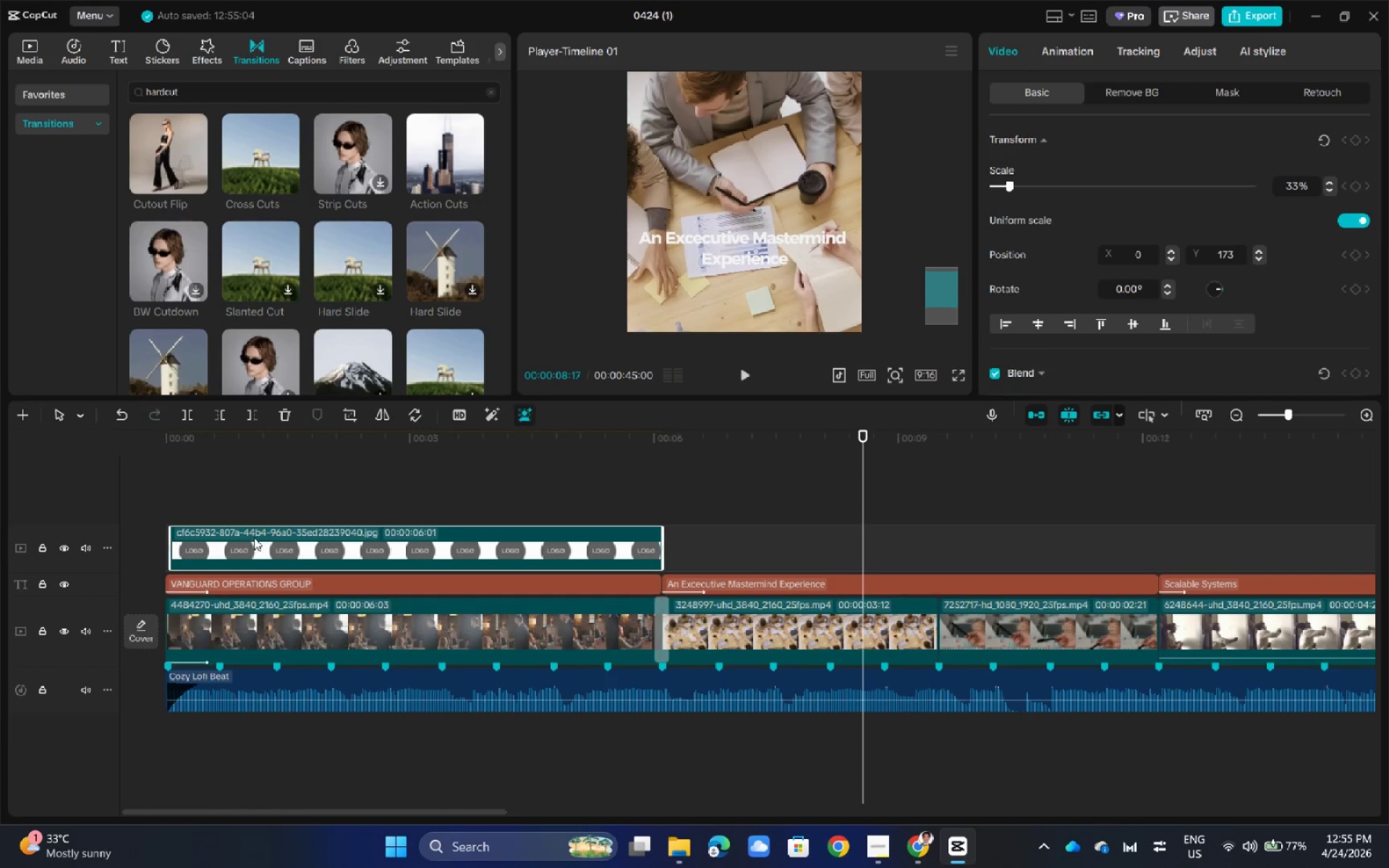 
double_click([303, 494])
 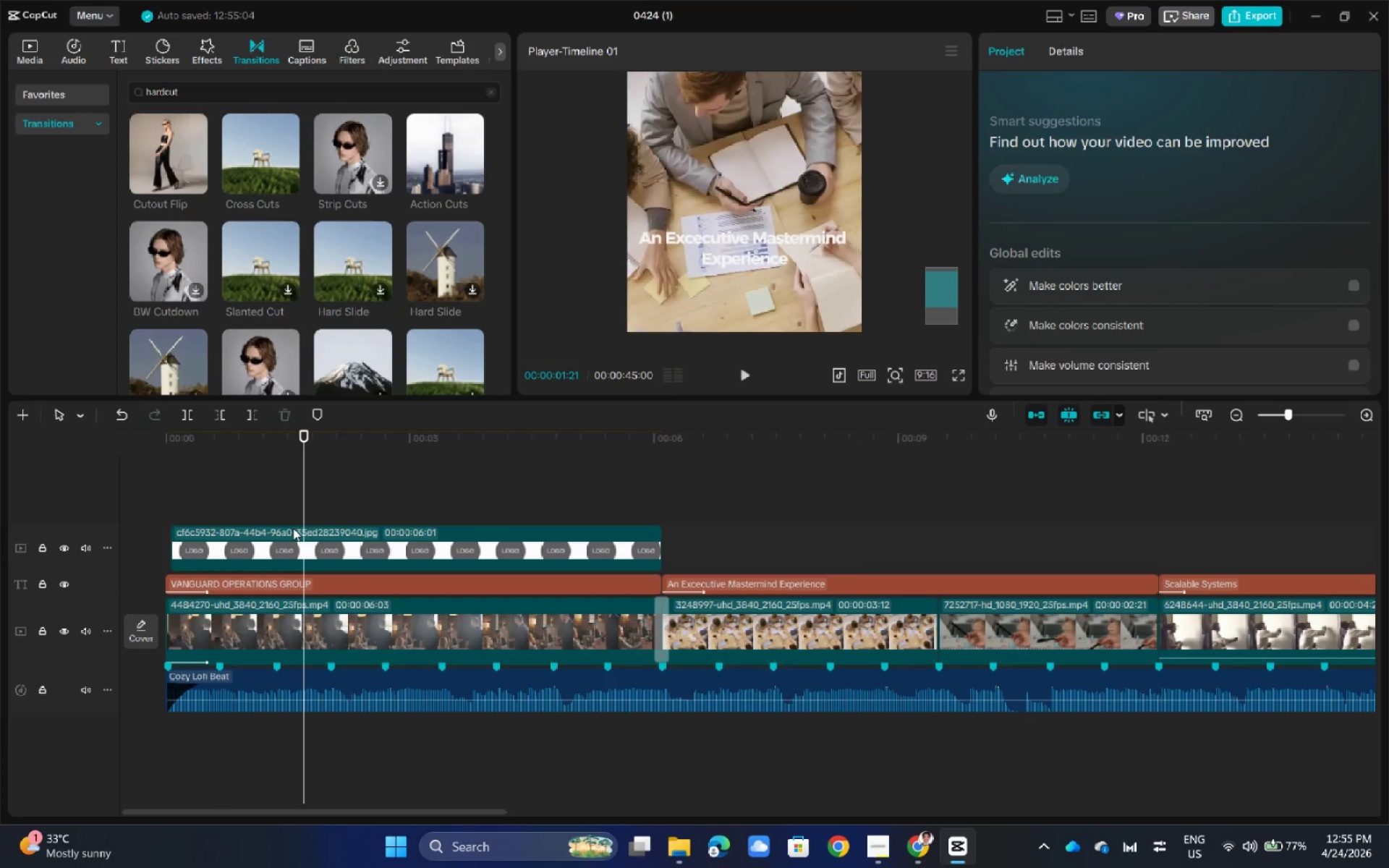 
triple_click([291, 537])
 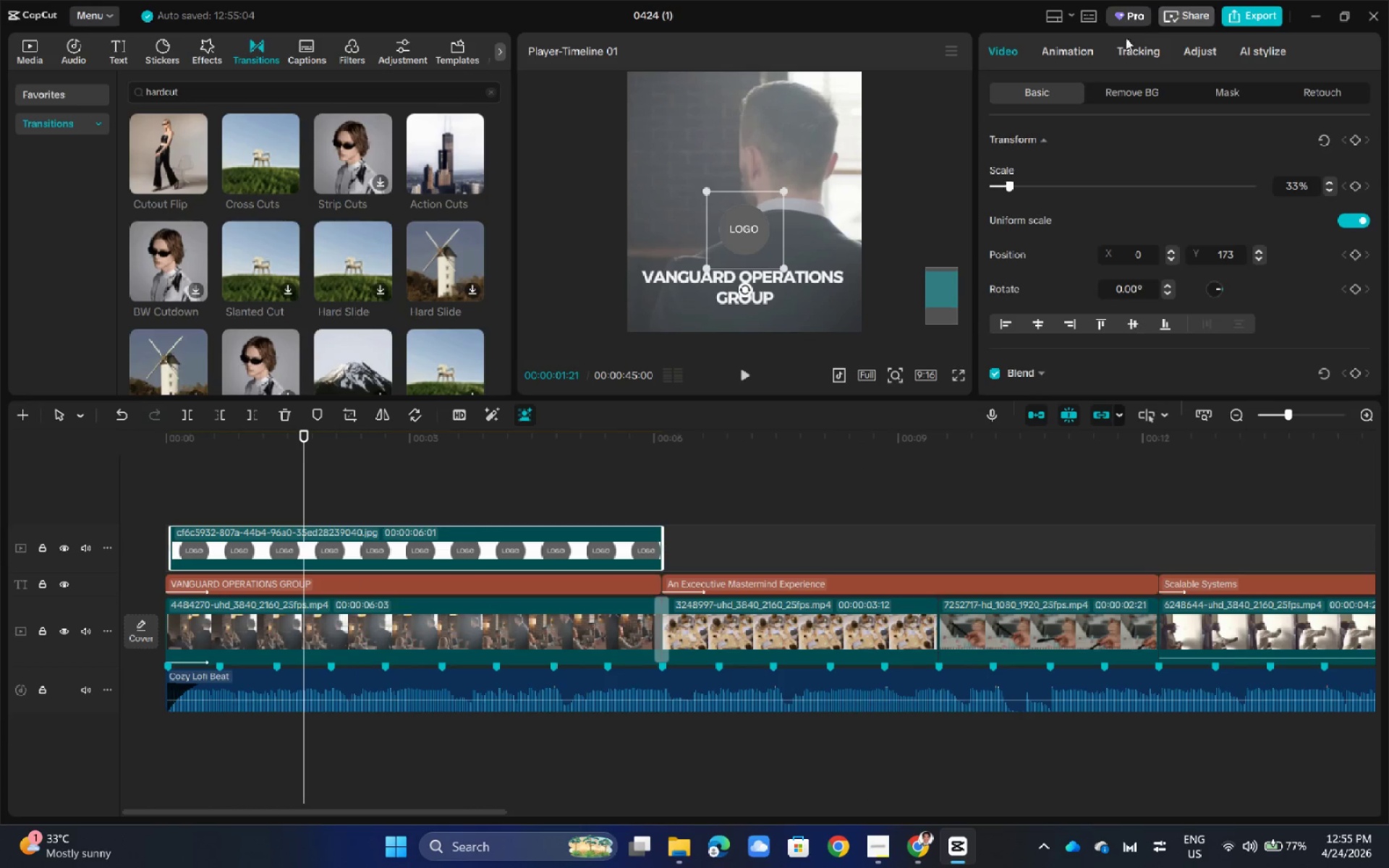 
left_click([1092, 41])
 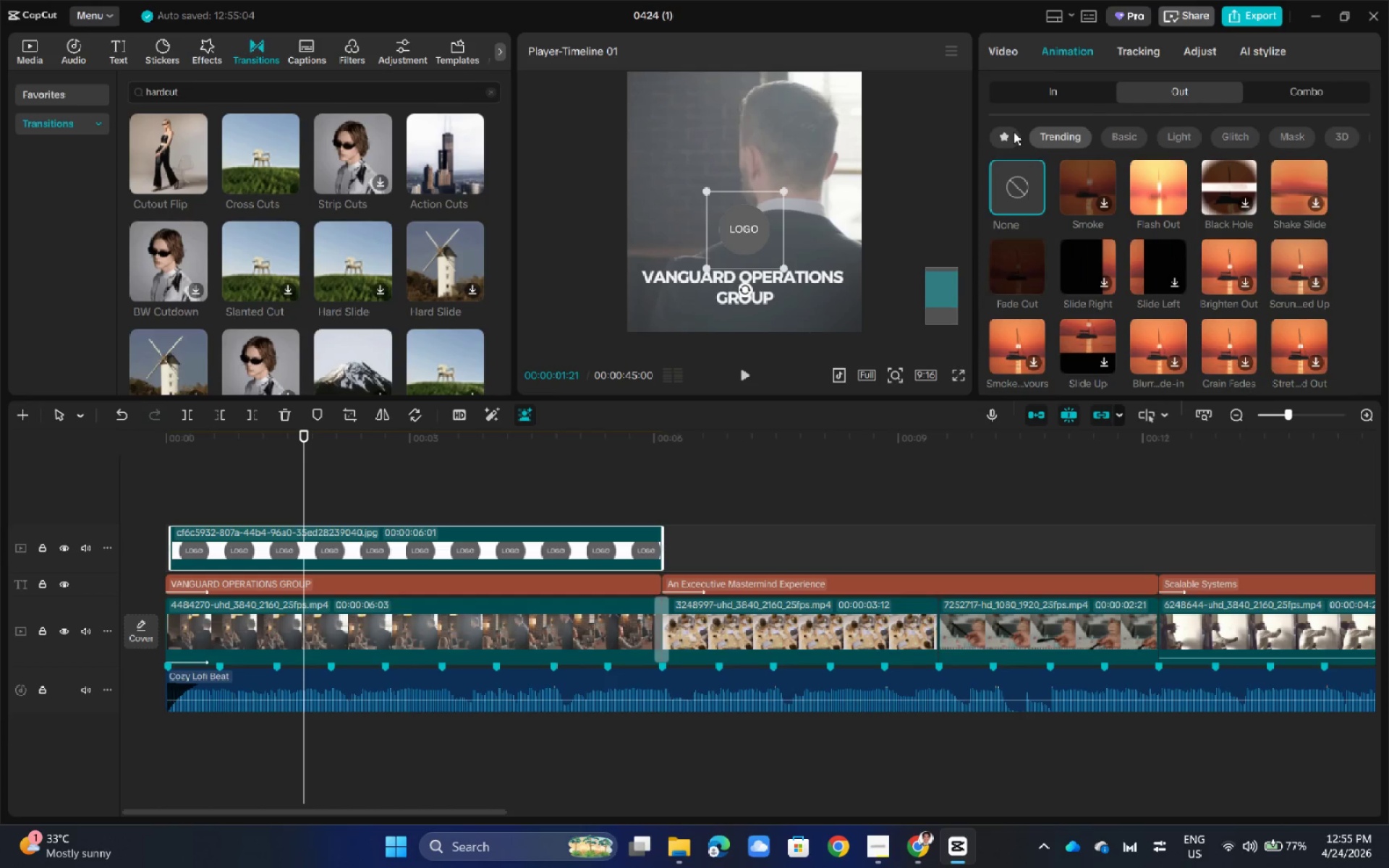 
left_click([1035, 95])
 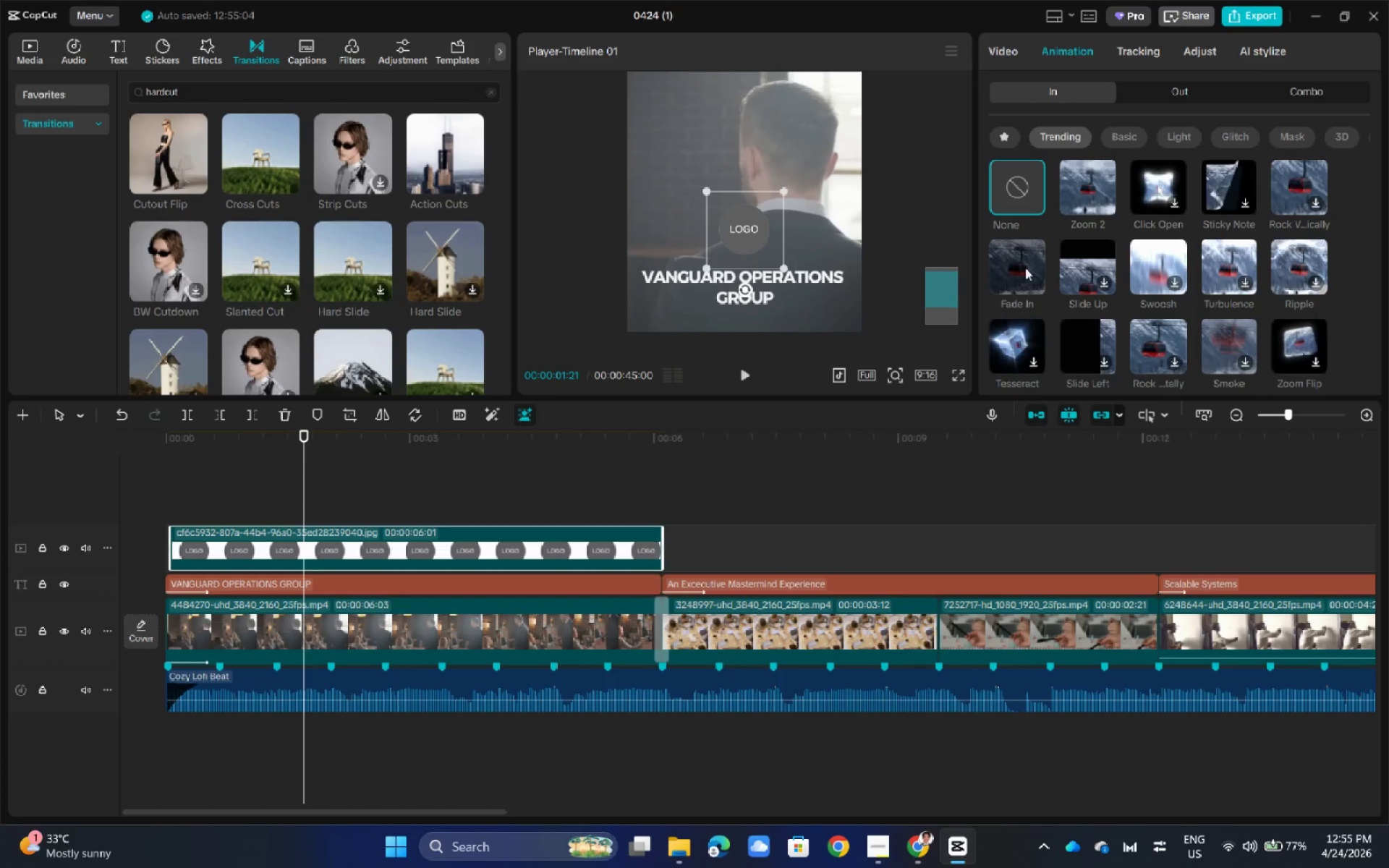 
left_click([1025, 268])
 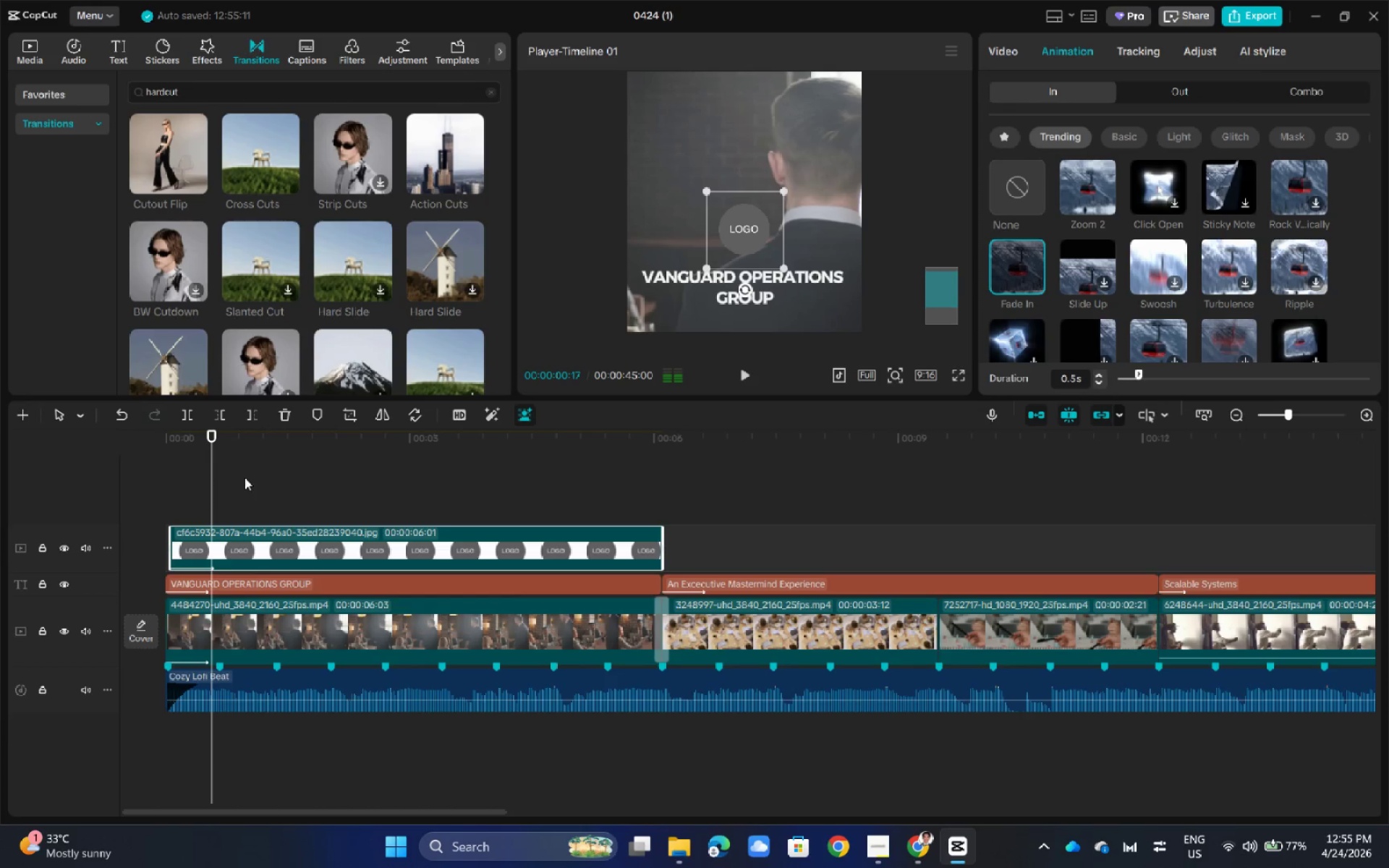 
left_click([661, 624])
 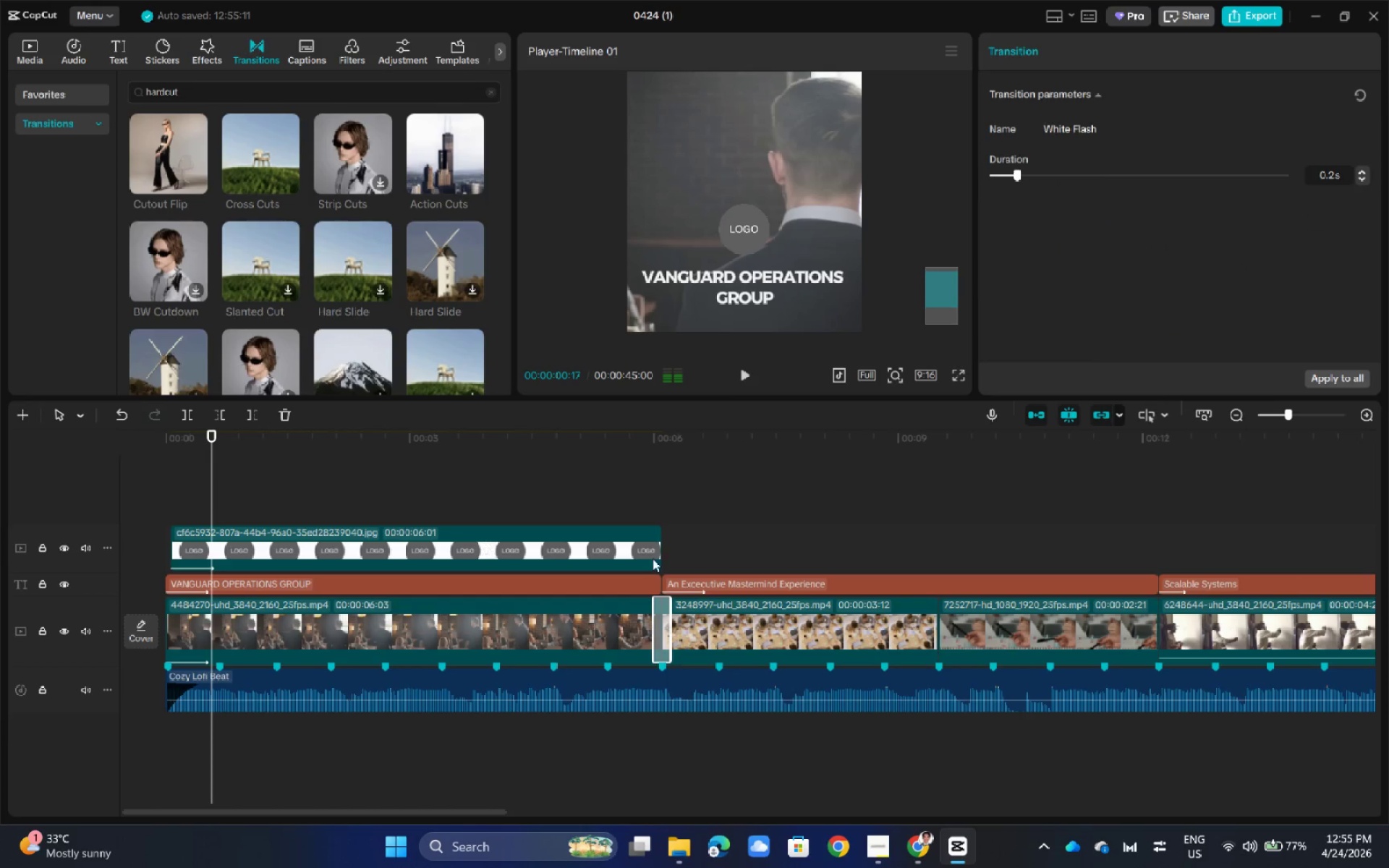 
double_click([621, 477])
 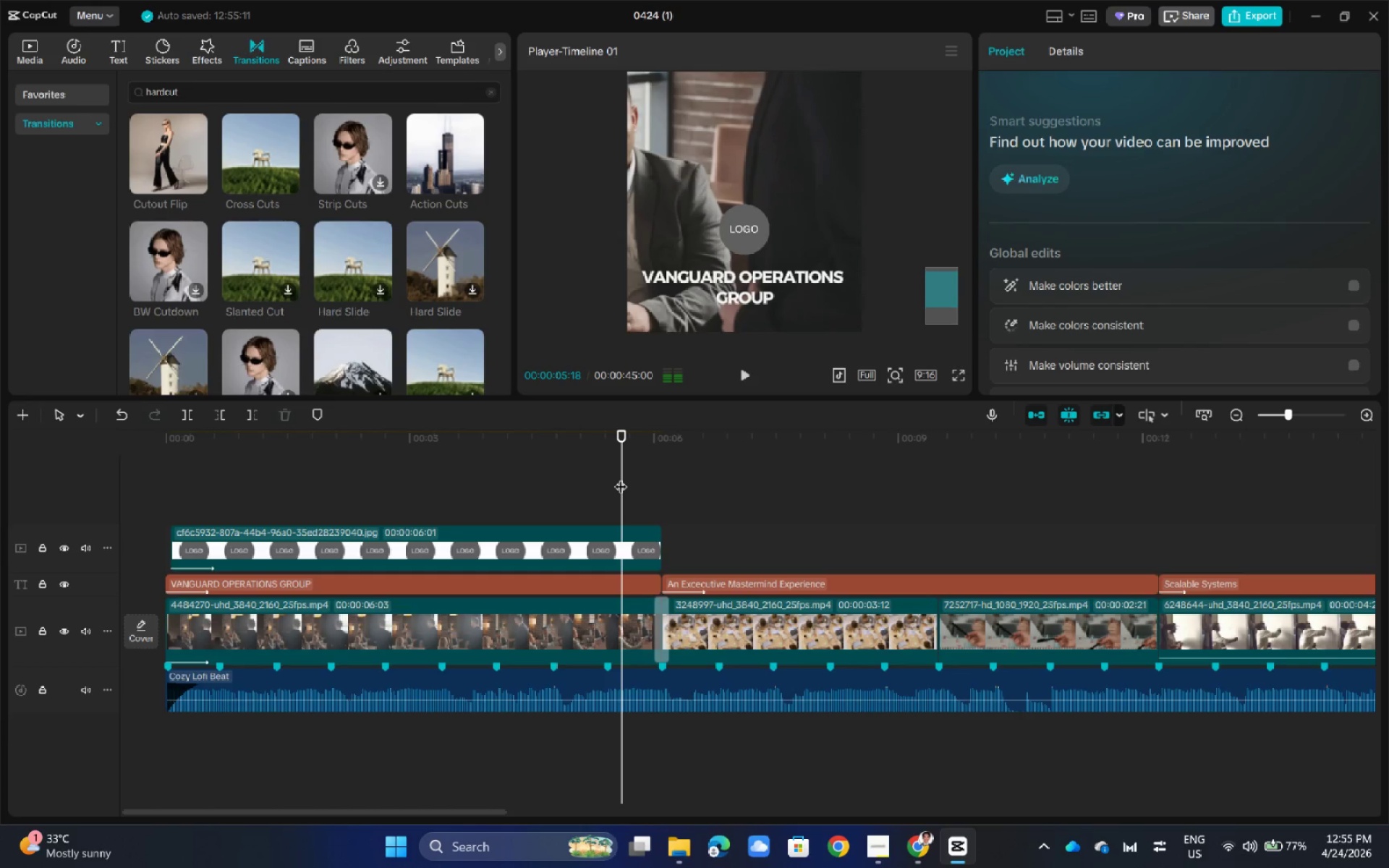 
key(Space)
 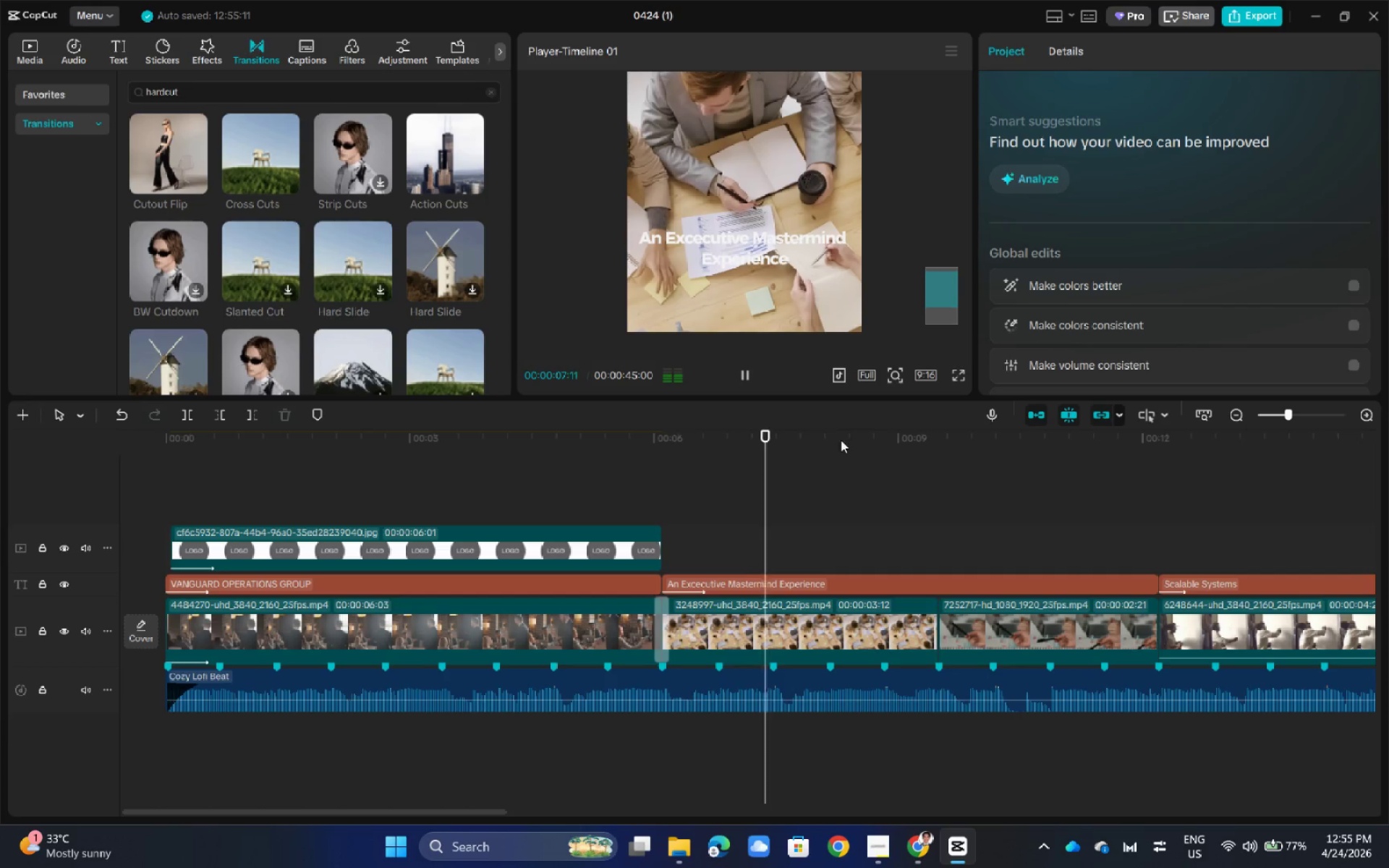 
hold_key(key=ControlLeft, duration=0.38)
scroll: coordinate [873, 450], scroll_direction: down, amount: 2.0
 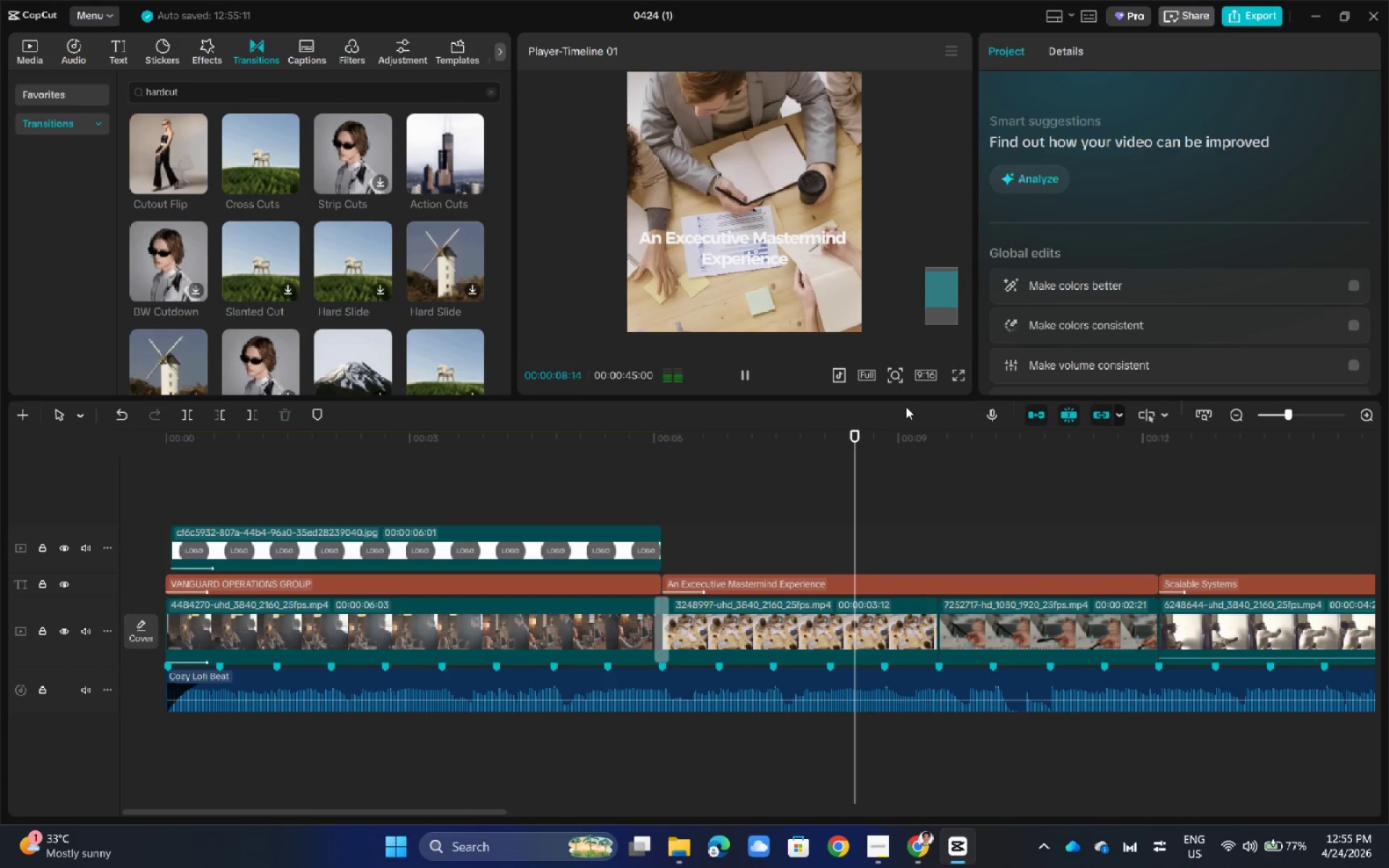 
hold_key(key=ControlLeft, duration=0.5)
 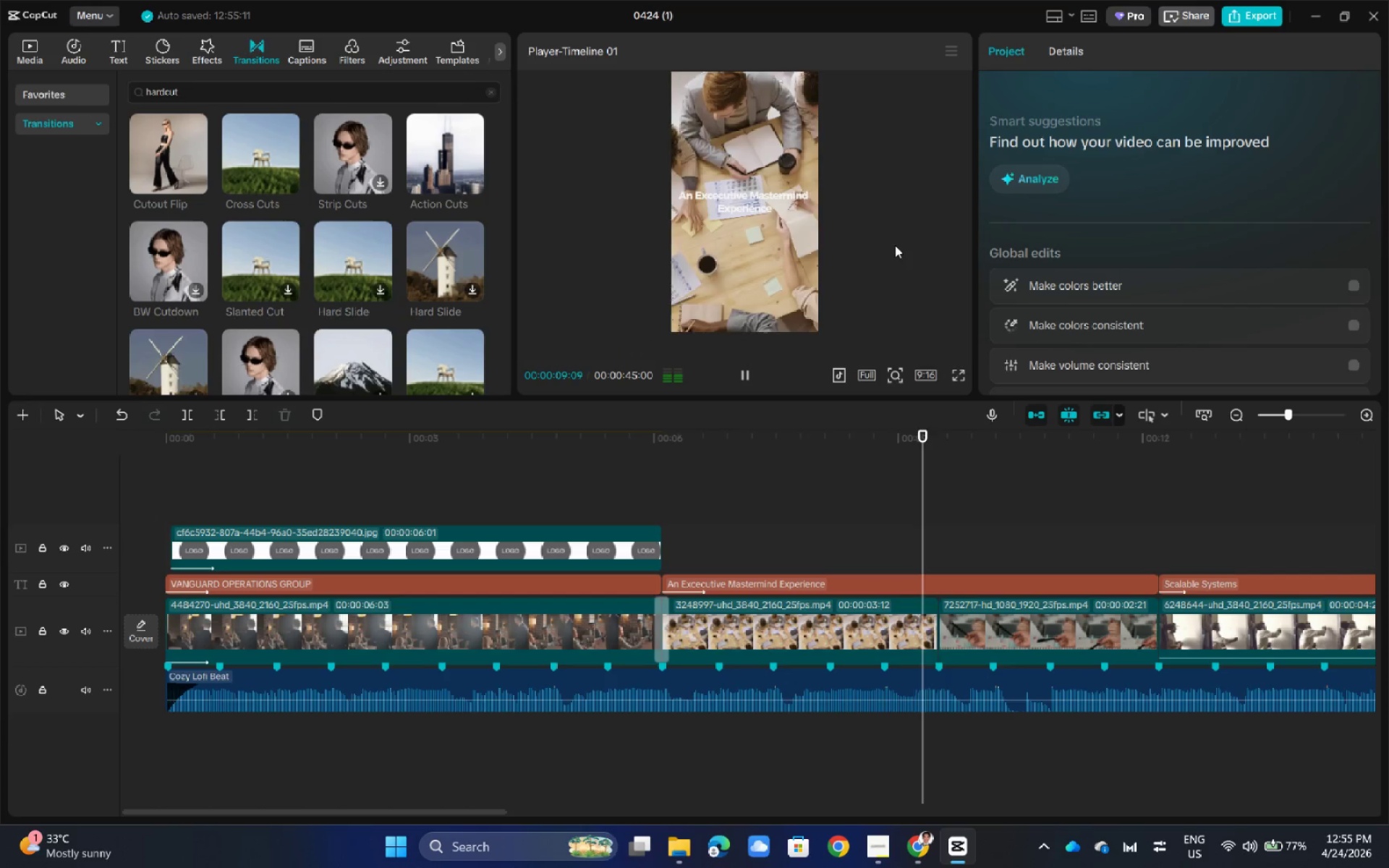 
key(Control+ControlLeft)
 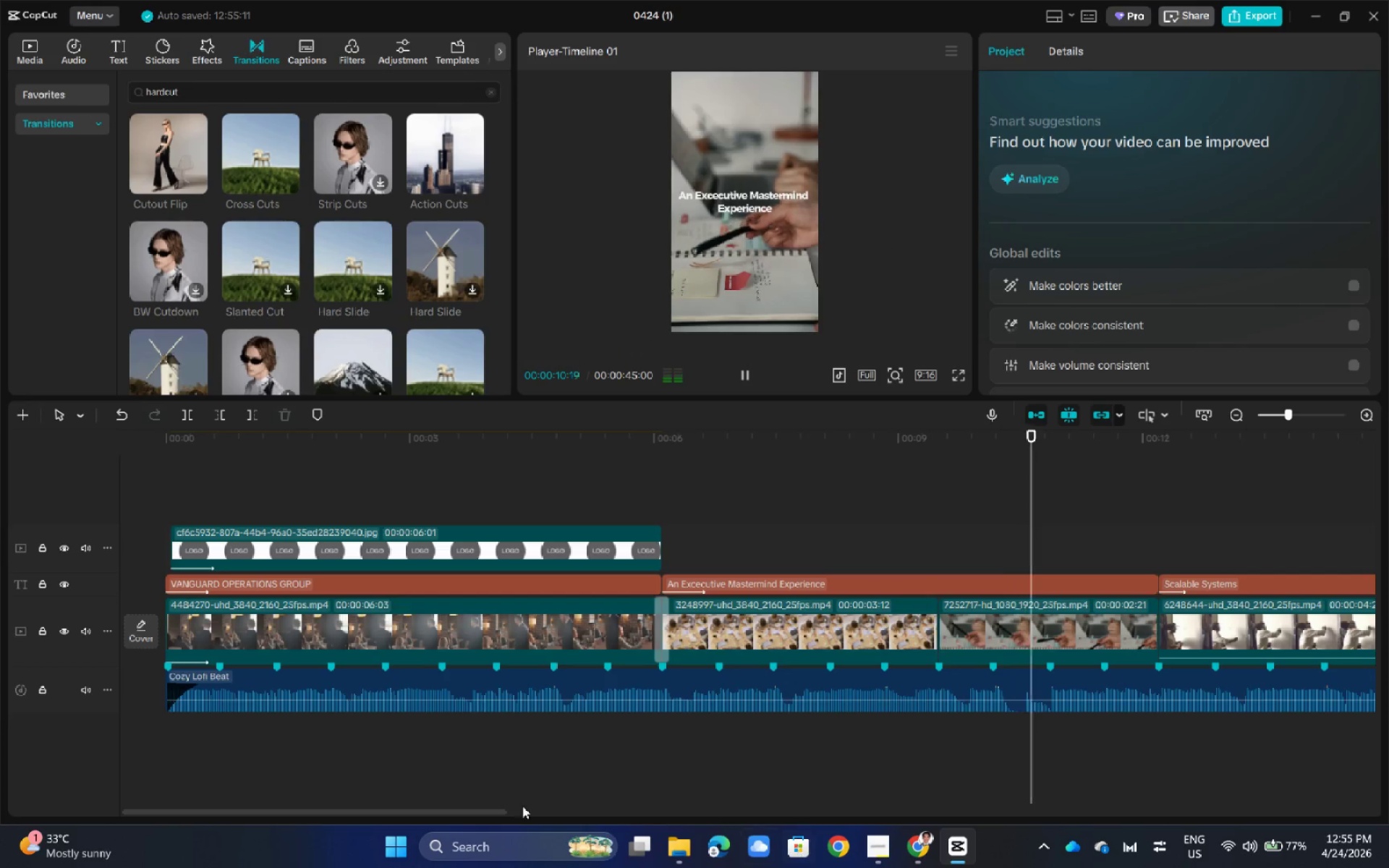 
scroll: coordinate [895, 231], scroll_direction: down, amount: 4.0
 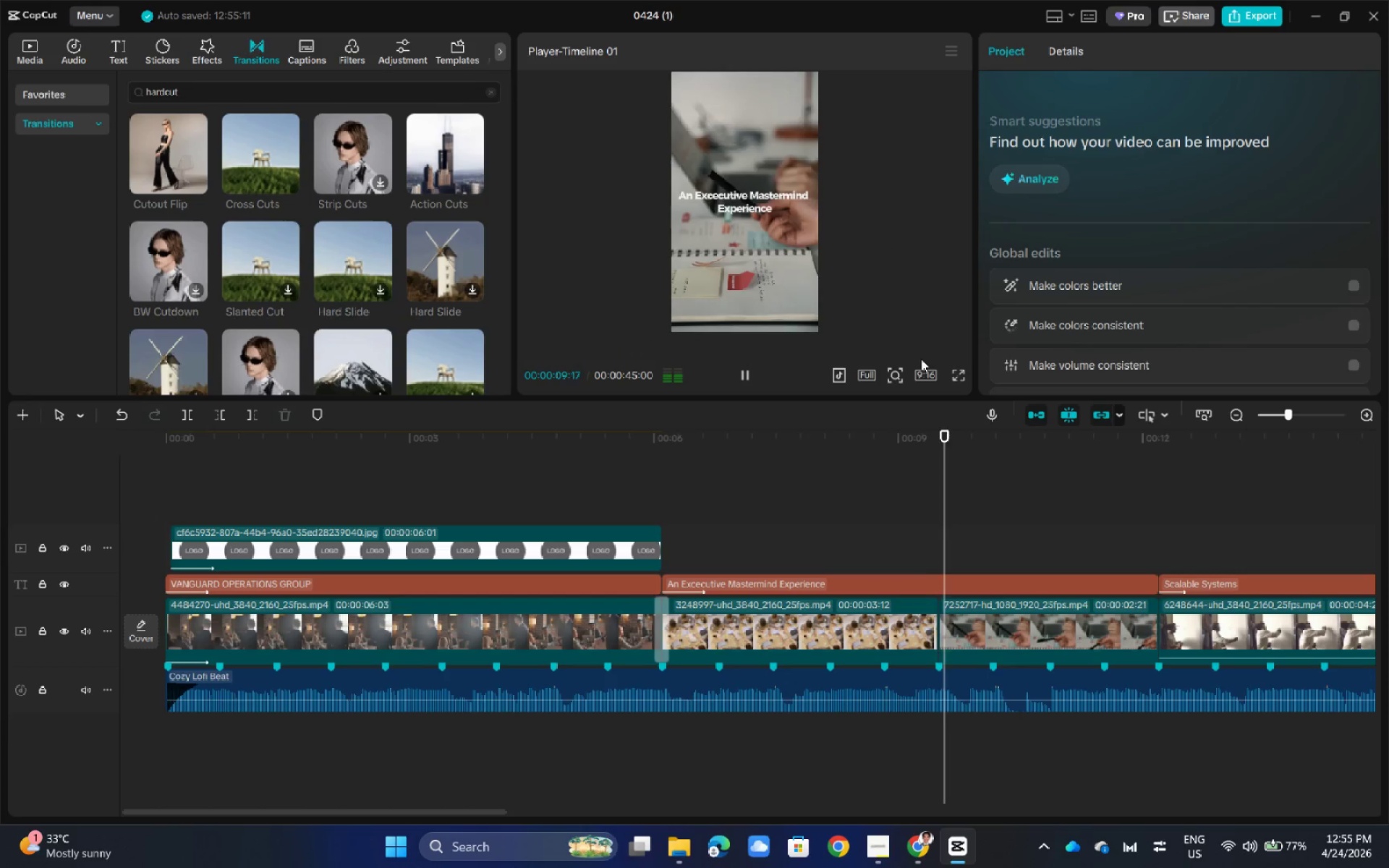 
left_click_drag(start_coordinate=[493, 806], to_coordinate=[514, 806])
 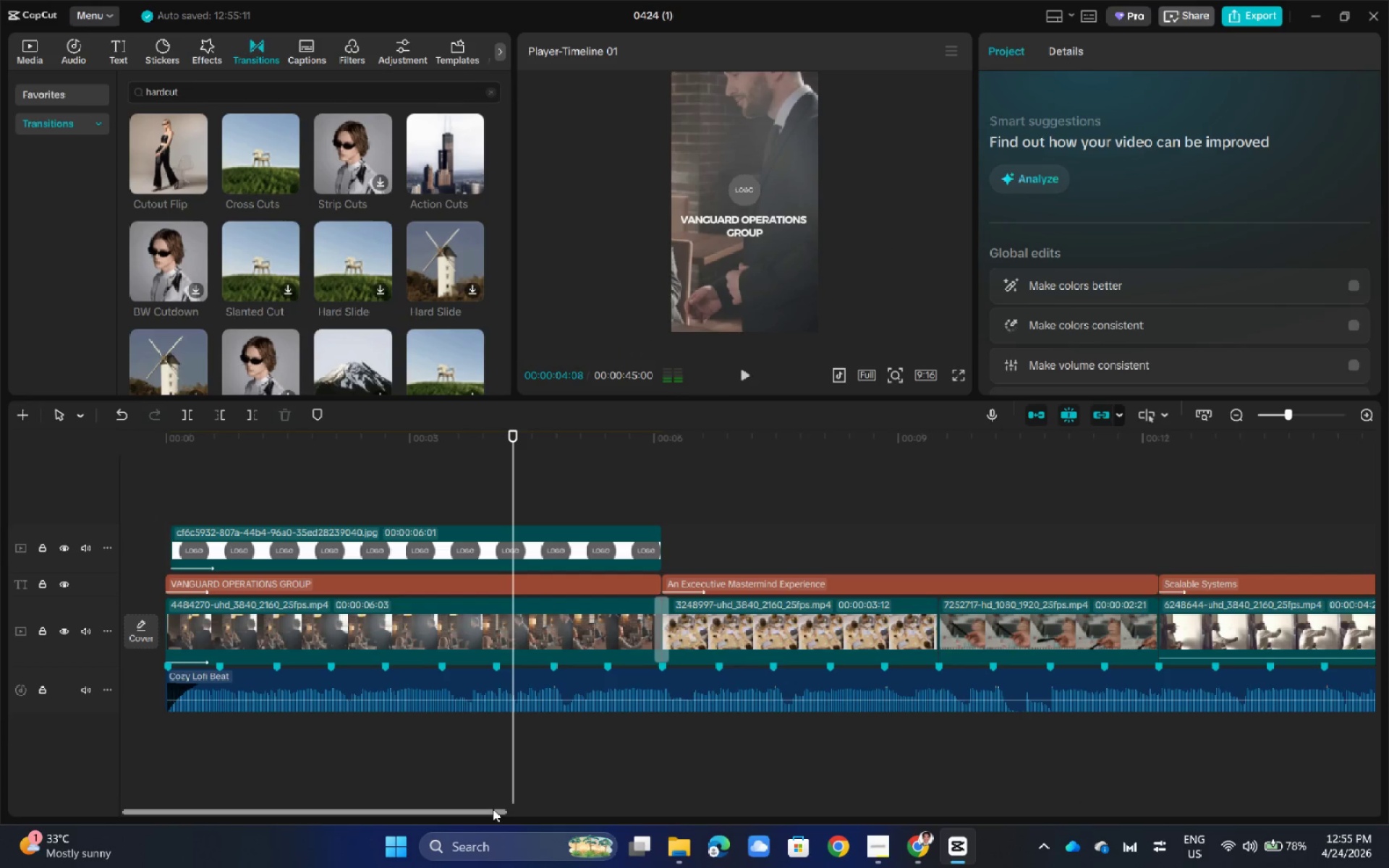 
left_click_drag(start_coordinate=[493, 809], to_coordinate=[668, 810])
 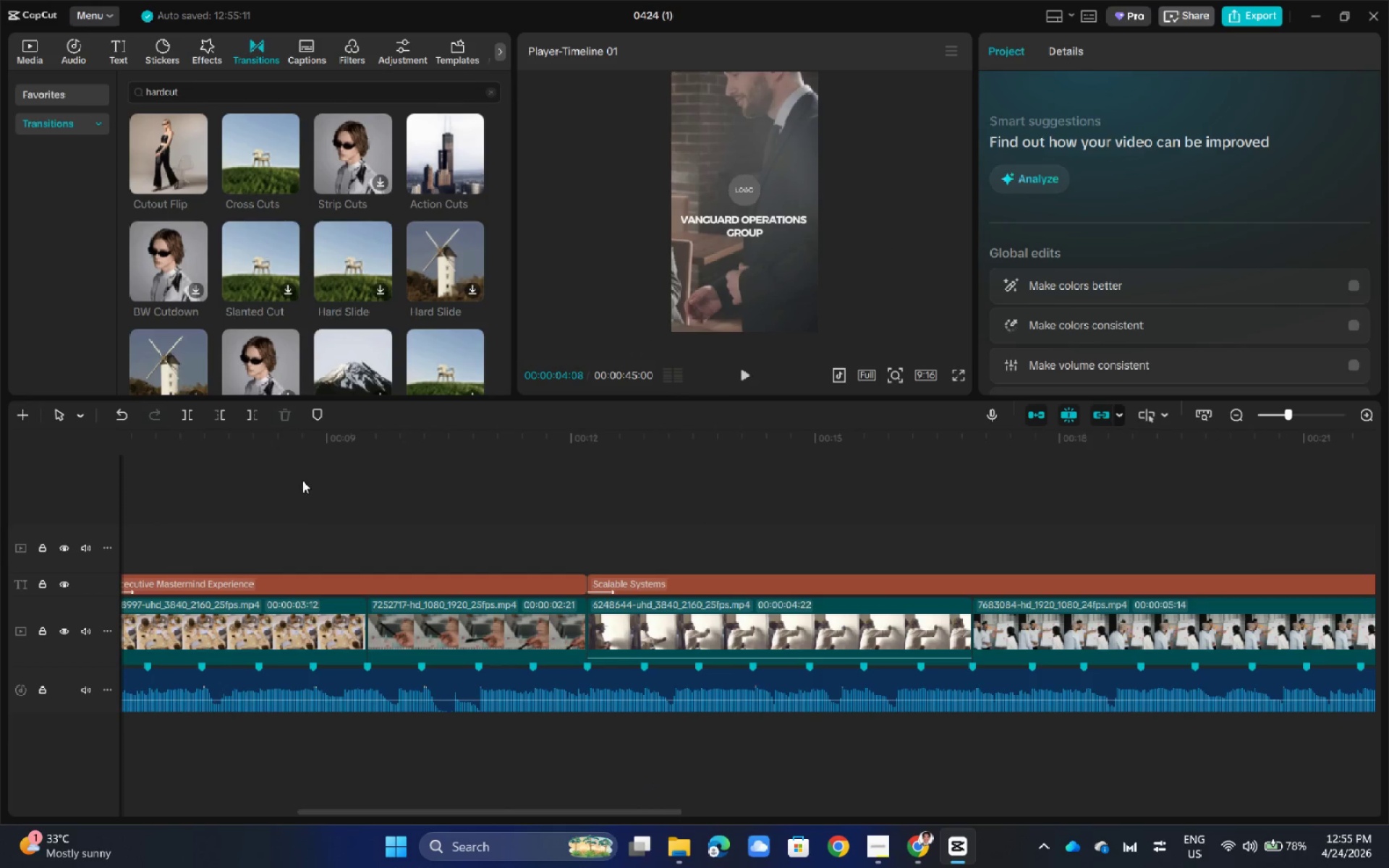 
double_click([302, 480])
 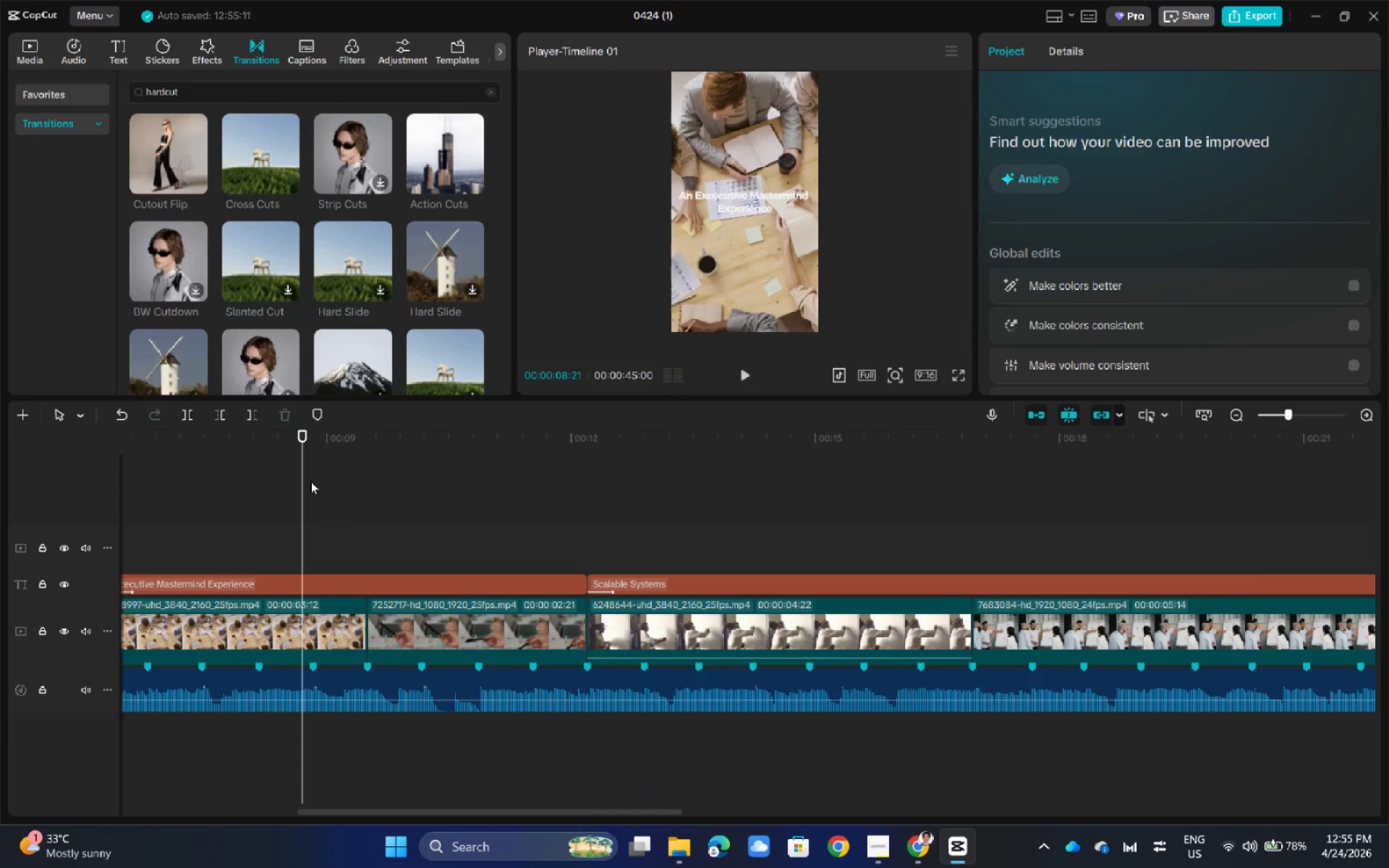 
key(Space)
 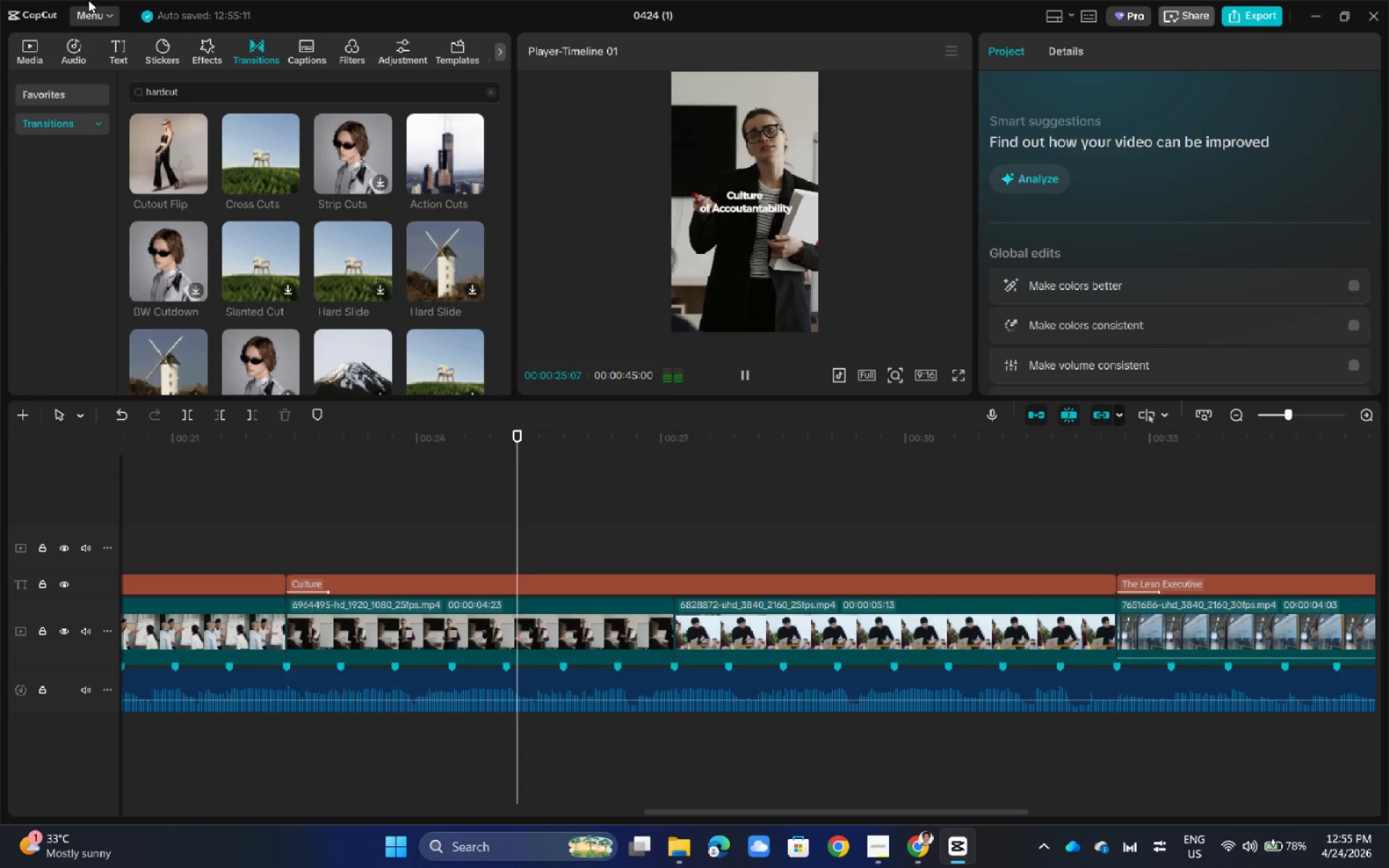 
wait(21.66)
 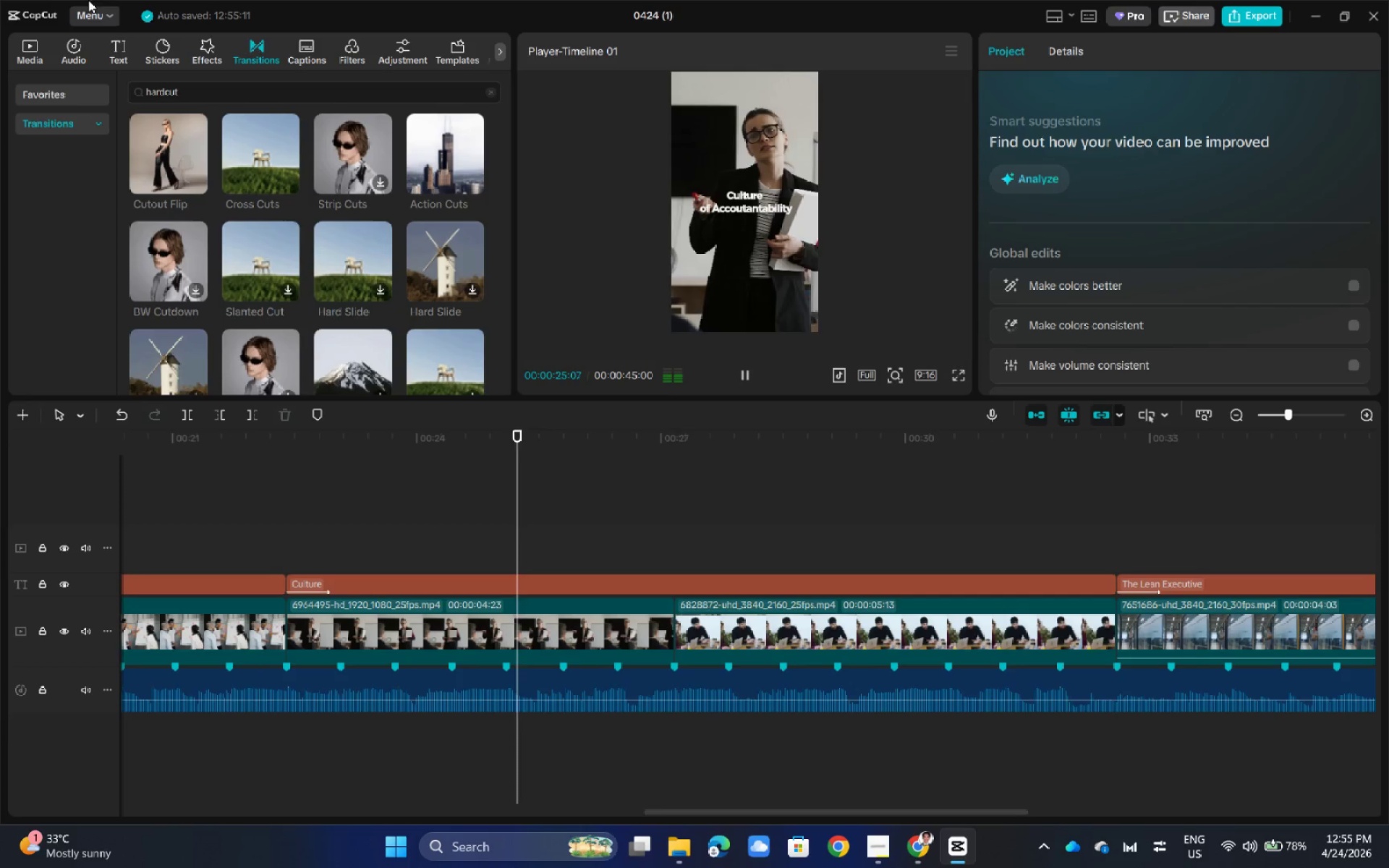 
scroll: coordinate [349, 348], scroll_direction: down, amount: 17.0
 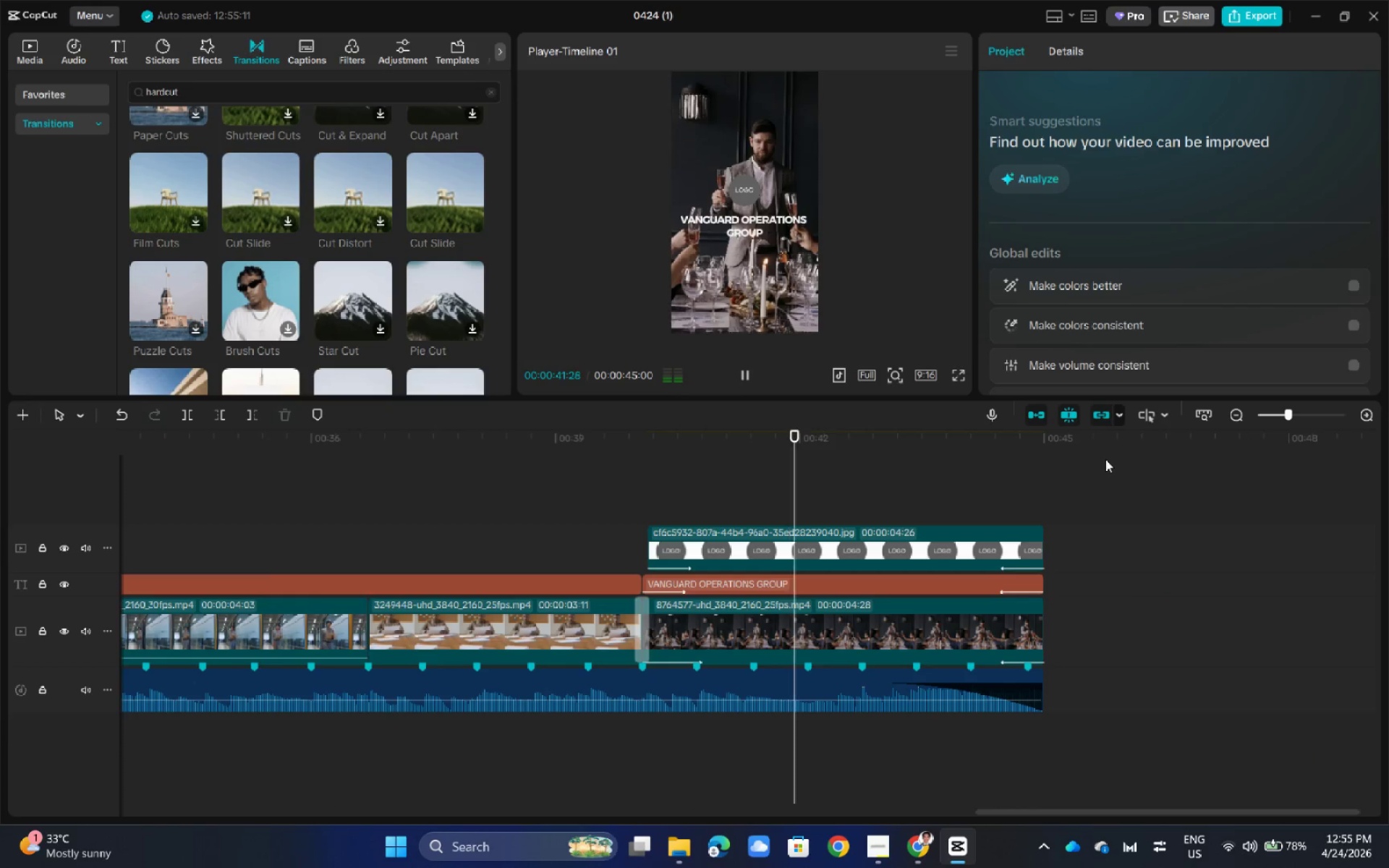 
wait(14.95)
 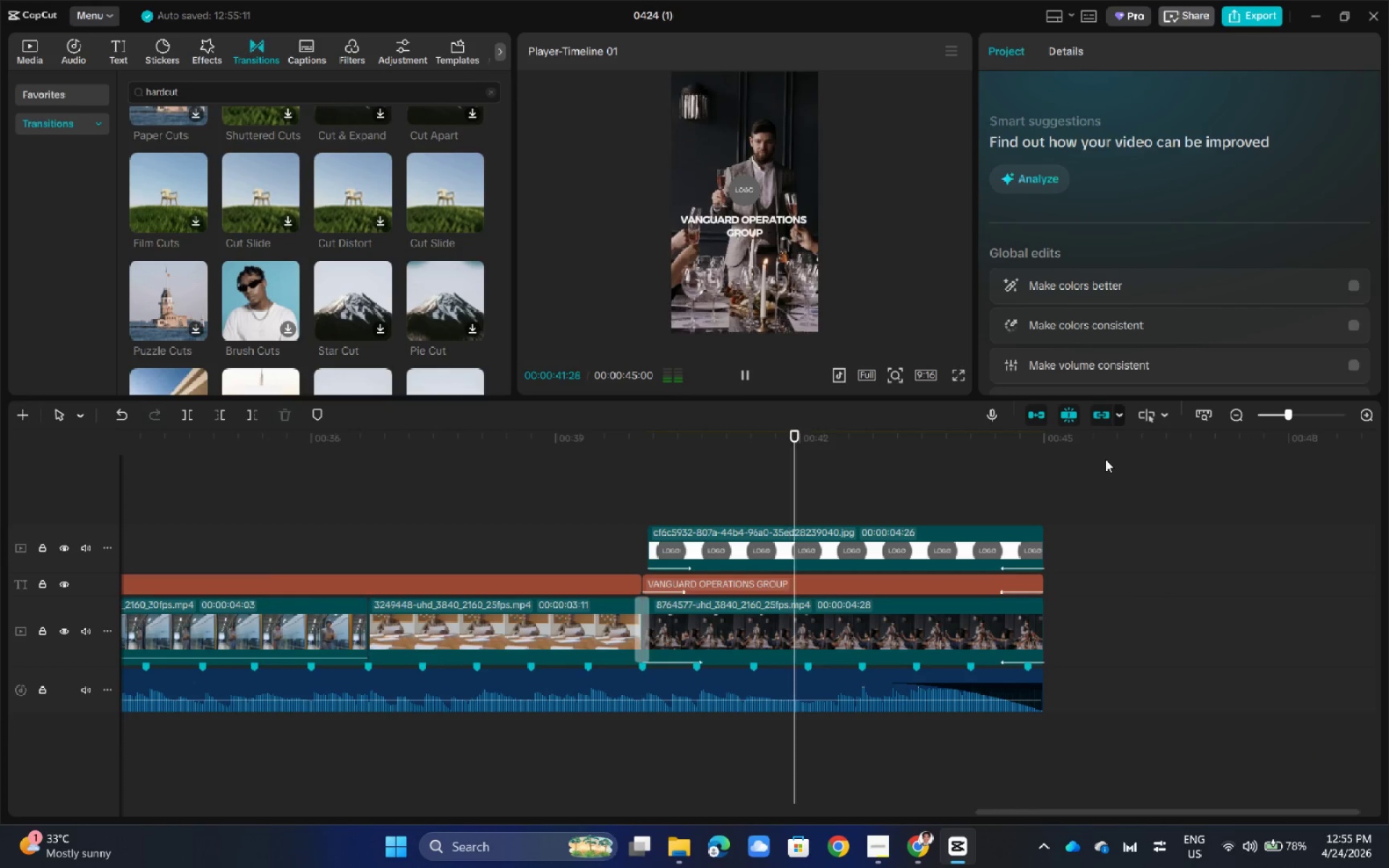 
left_click_drag(start_coordinate=[1042, 433], to_coordinate=[999, 501])
 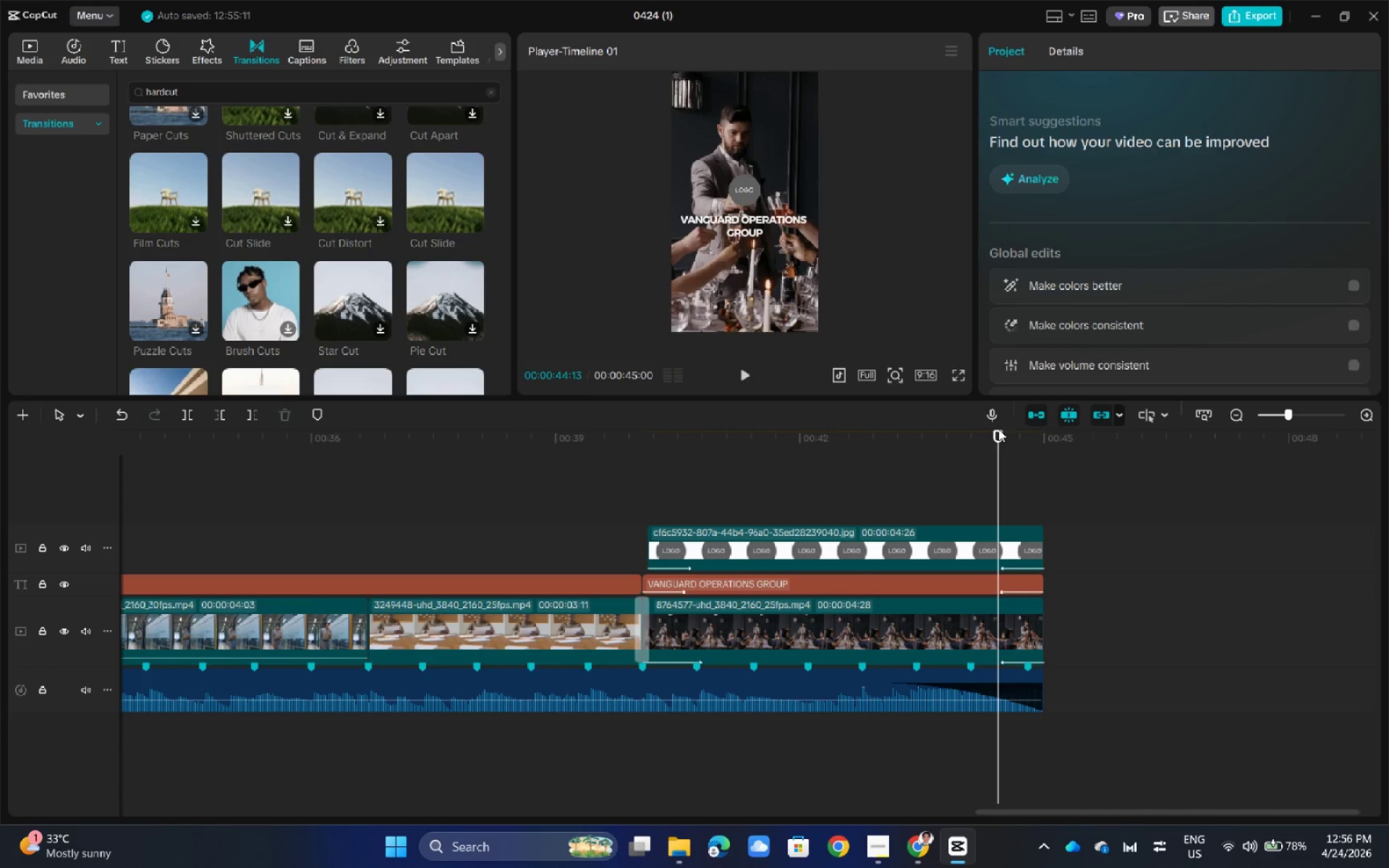 
left_click_drag(start_coordinate=[999, 434], to_coordinate=[946, 446])
 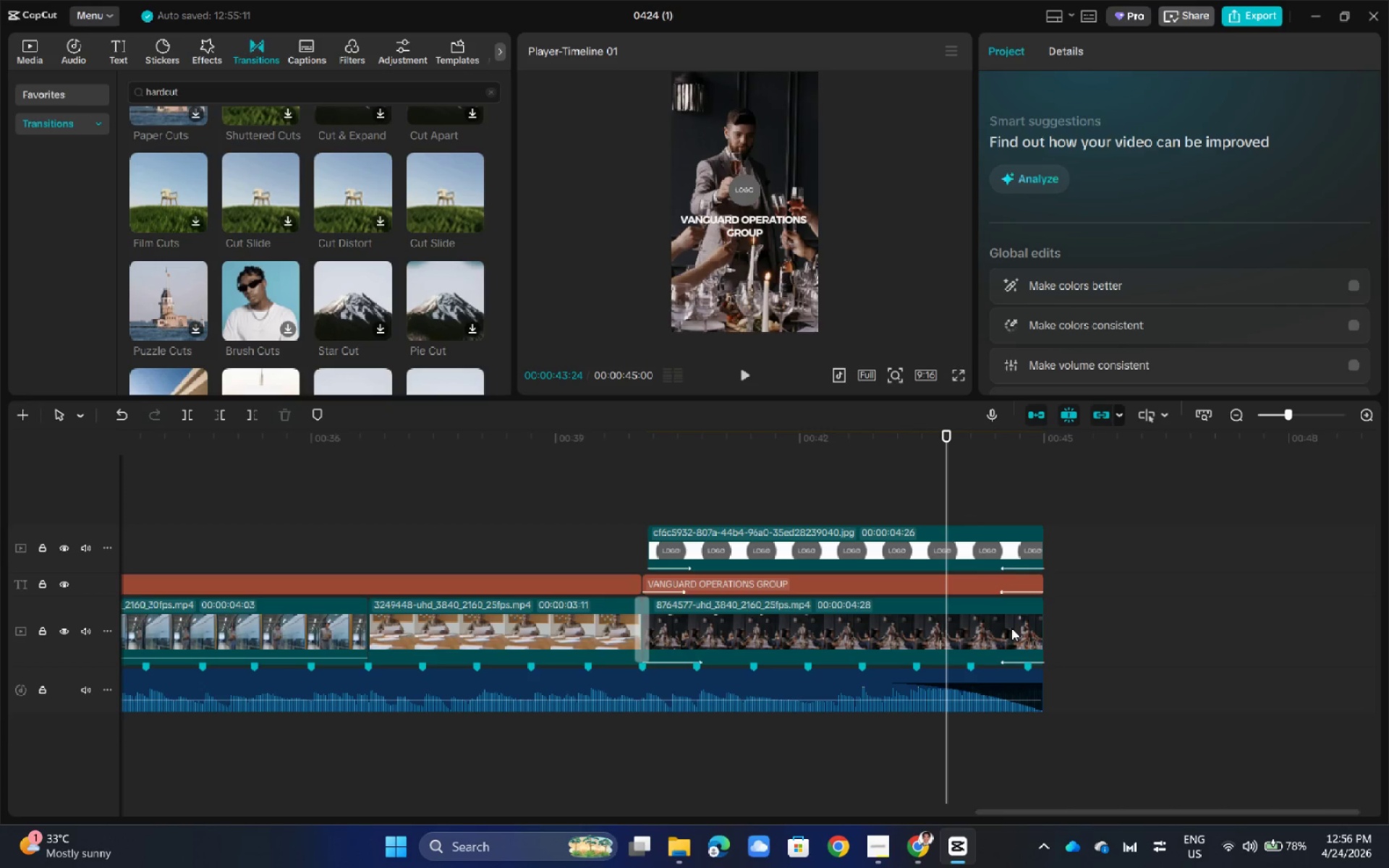 
left_click([1011, 628])
 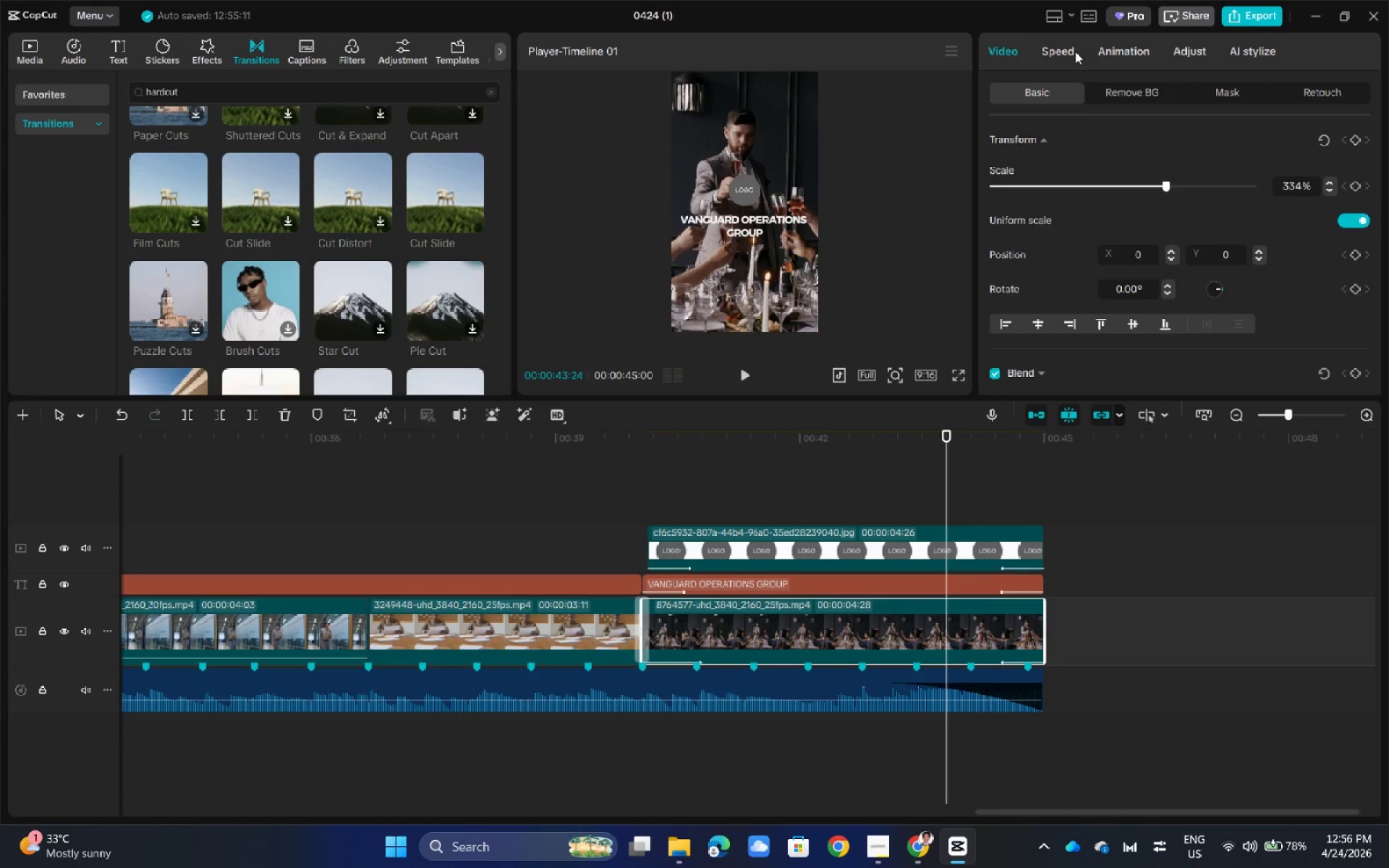 
double_click([1118, 54])
 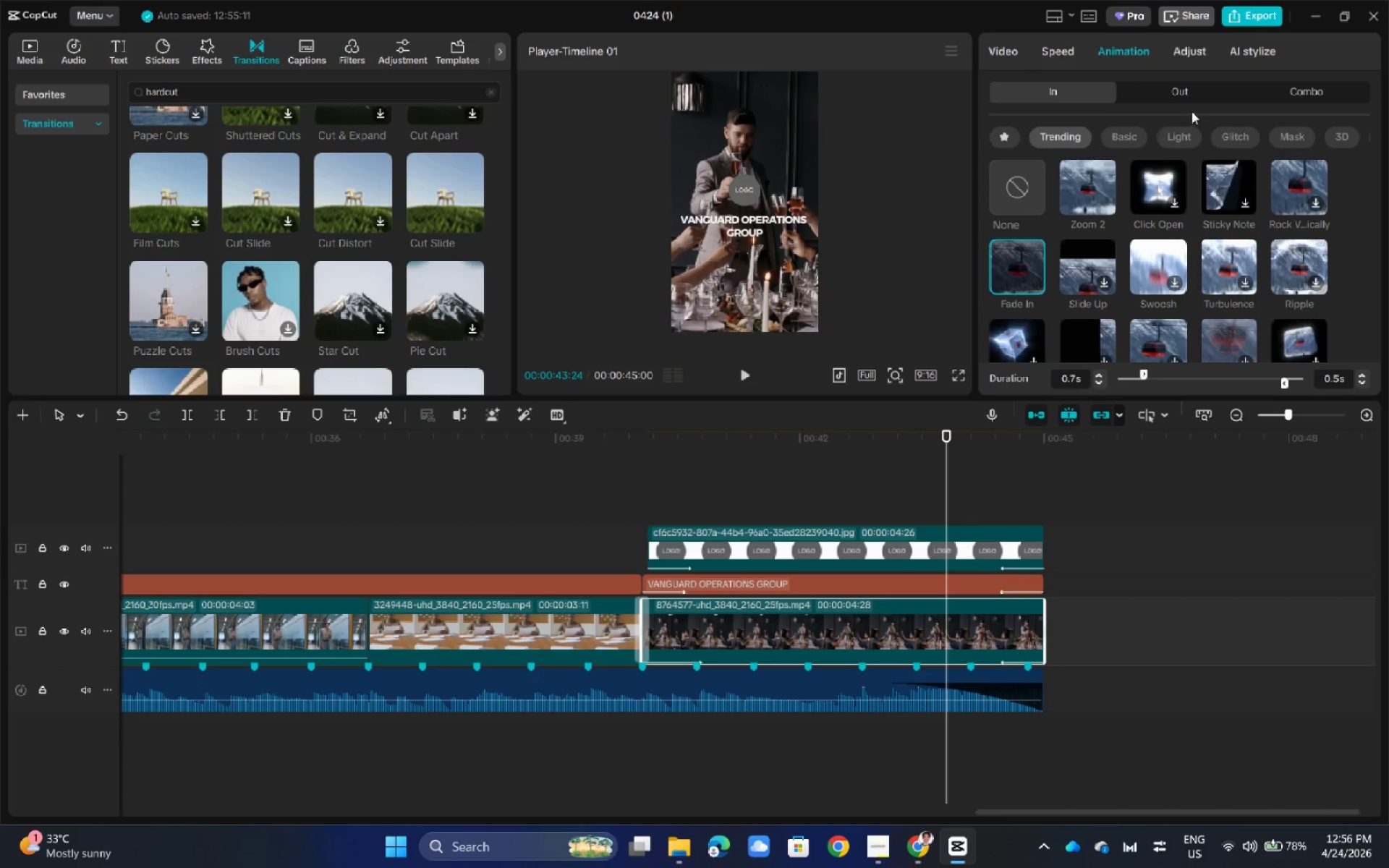 
left_click([1189, 98])
 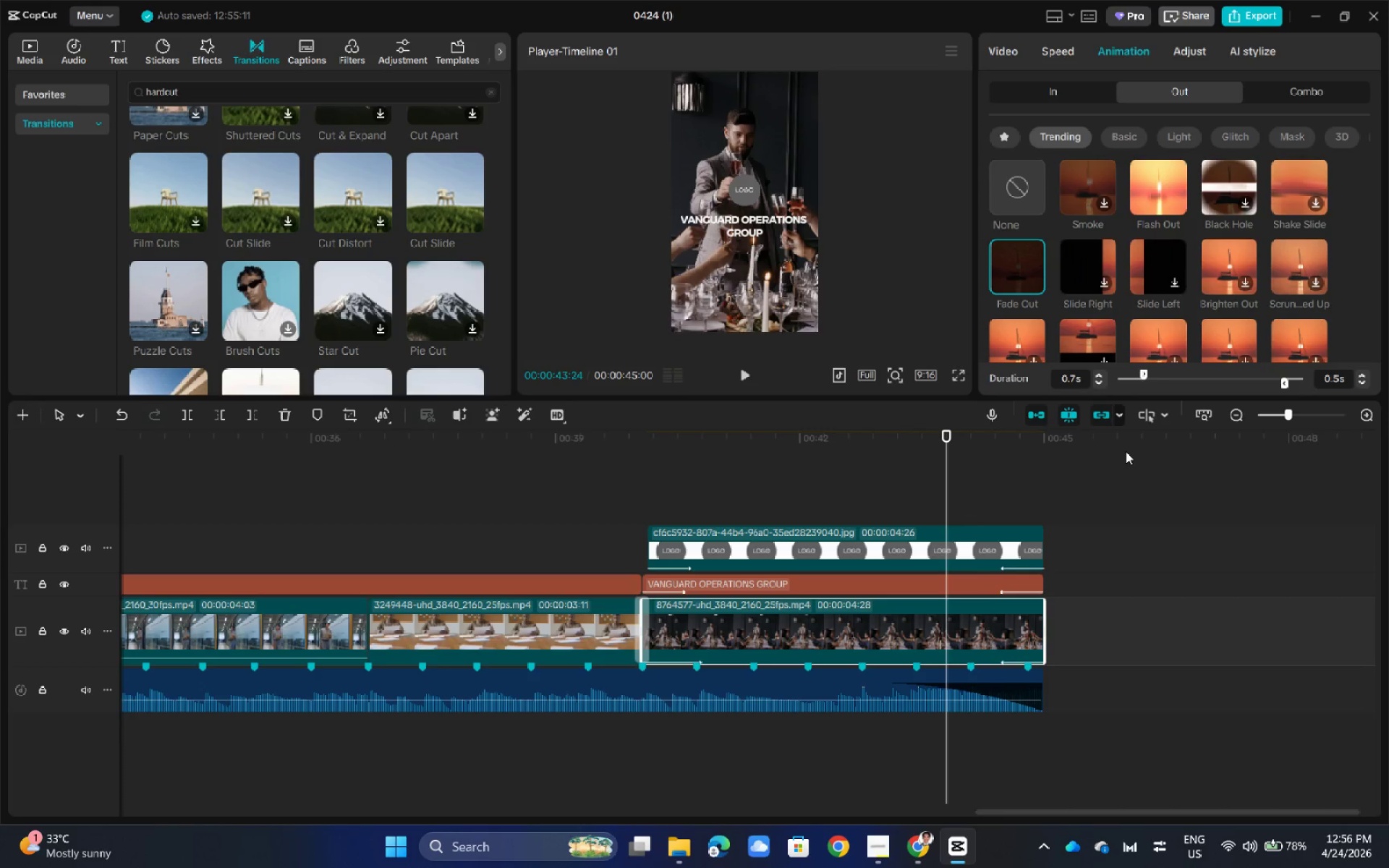 
wait(5.05)
 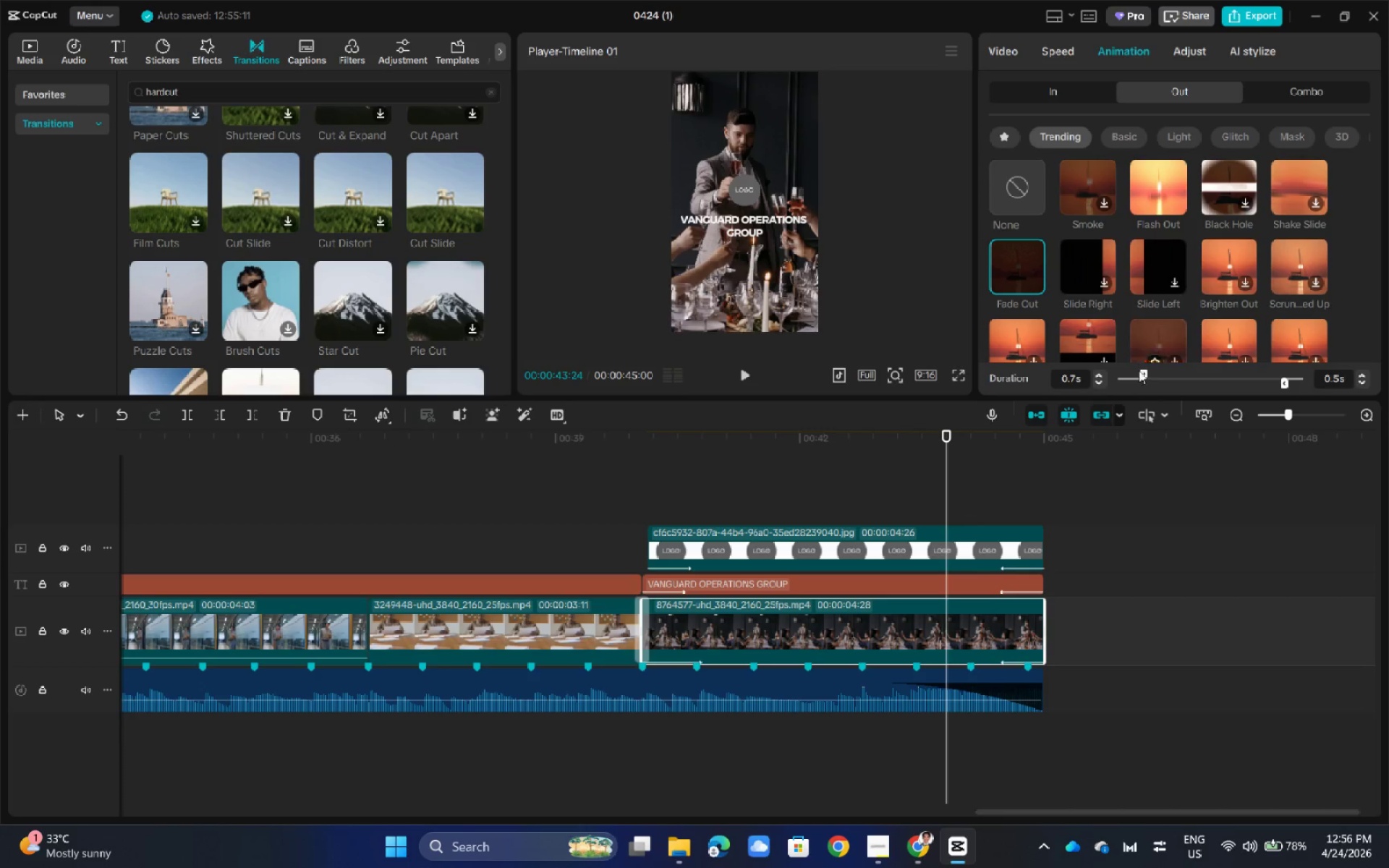 
left_click_drag(start_coordinate=[948, 433], to_coordinate=[820, 432])
 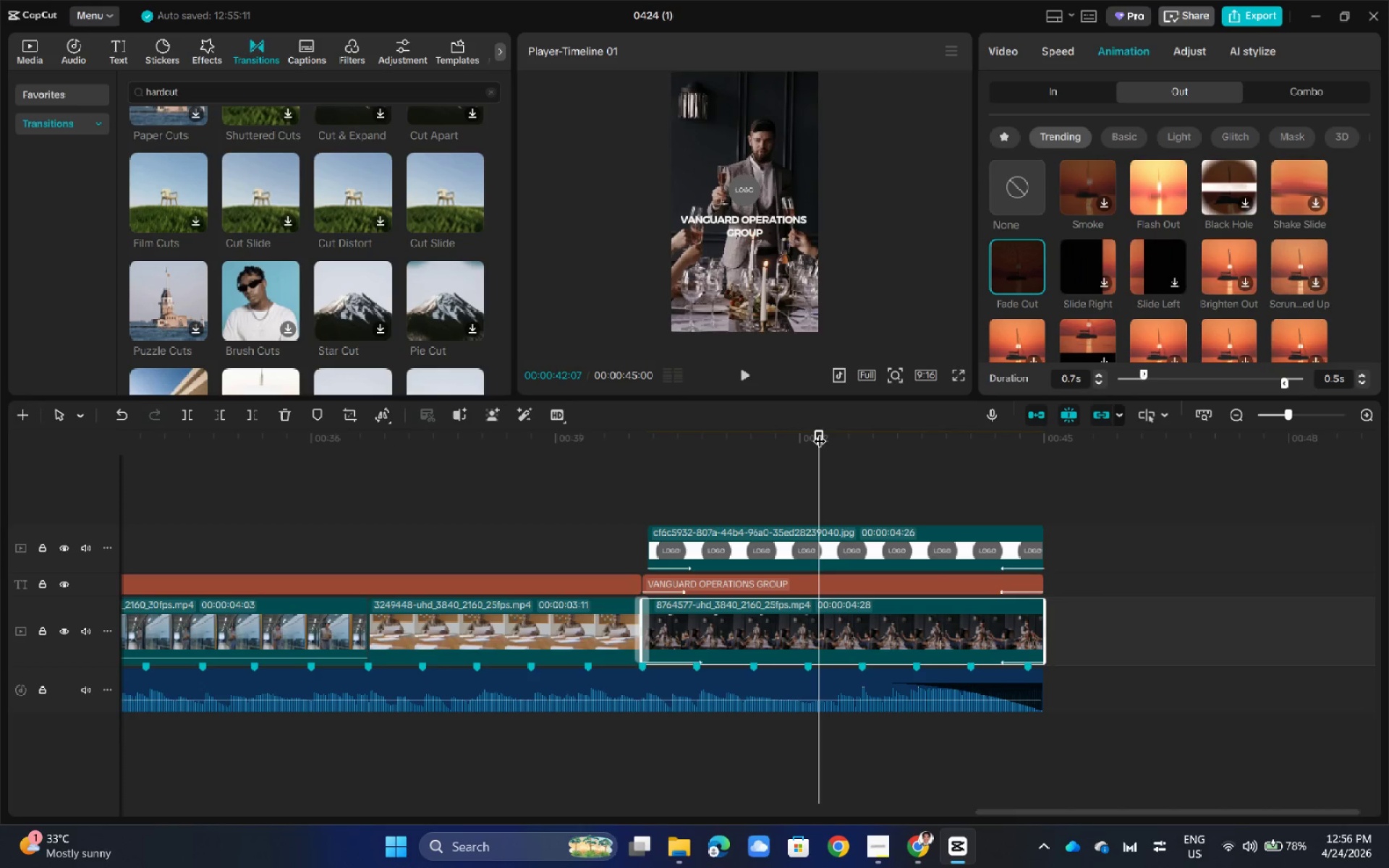 
hold_key(key=Space, duration=10.89)
 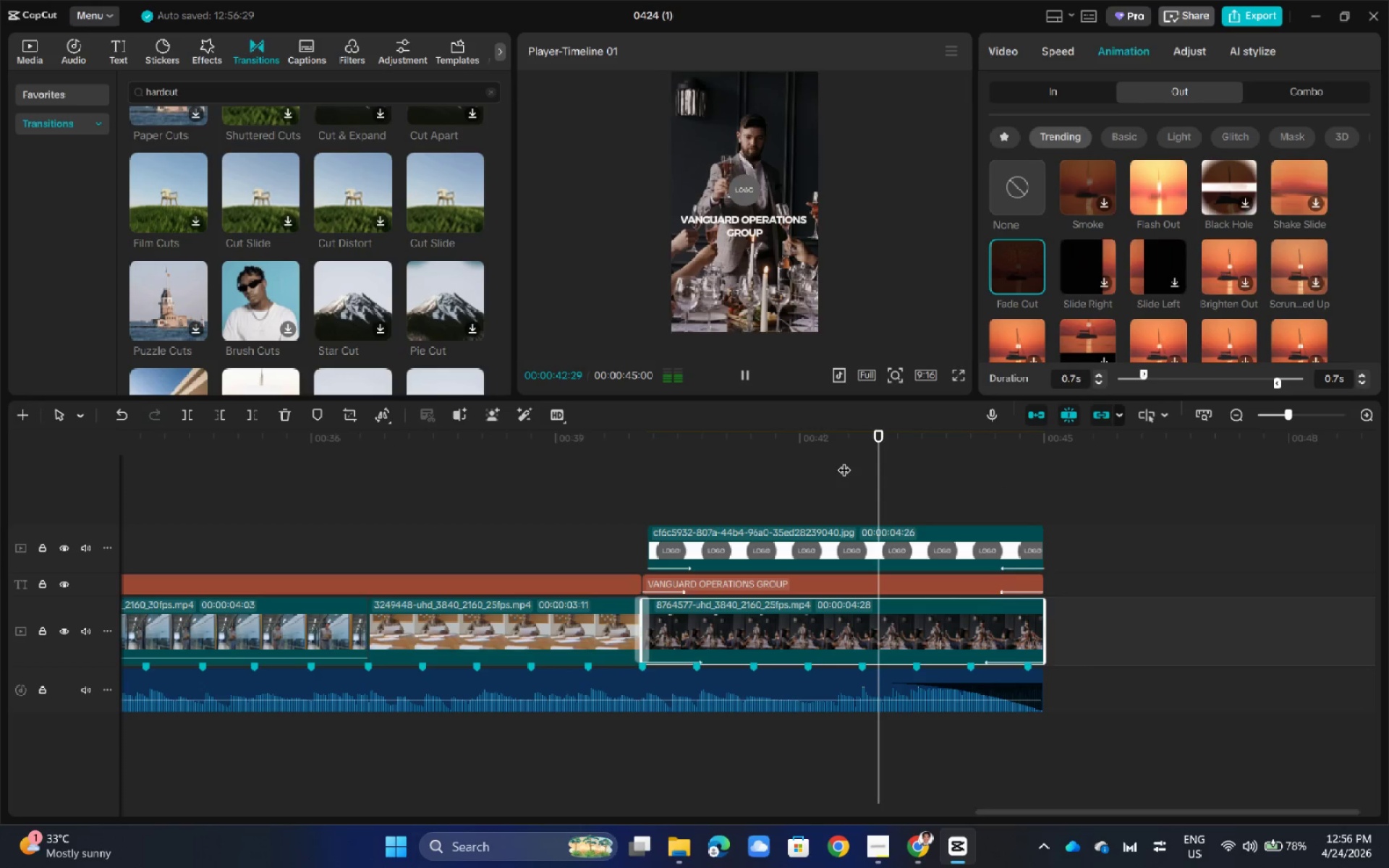 
left_click_drag(start_coordinate=[1048, 435], to_coordinate=[890, 453])
 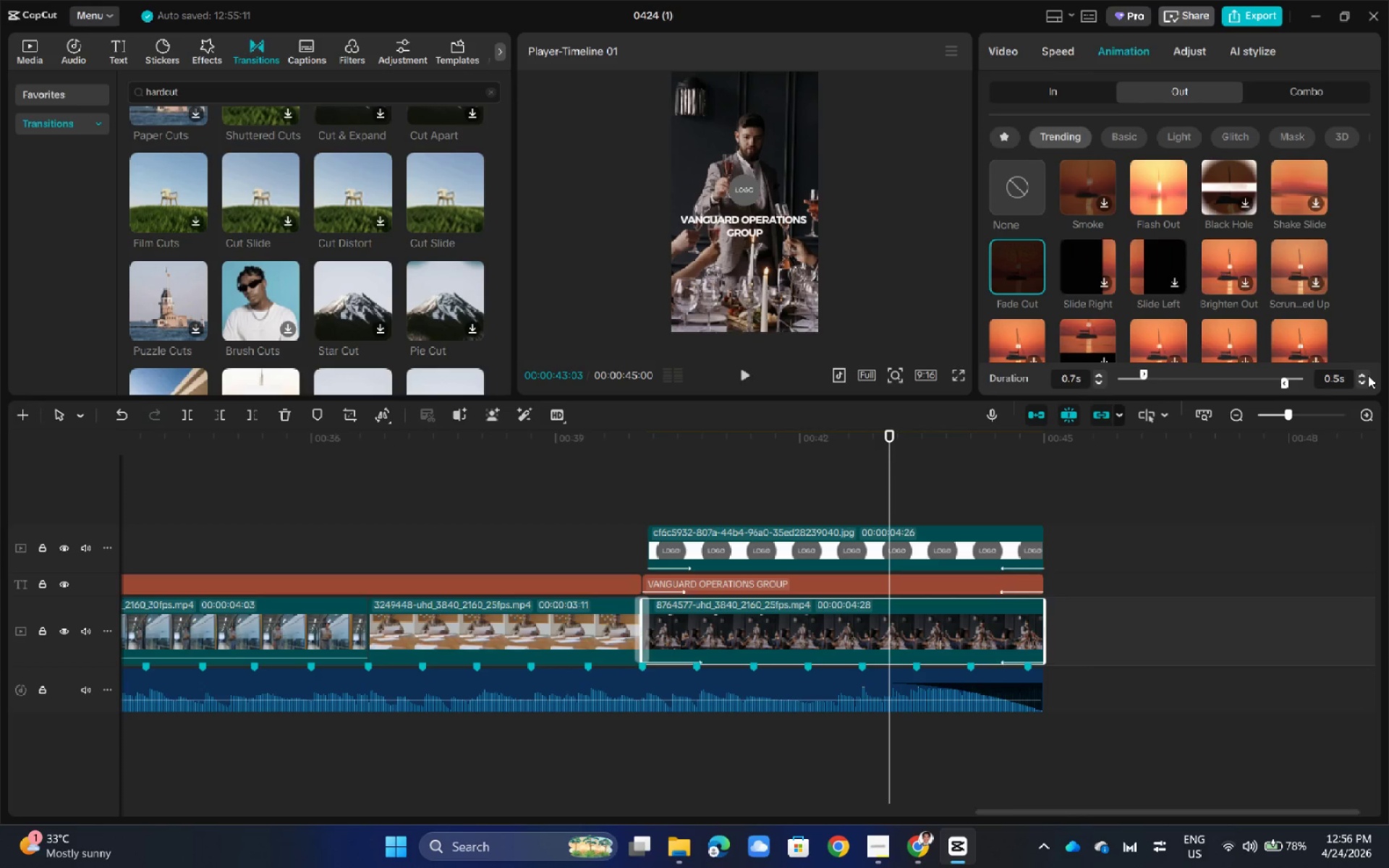 
double_click([1368, 375])
 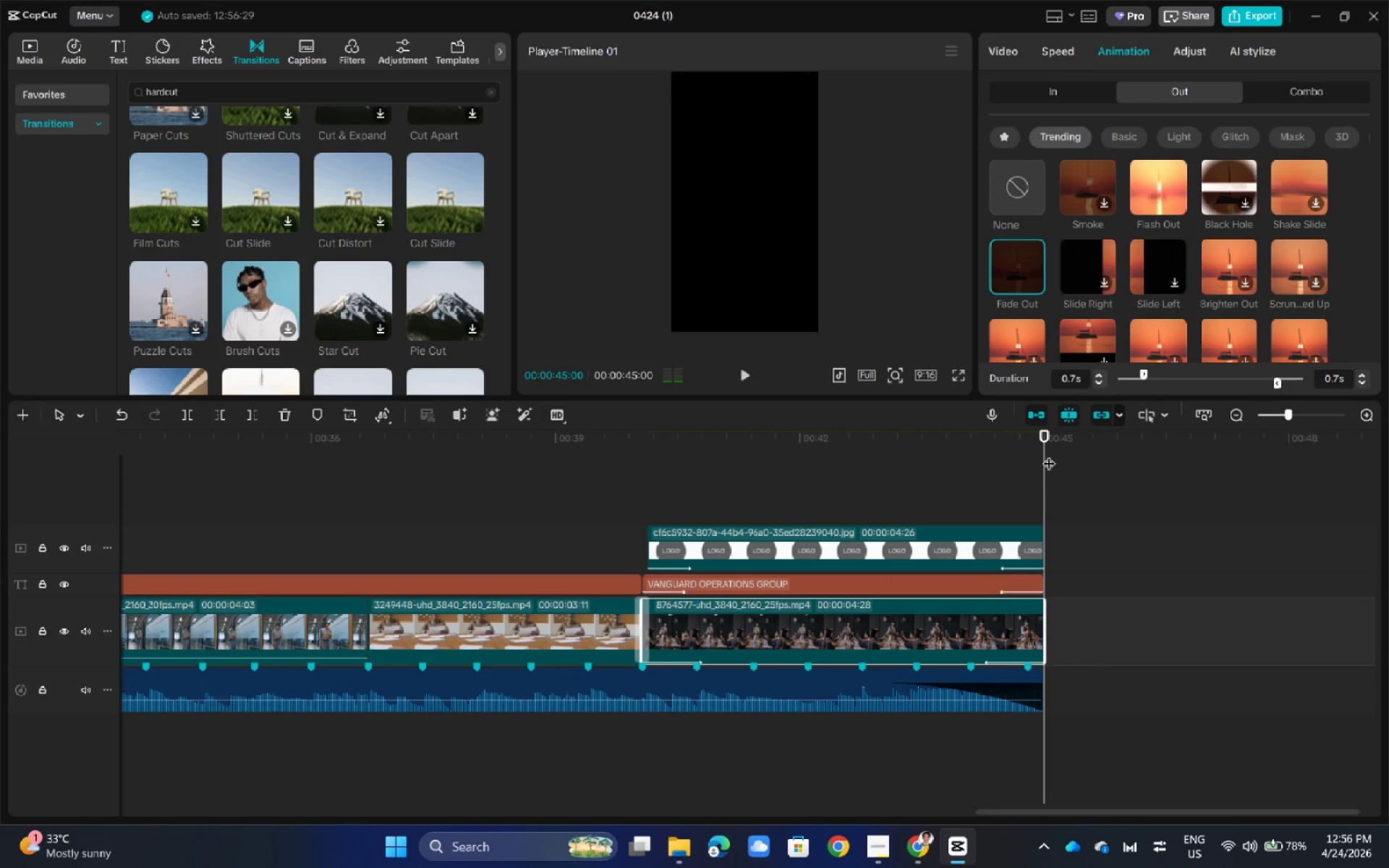 
left_click_drag(start_coordinate=[1043, 434], to_coordinate=[844, 461])
 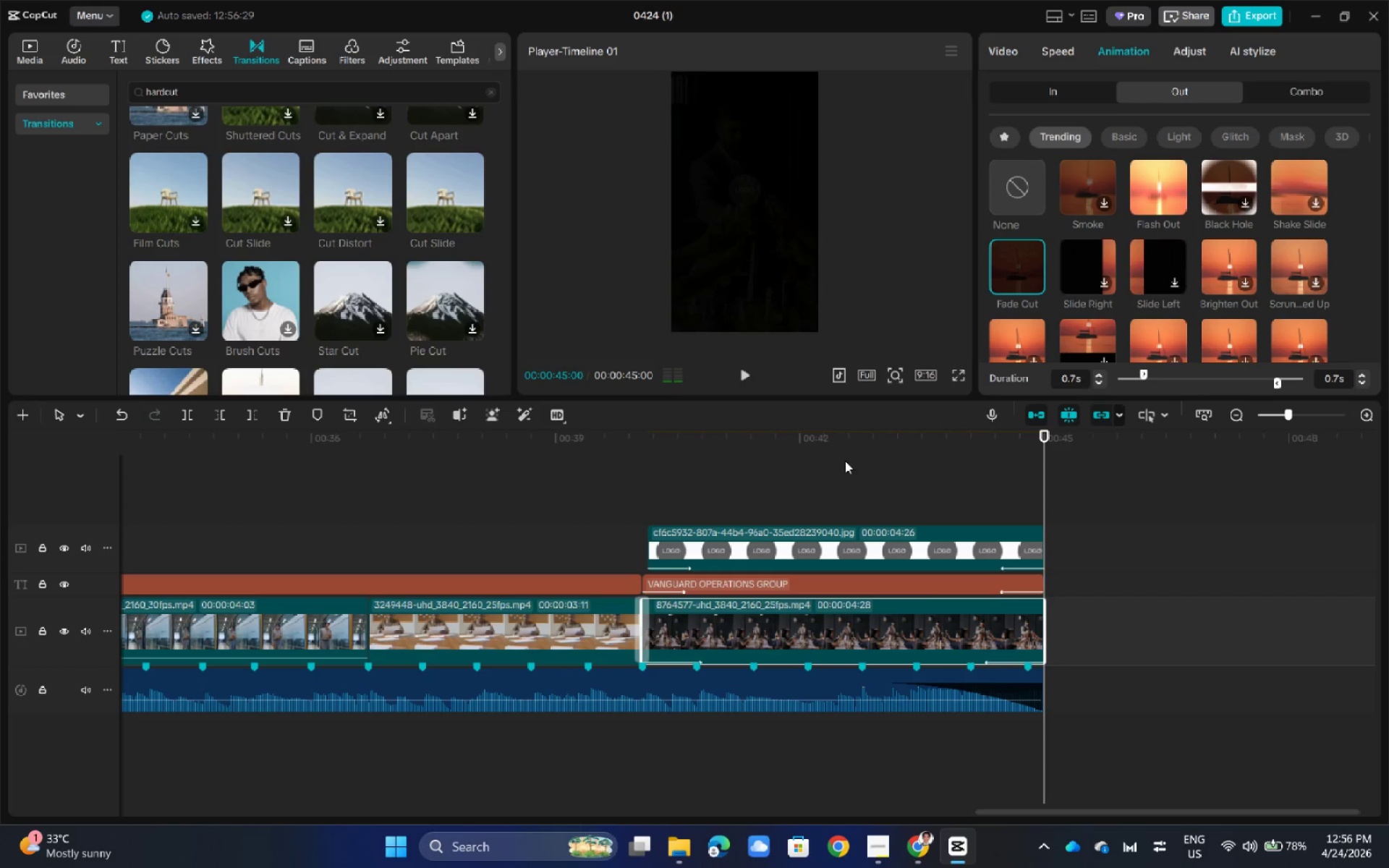 
left_click([1014, 594])
 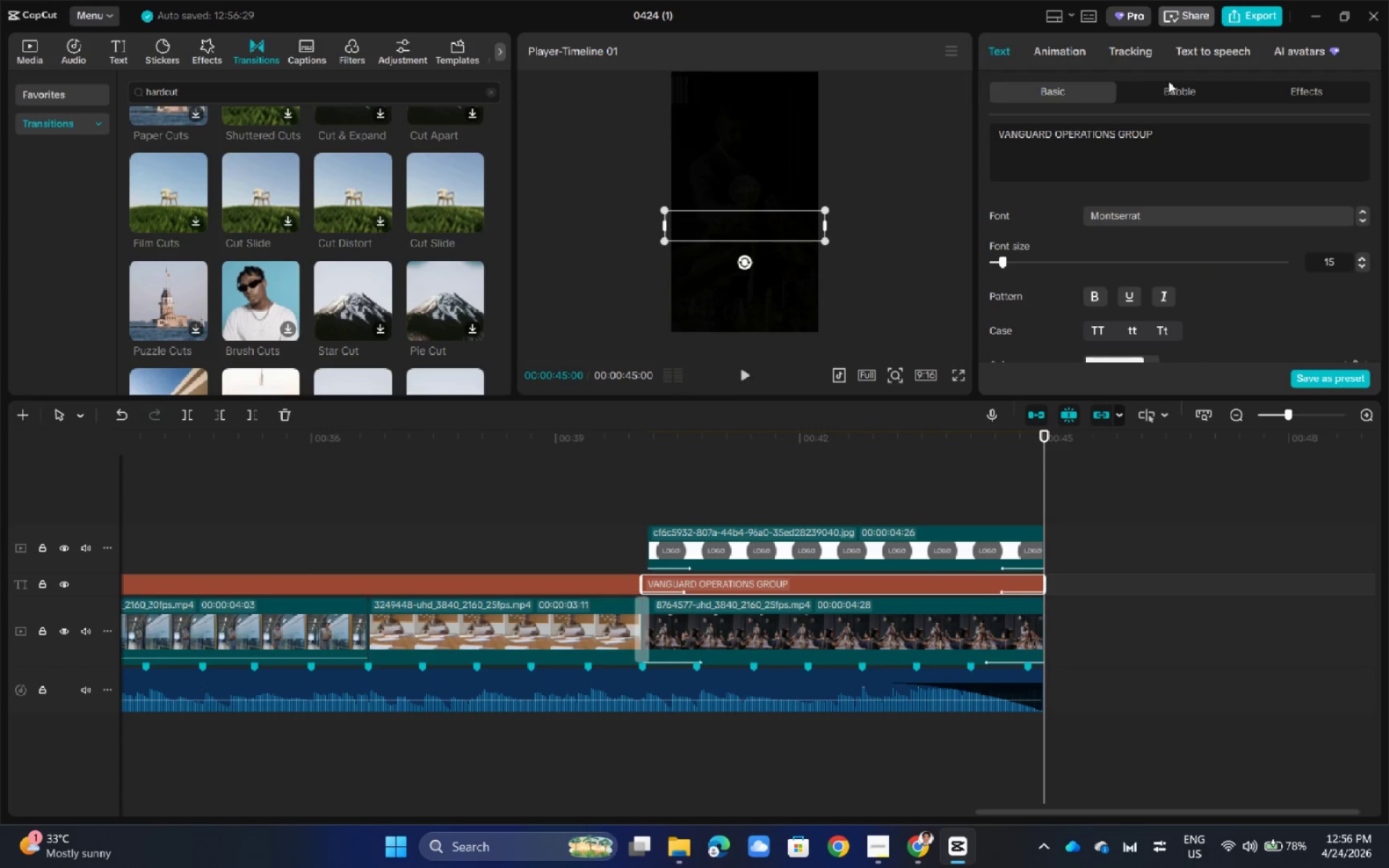 
left_click([1087, 51])
 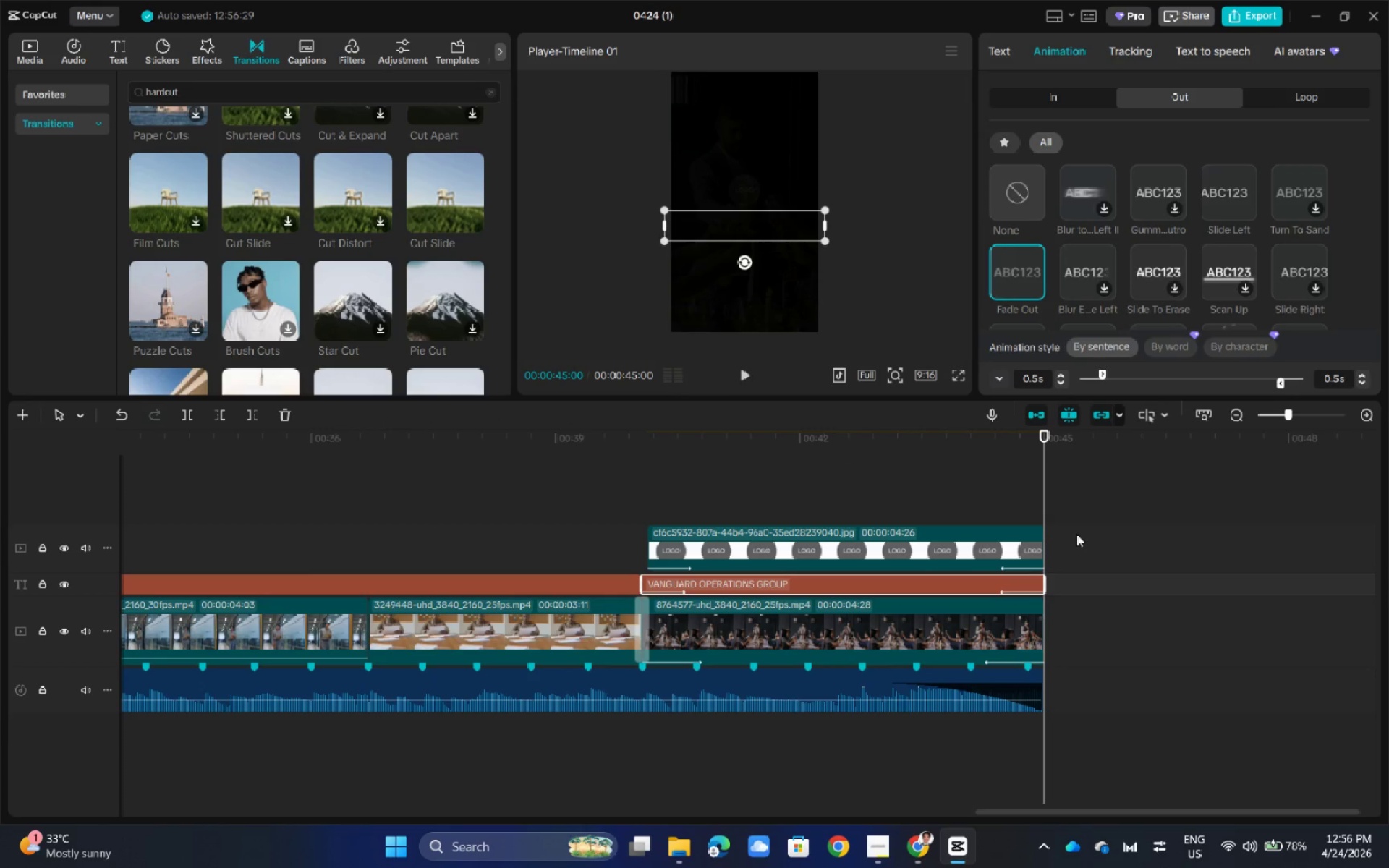 
left_click([995, 638])
 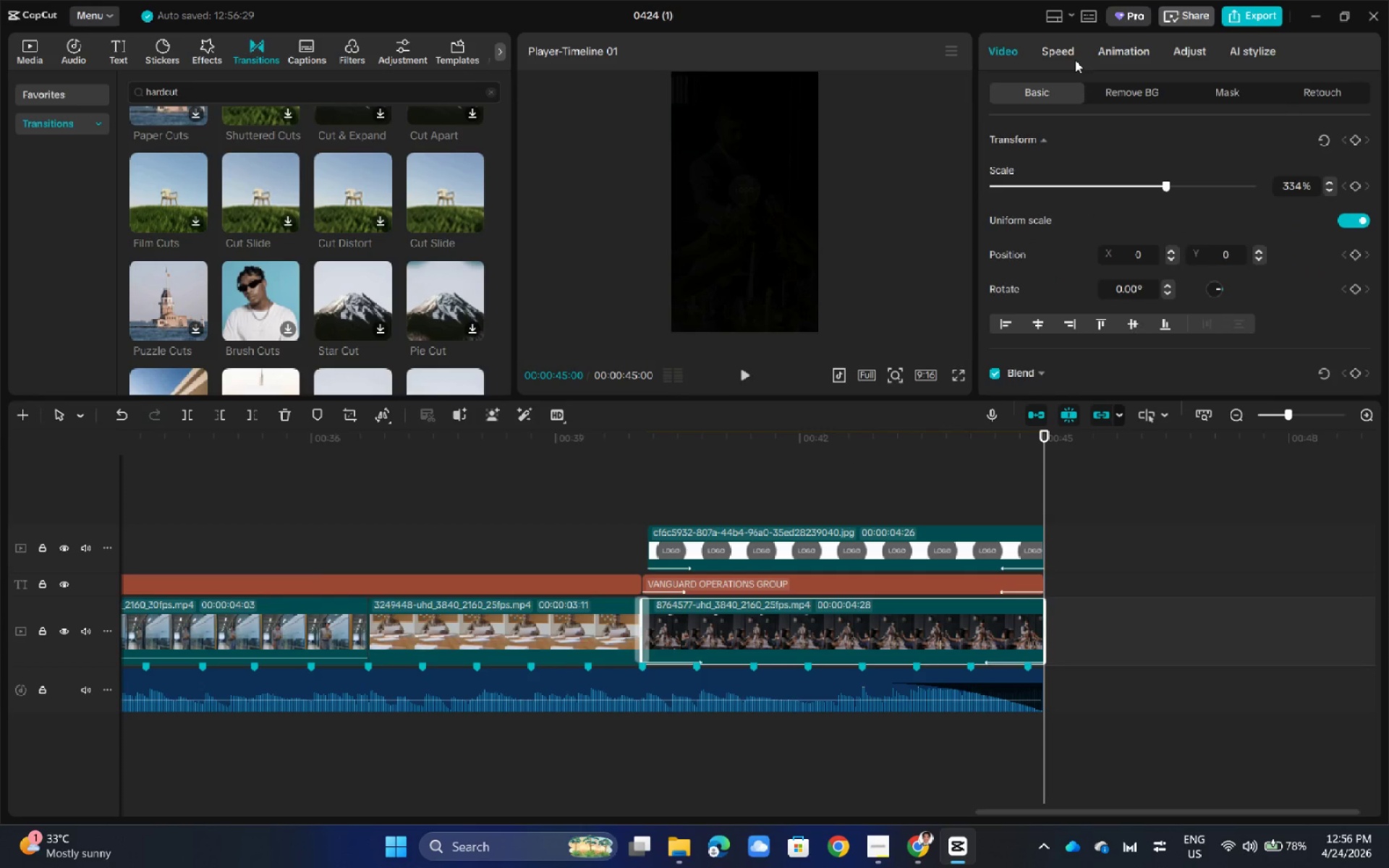 
left_click([1069, 54])
 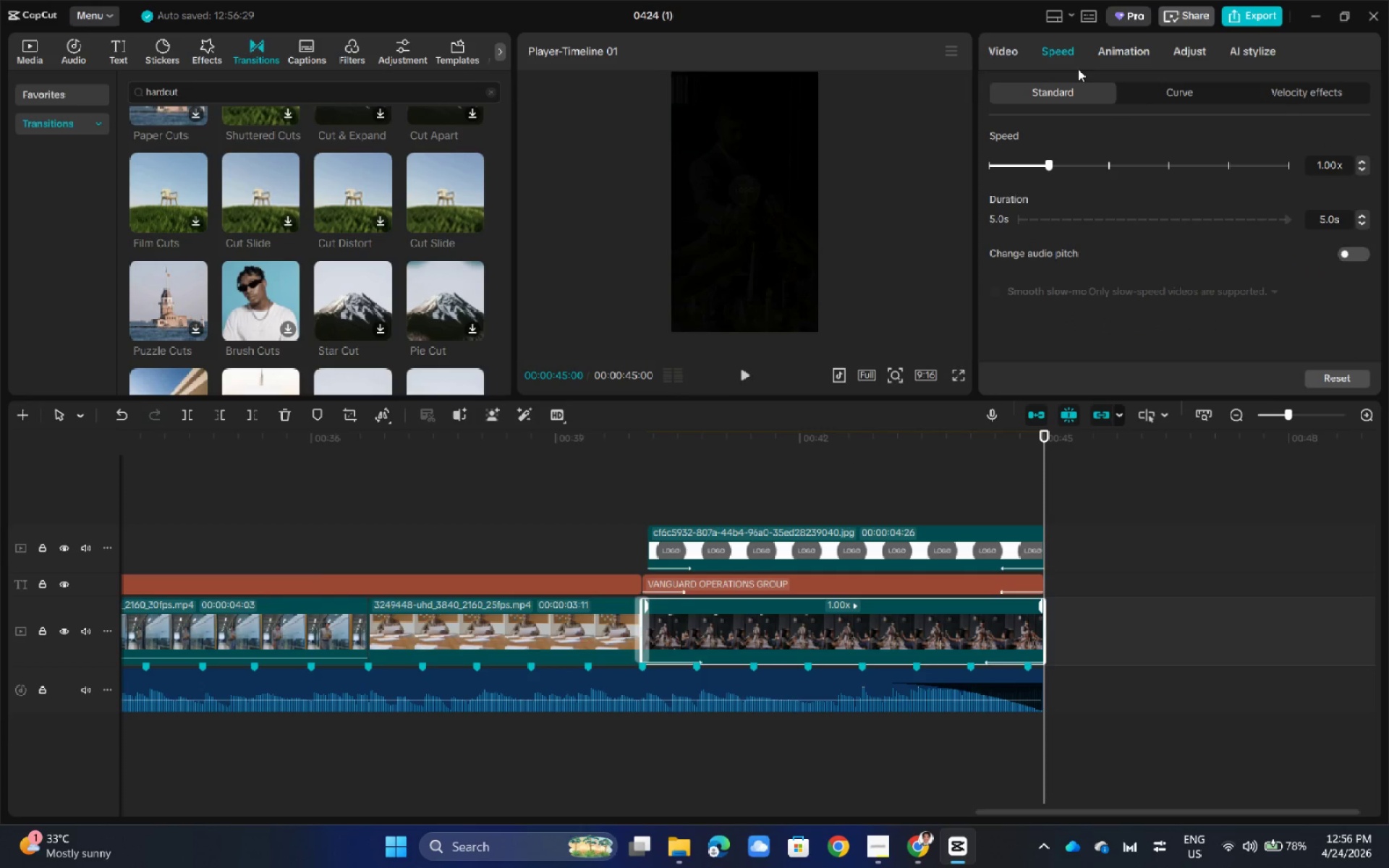 
left_click([983, 43])
 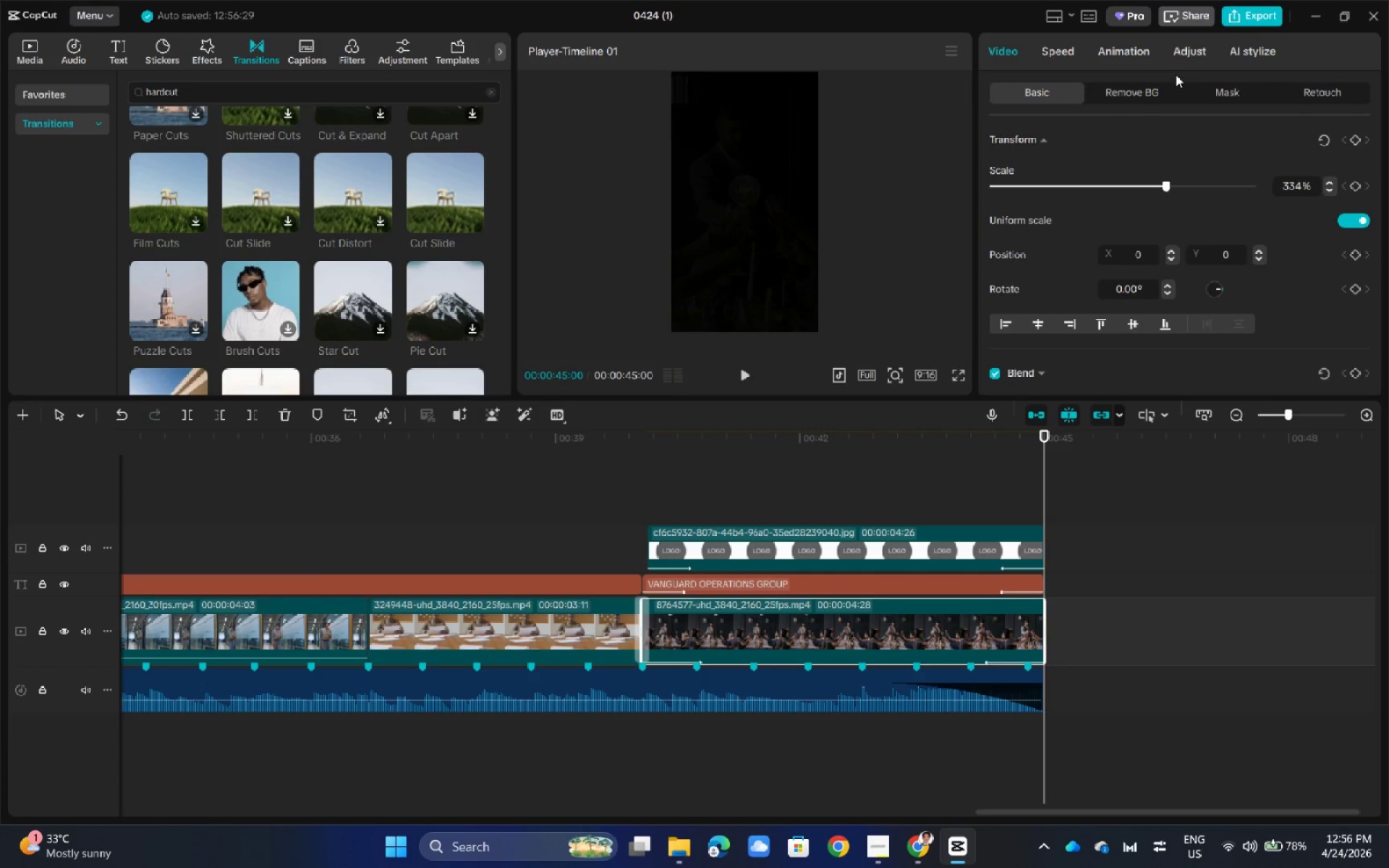 
left_click([1136, 54])
 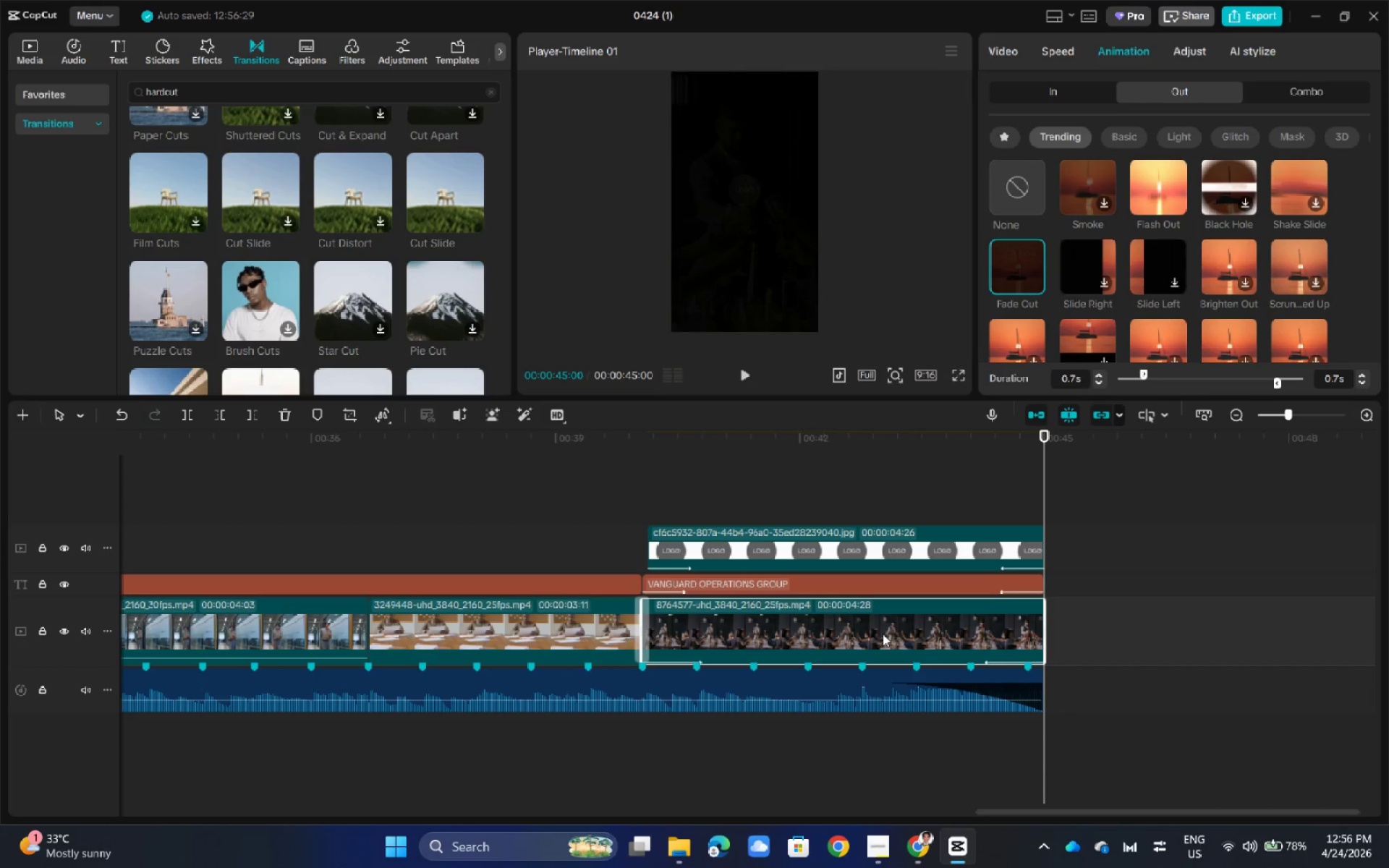 
left_click([923, 587])
 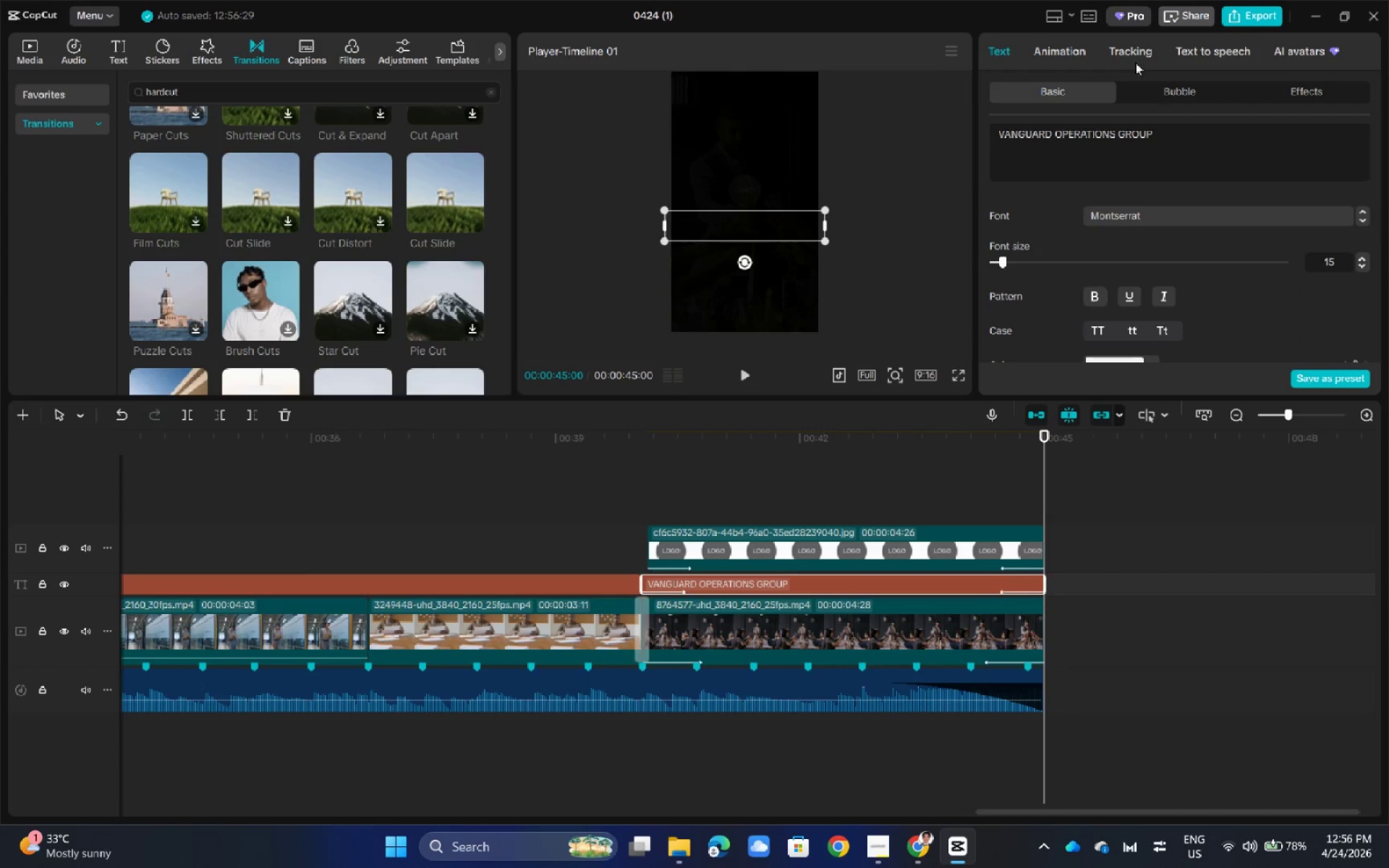 
left_click([1063, 47])
 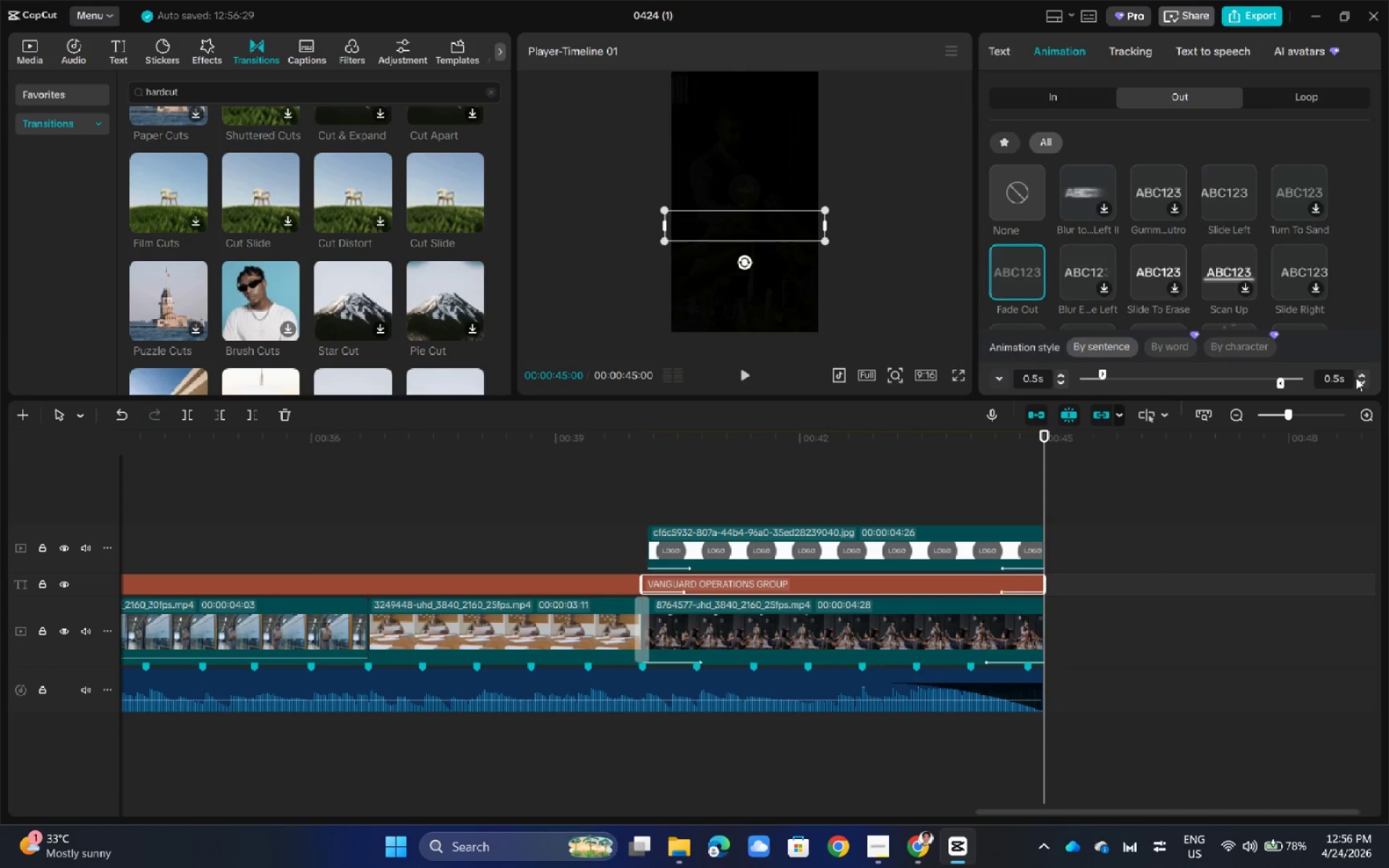 
double_click([1363, 373])
 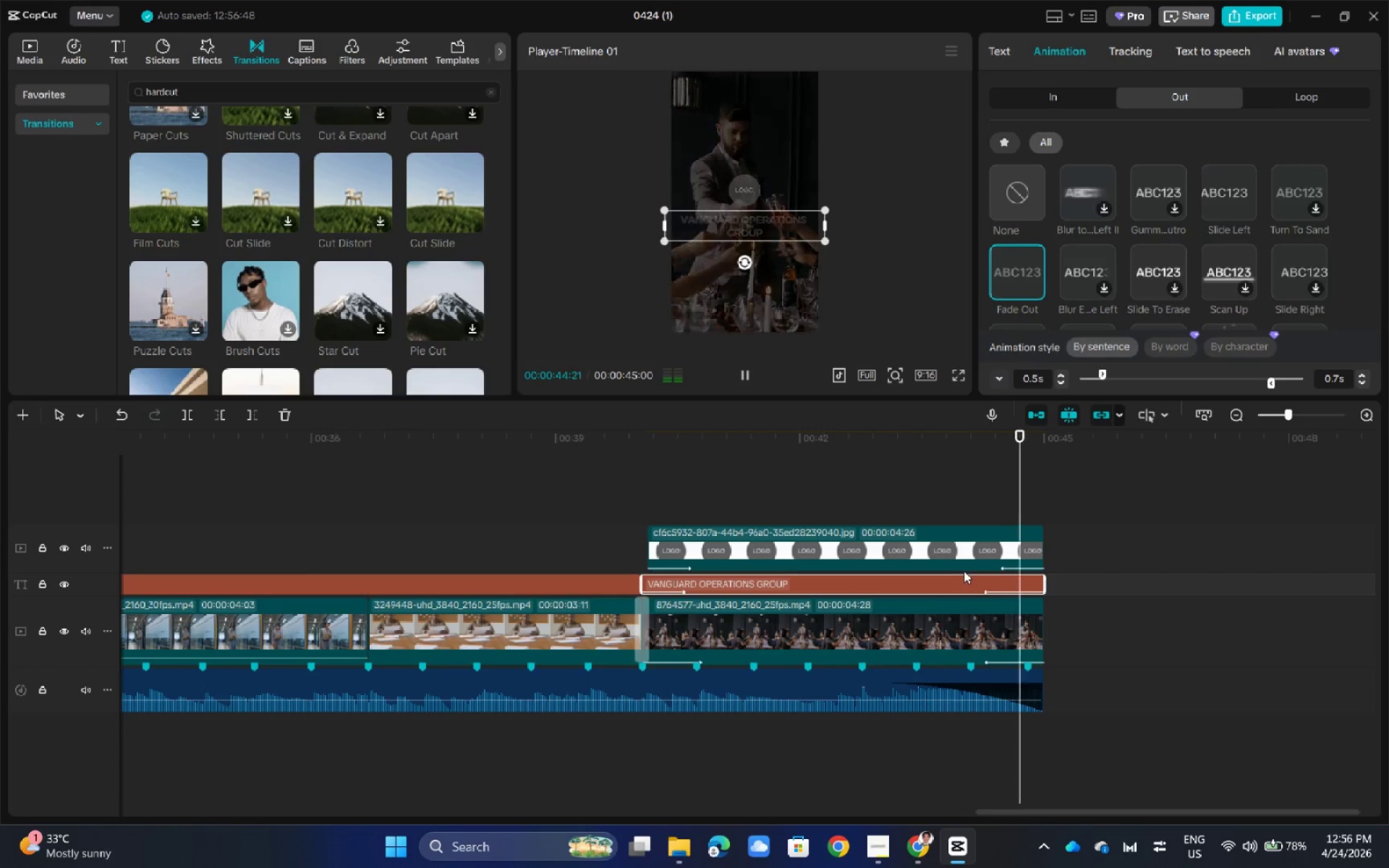 
left_click([972, 553])
 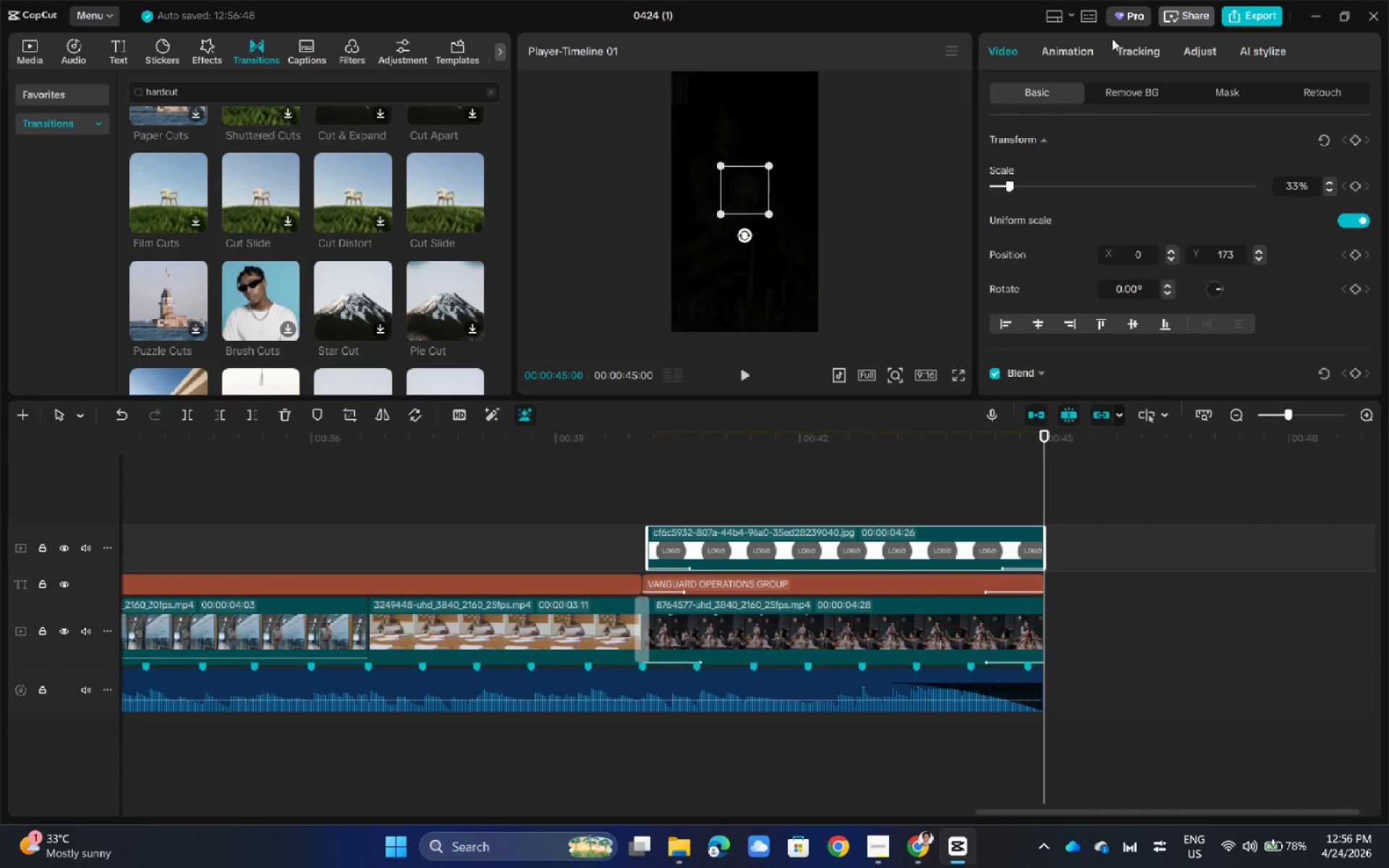 
left_click([1076, 46])
 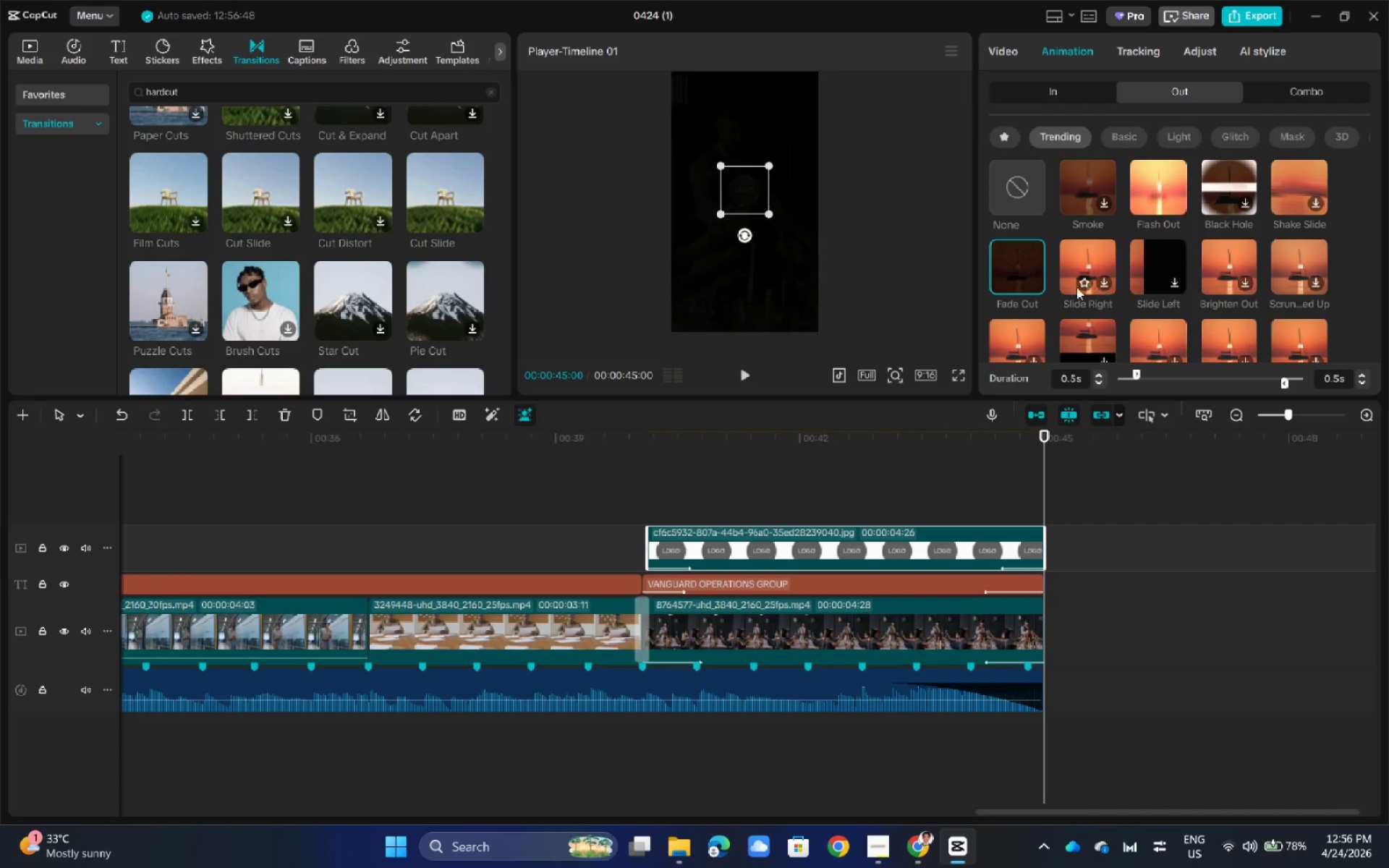 
left_click([1024, 268])
 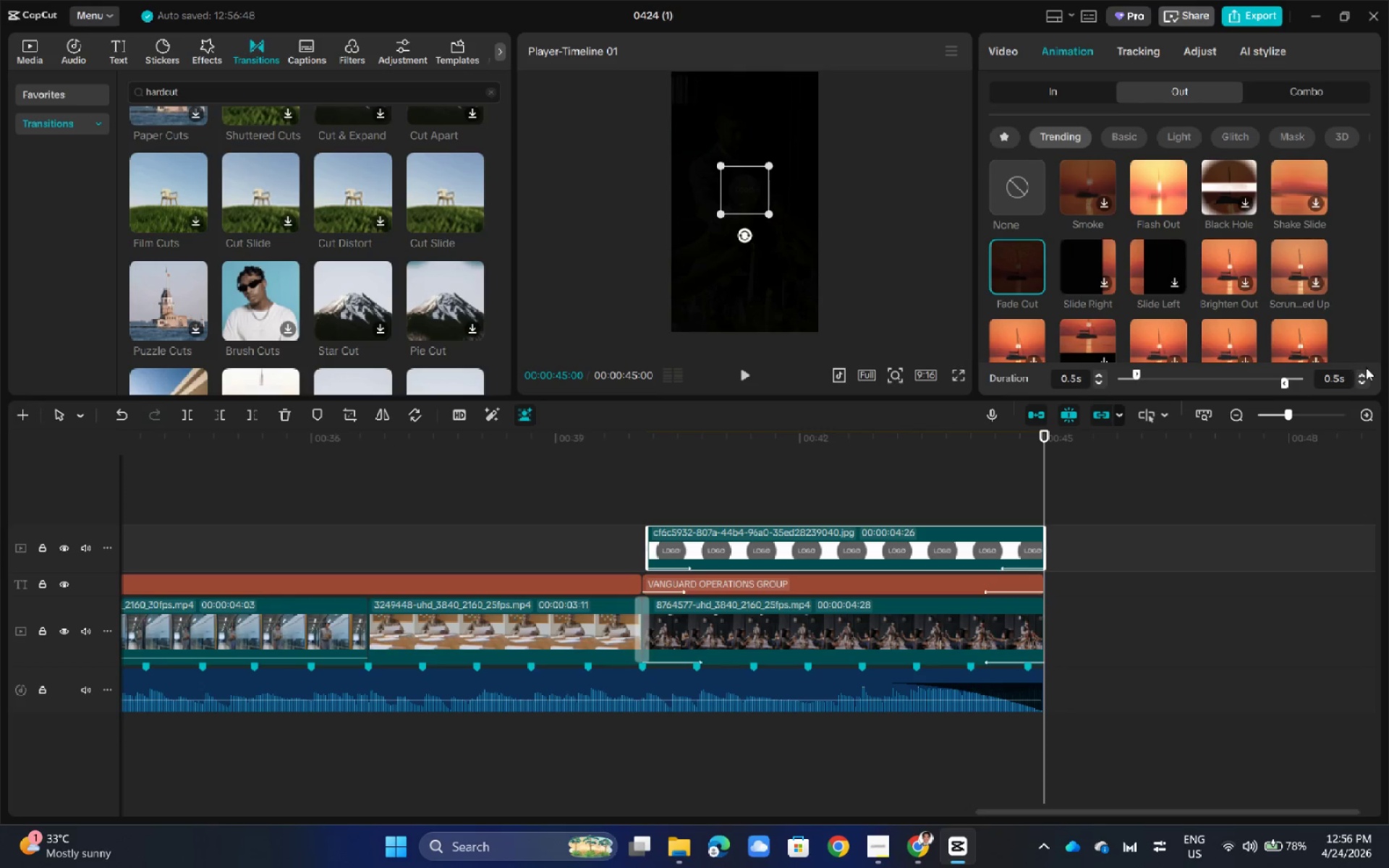 
double_click([1365, 370])
 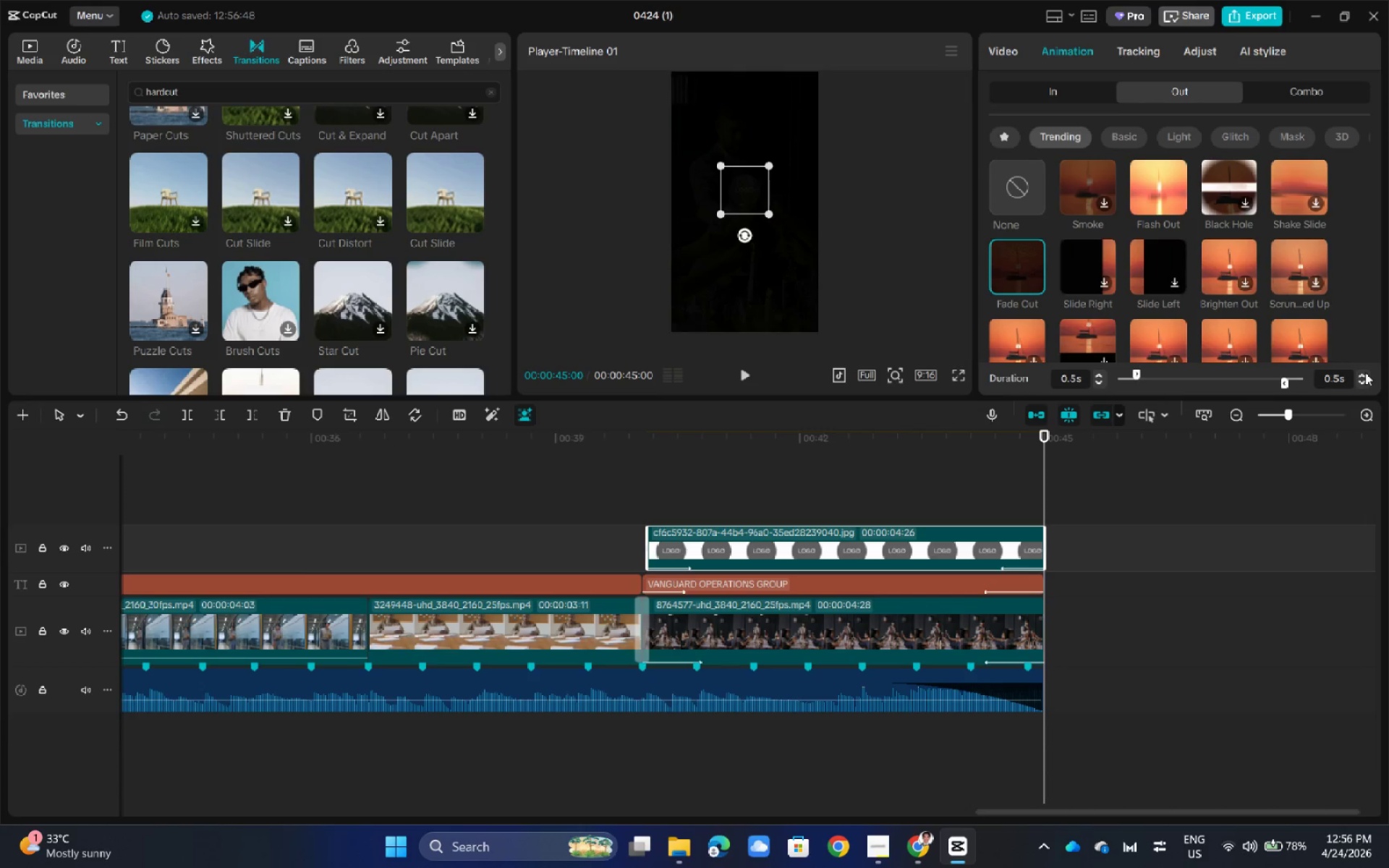 
double_click([1365, 373])
 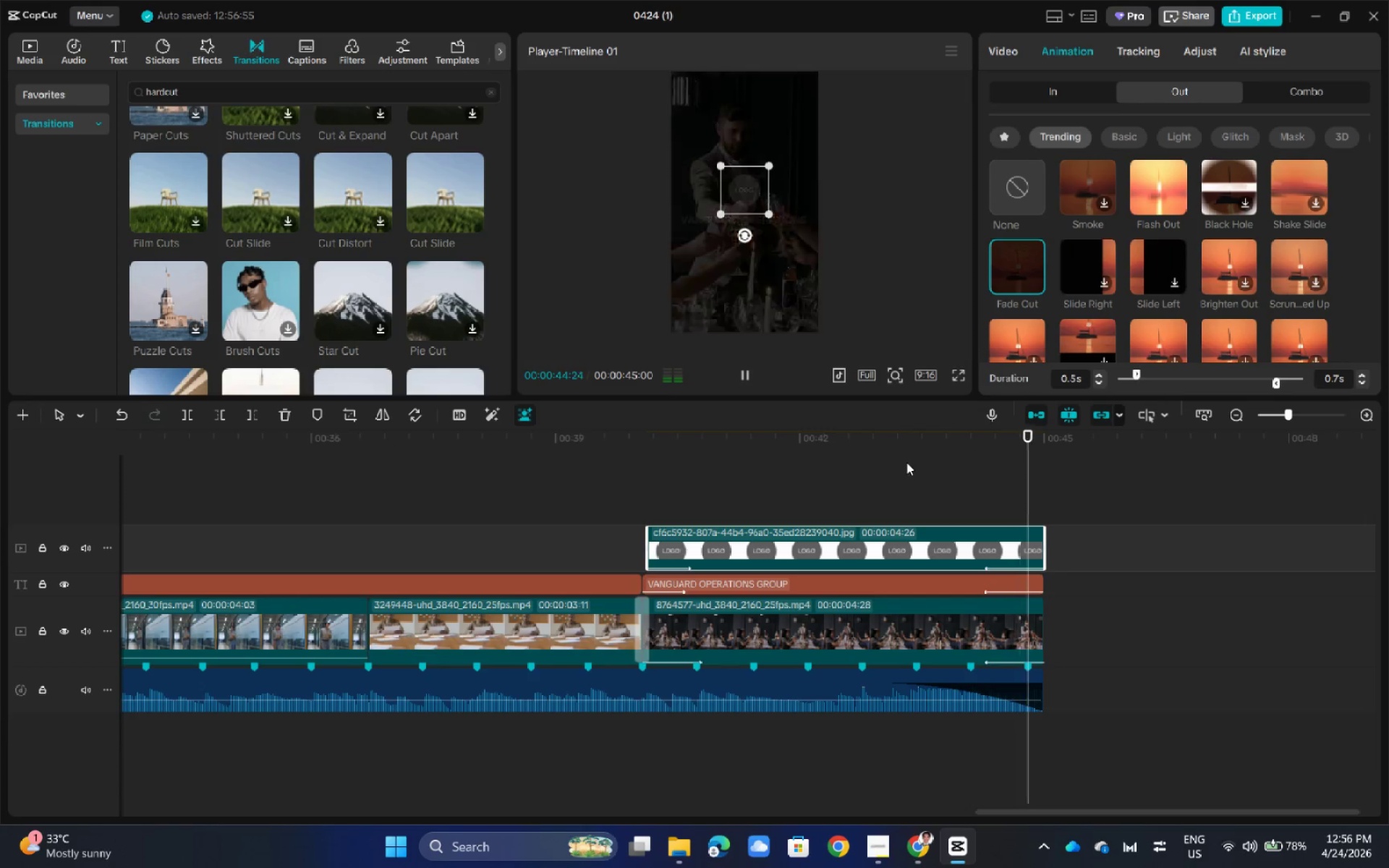 
double_click([851, 464])
 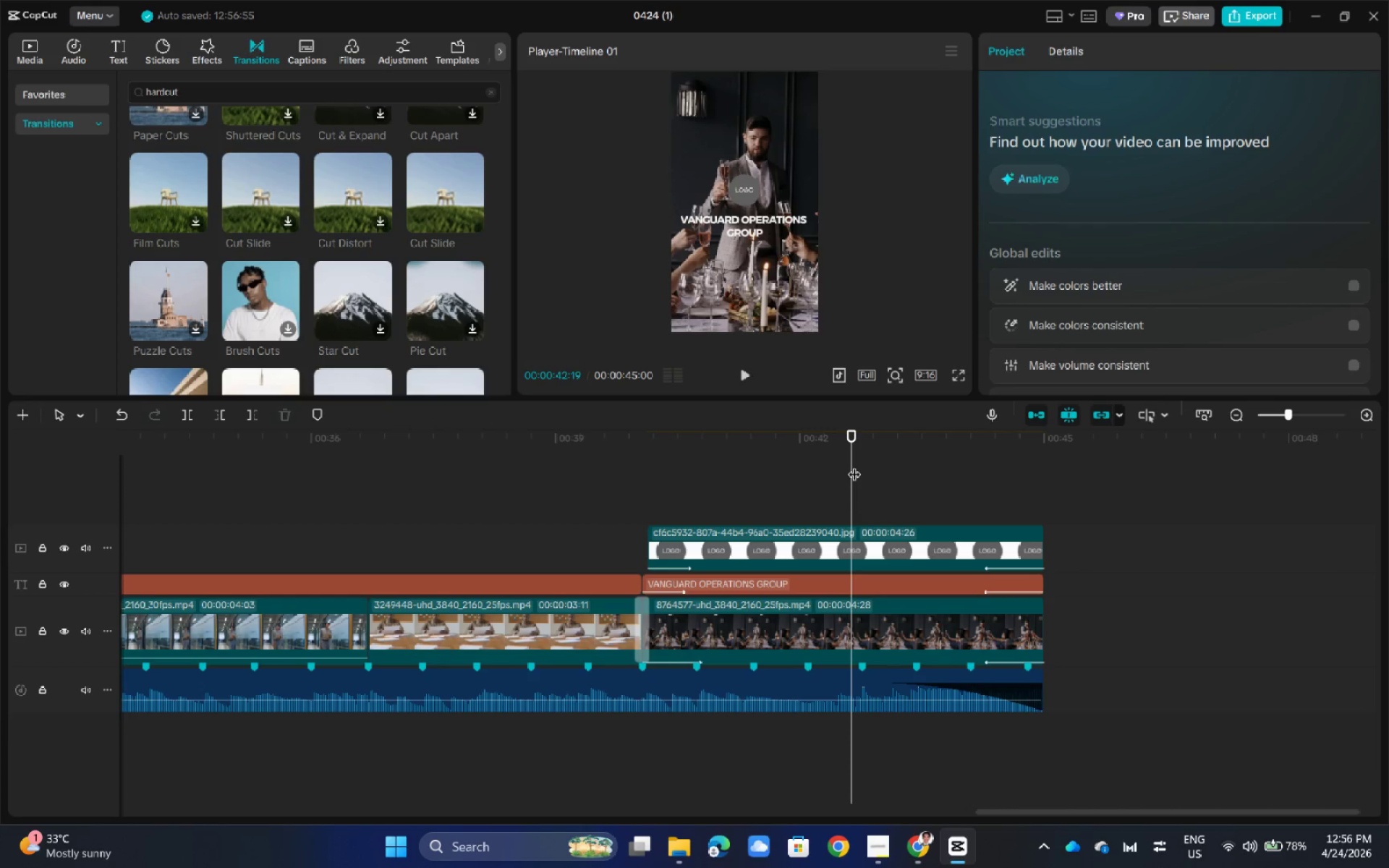 
key(Space)
 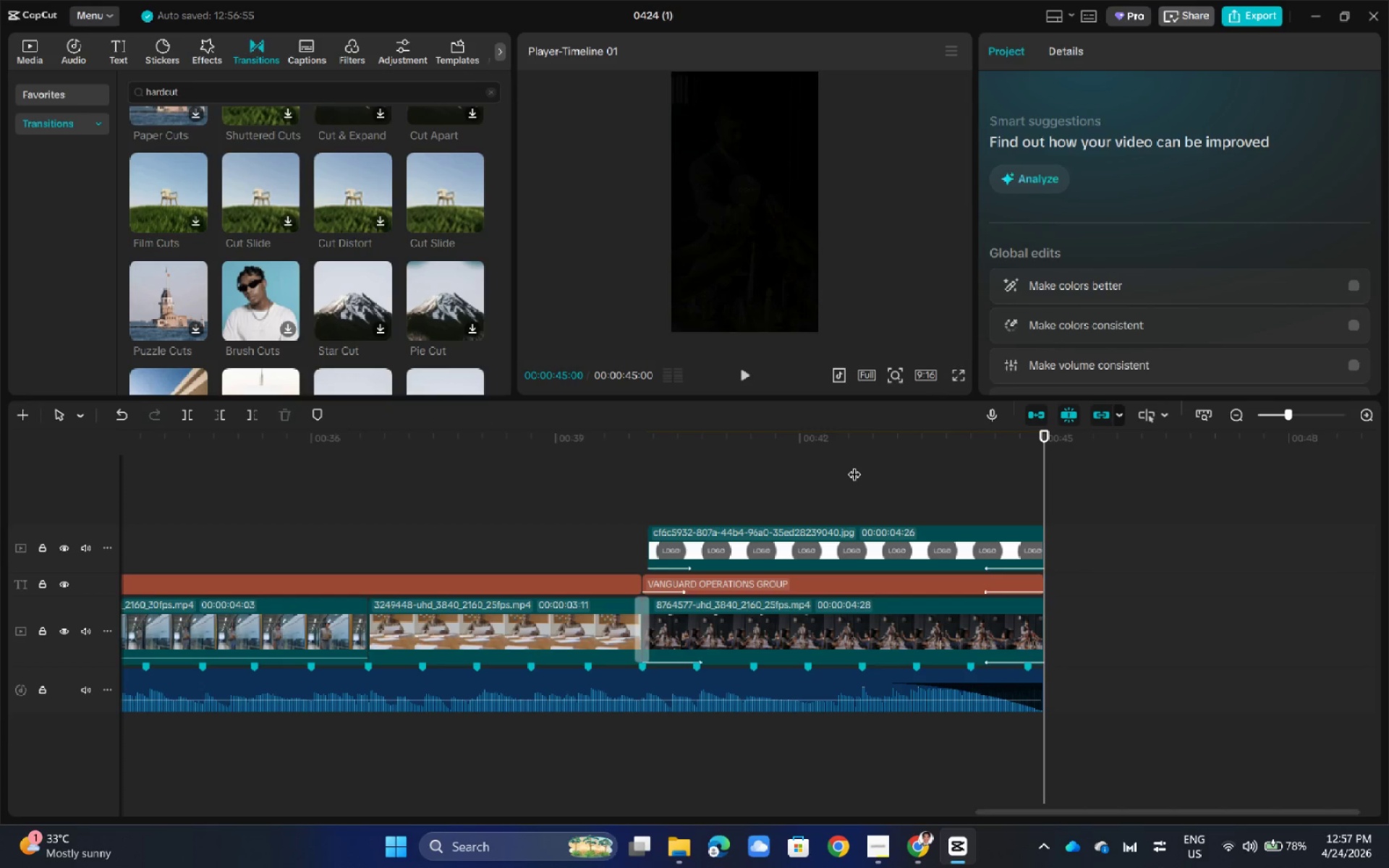 
wait(5.75)
 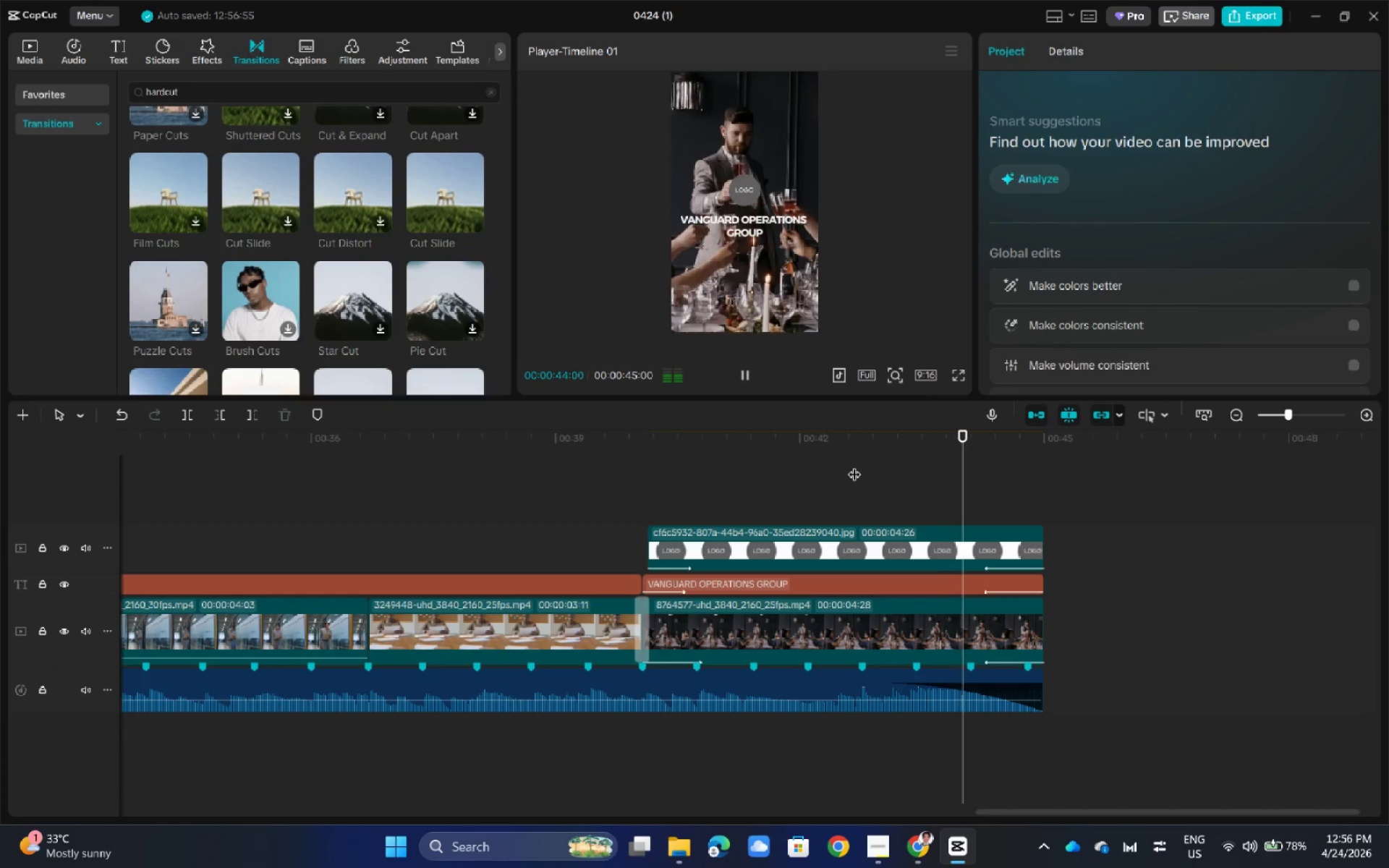 
left_click_drag(start_coordinate=[1021, 809], to_coordinate=[629, 803])
 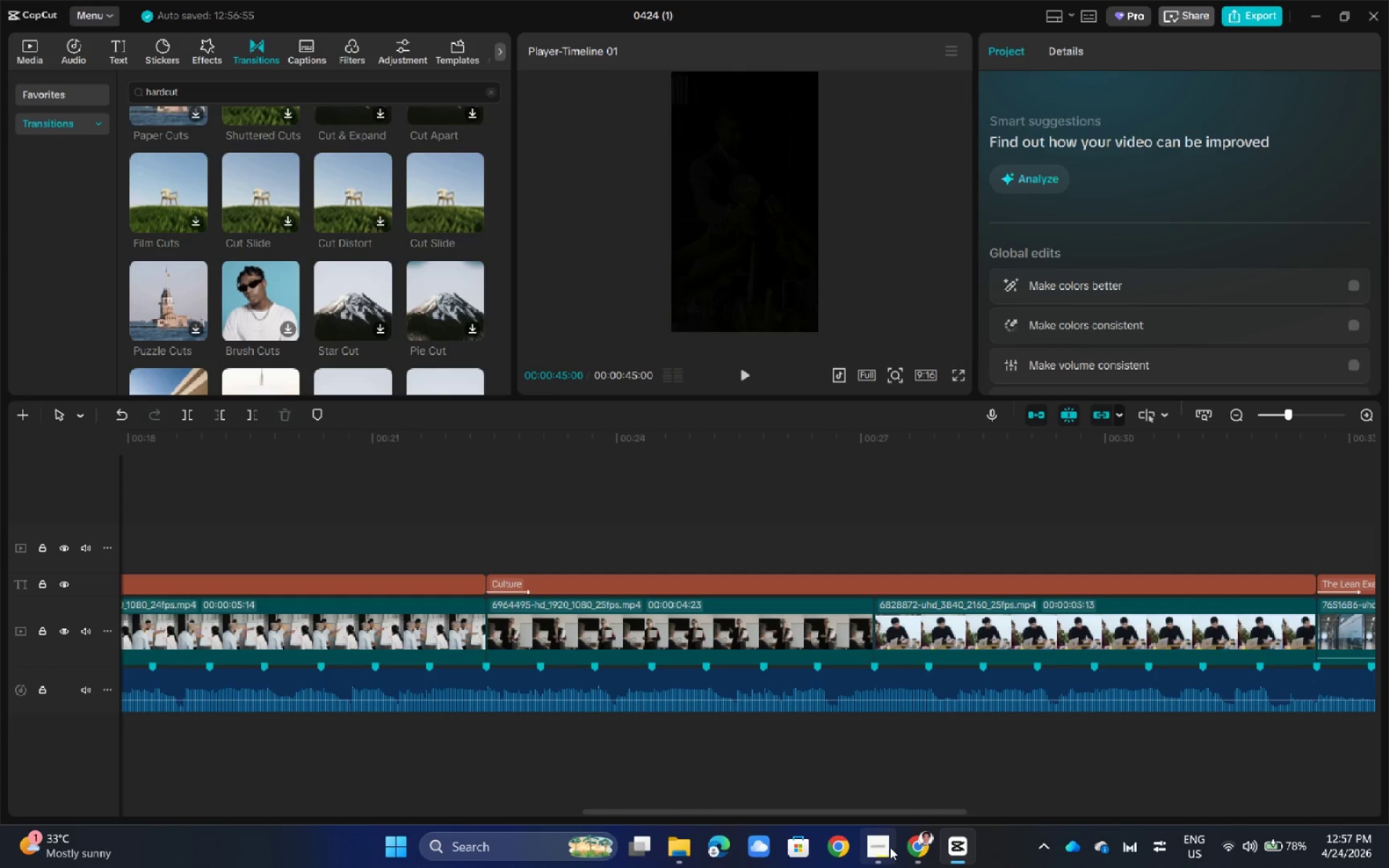 
left_click([884, 849])